 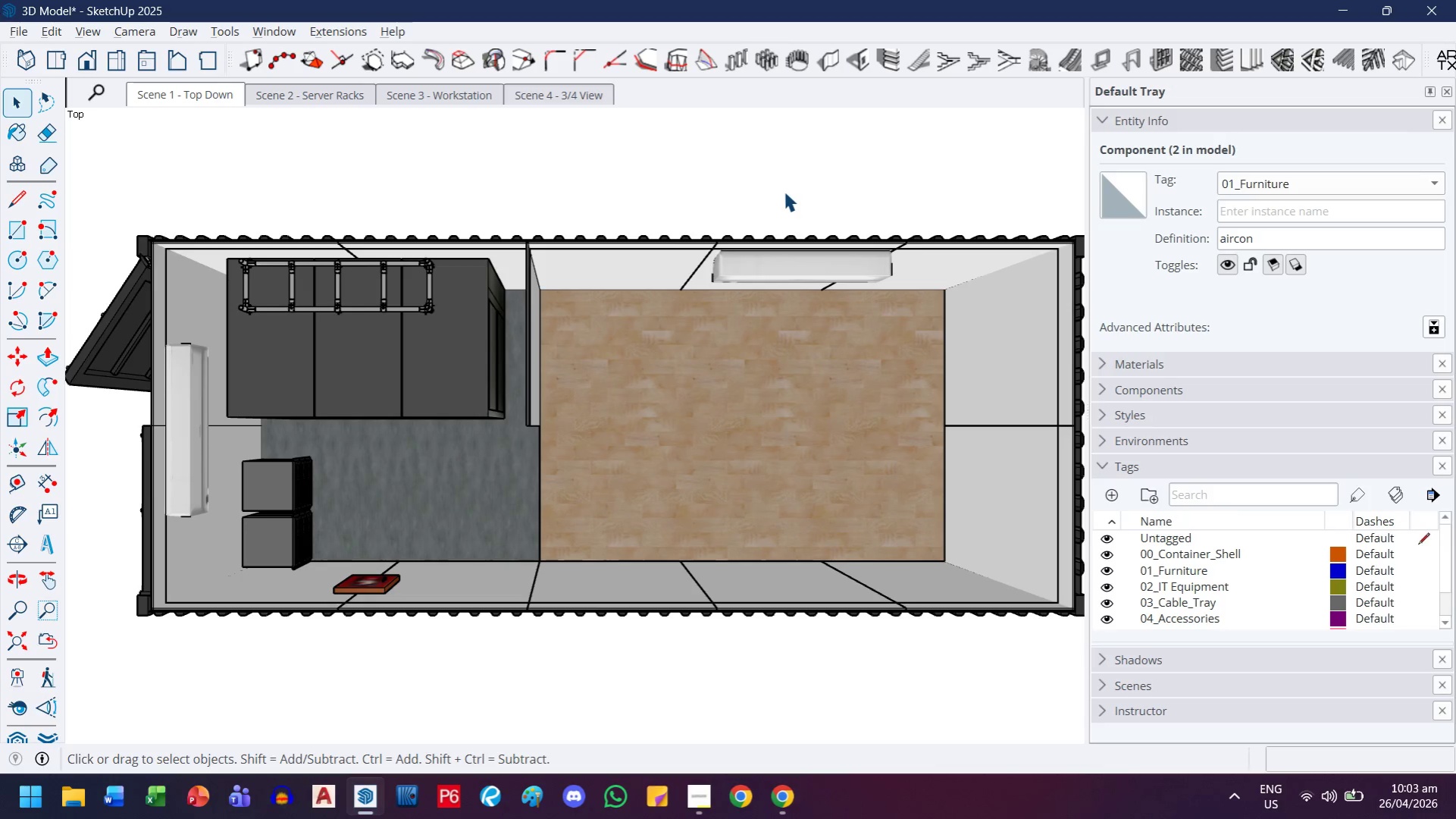 
key(Control+ControlLeft)
 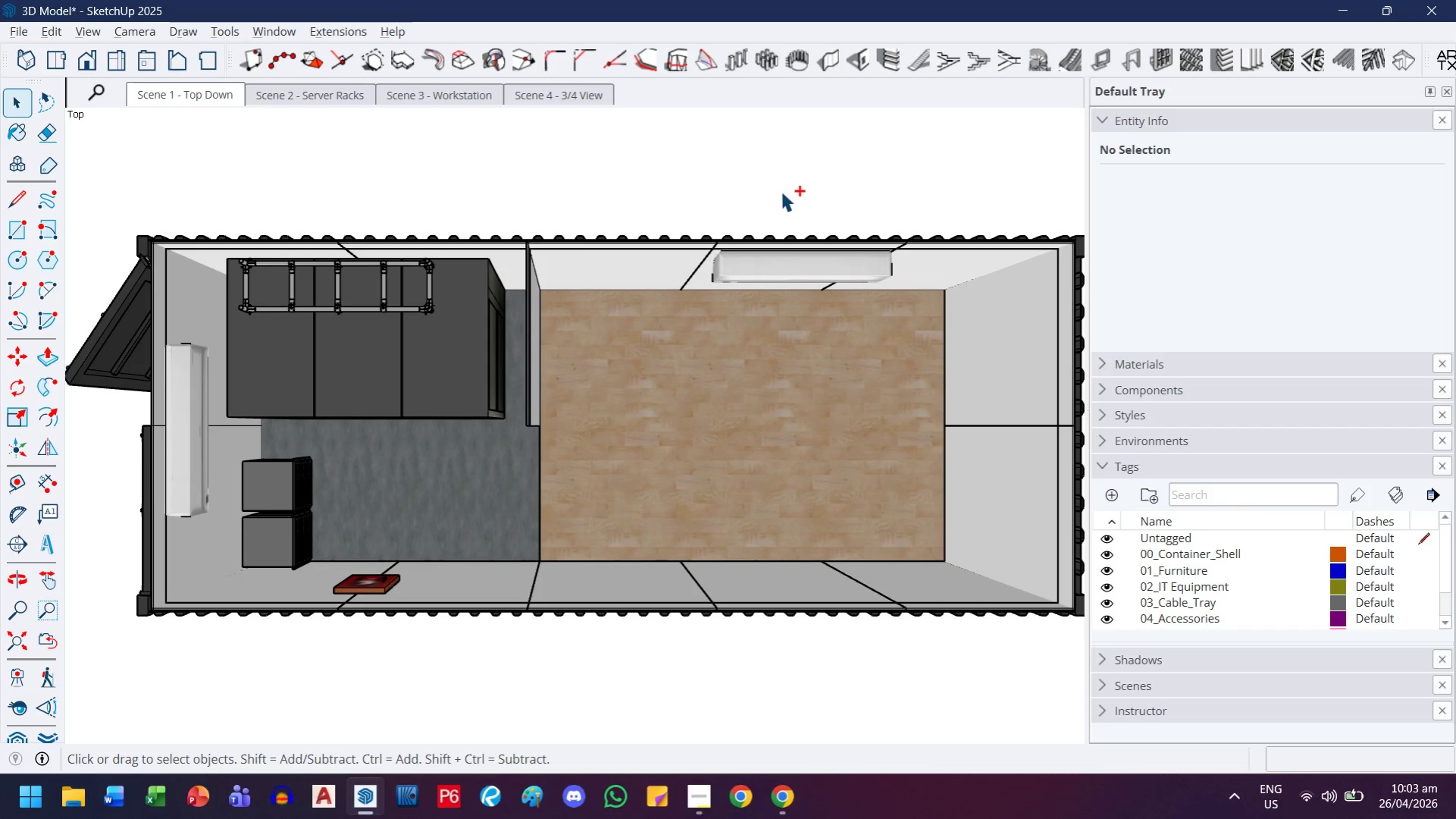 
key(Control+S)
 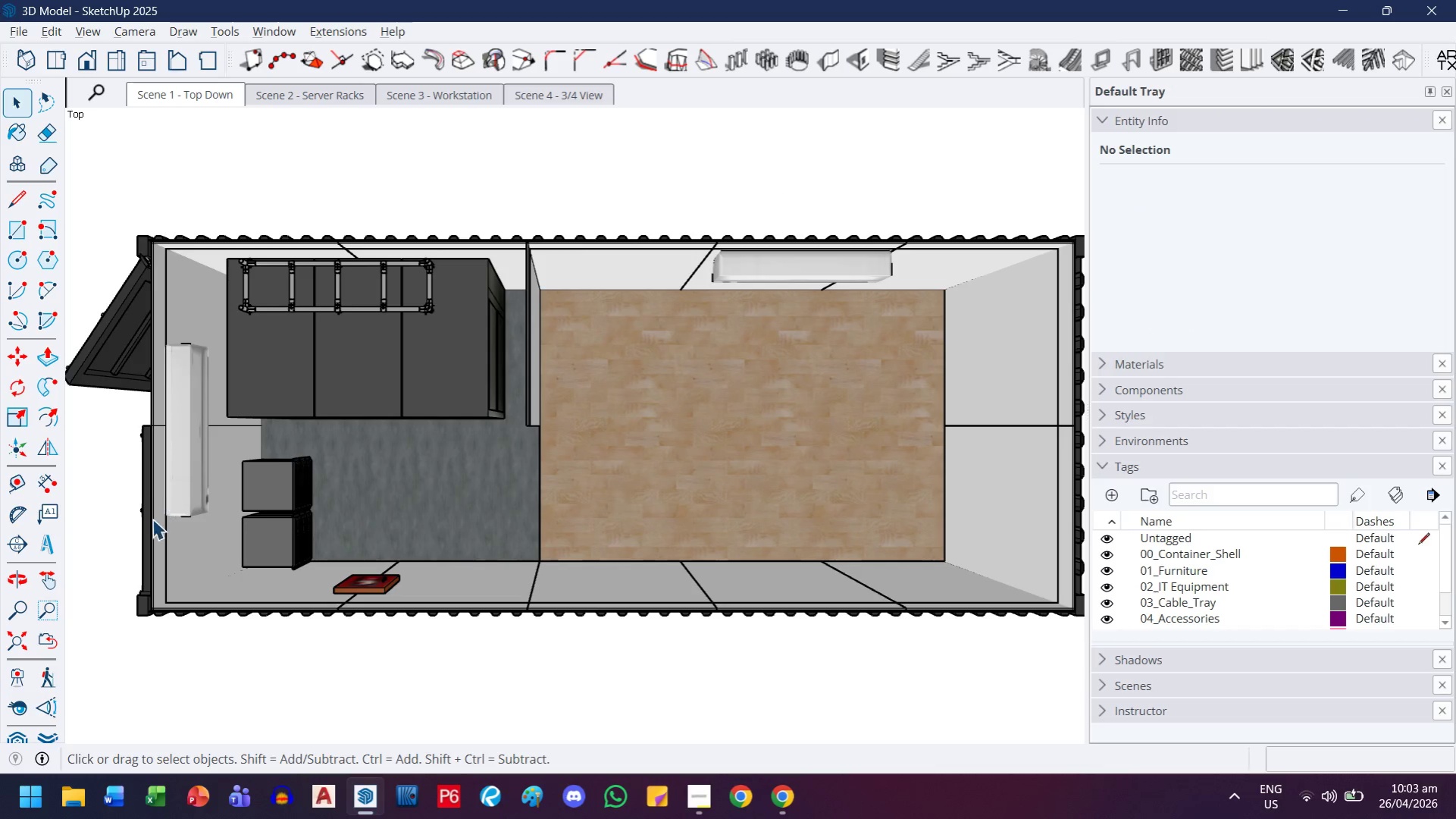 
left_click([9, 643])
 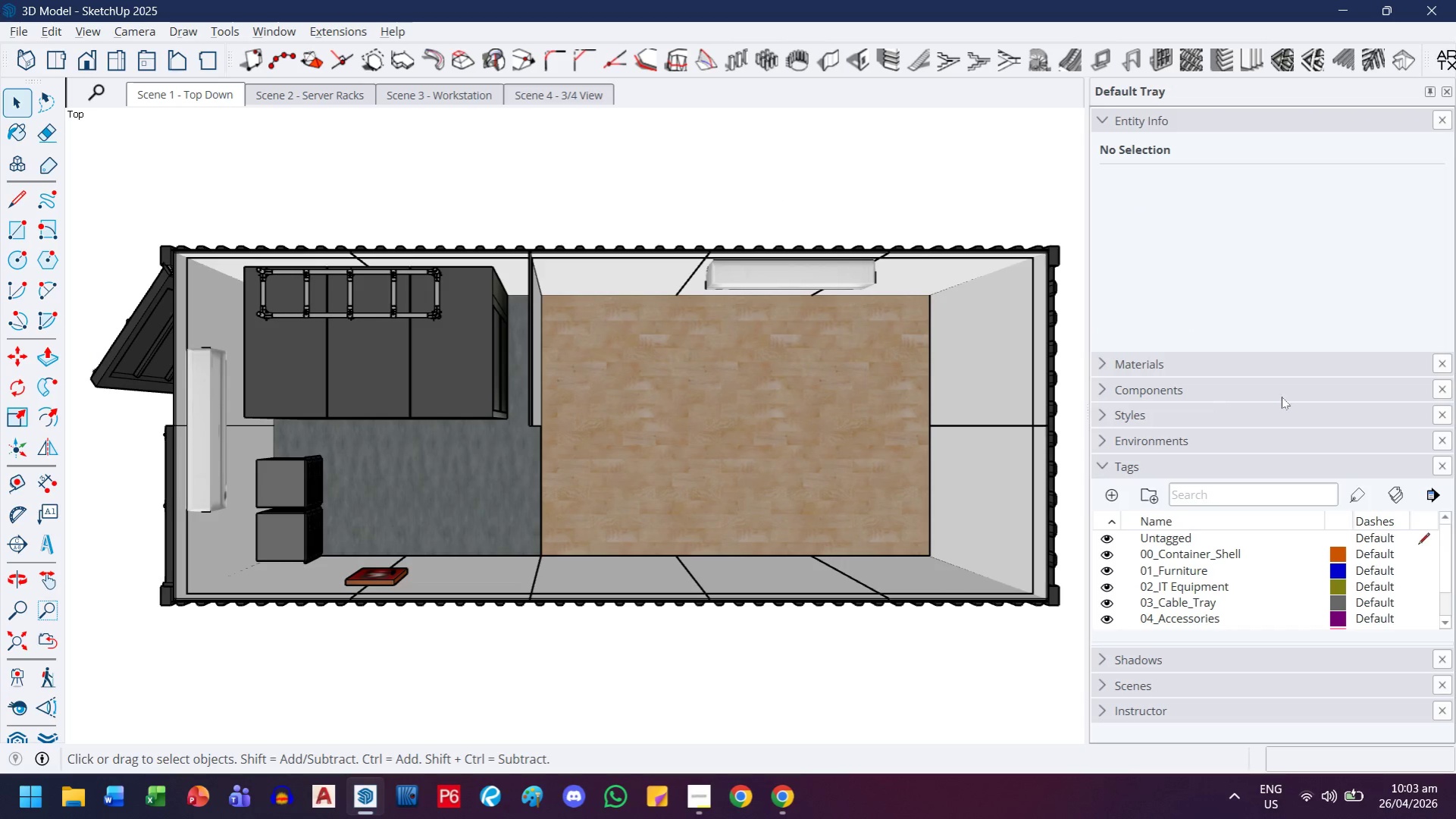 
left_click([1149, 469])
 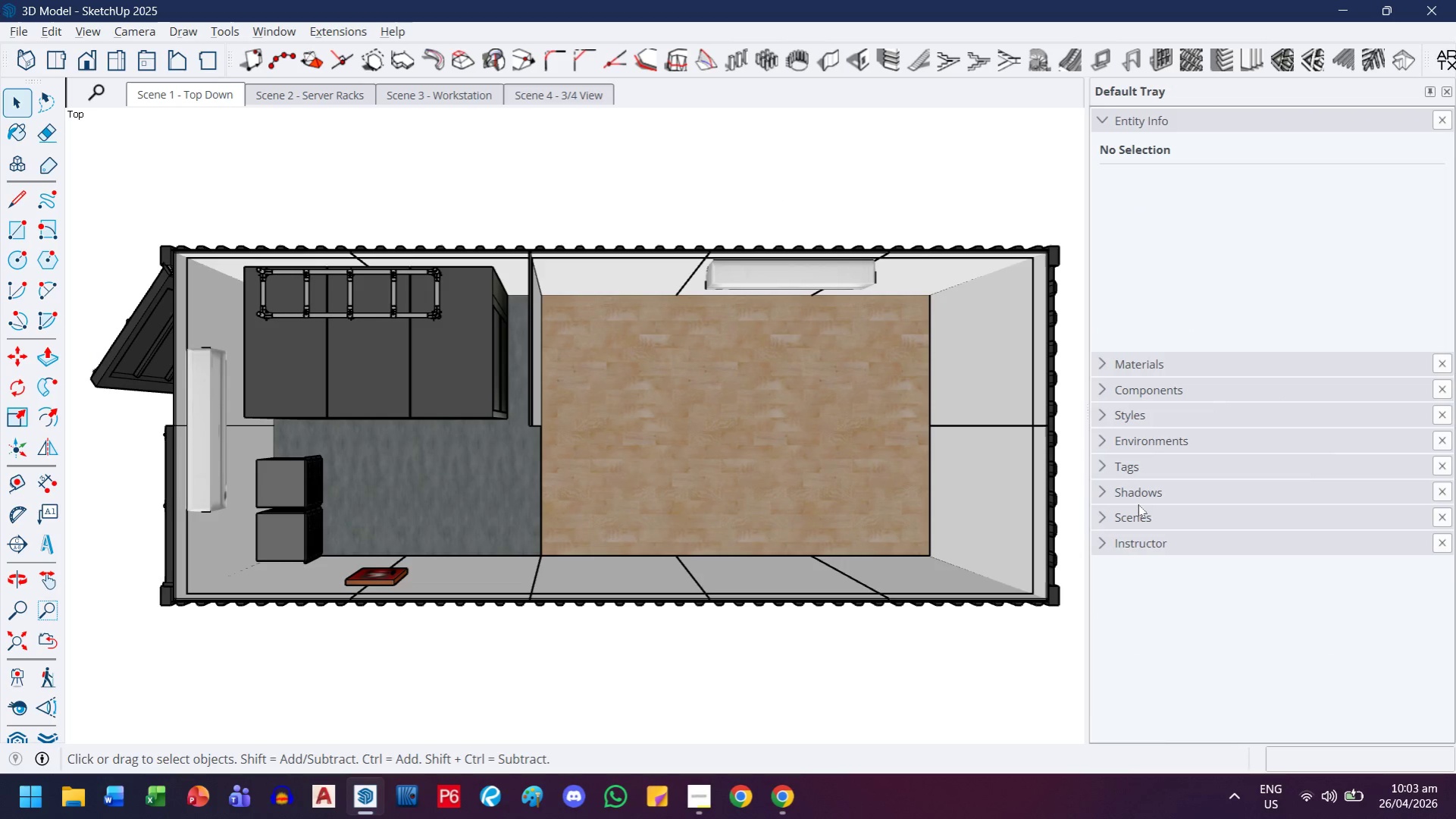 
left_click([1136, 513])
 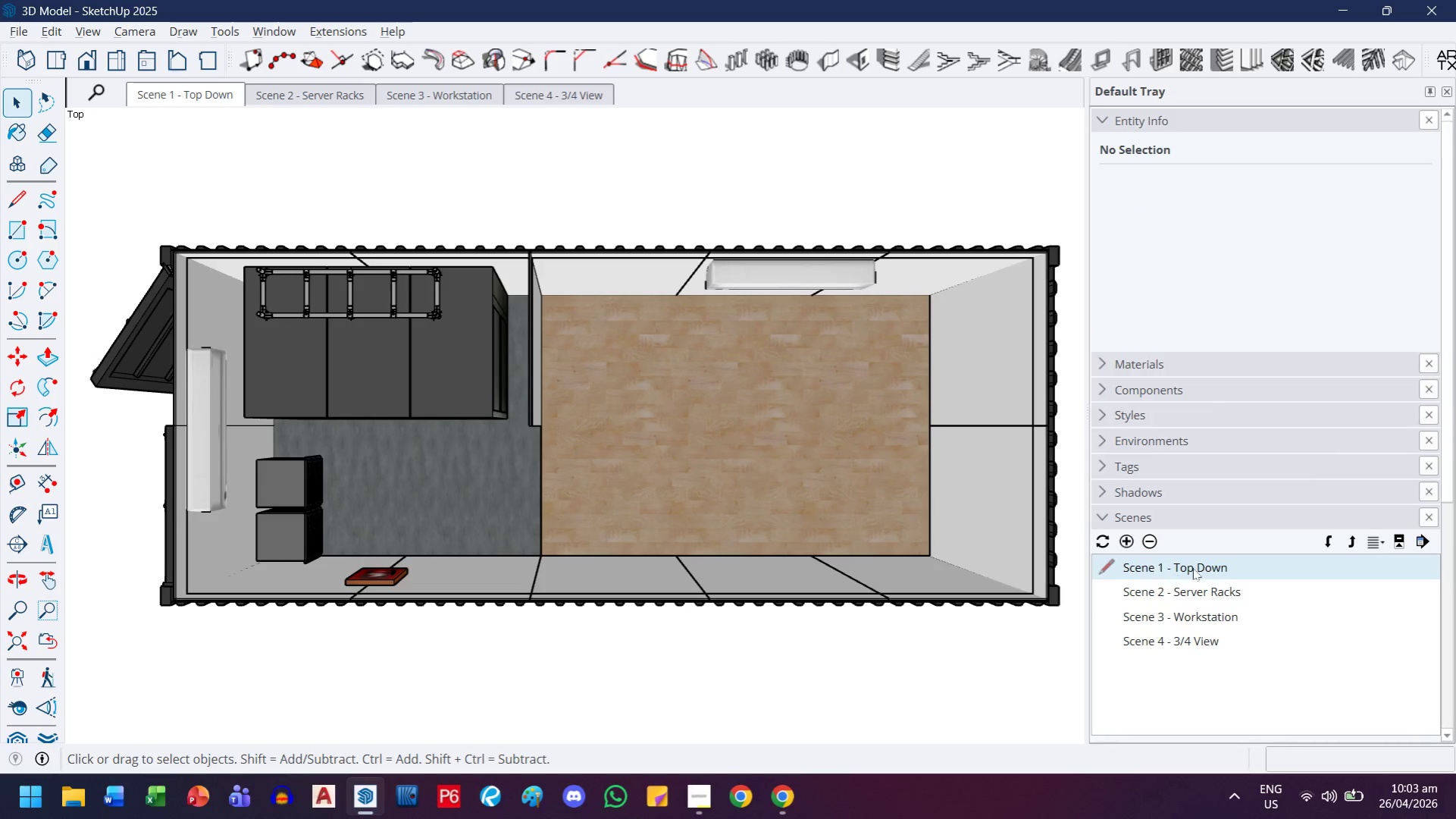 
right_click([1194, 560])
 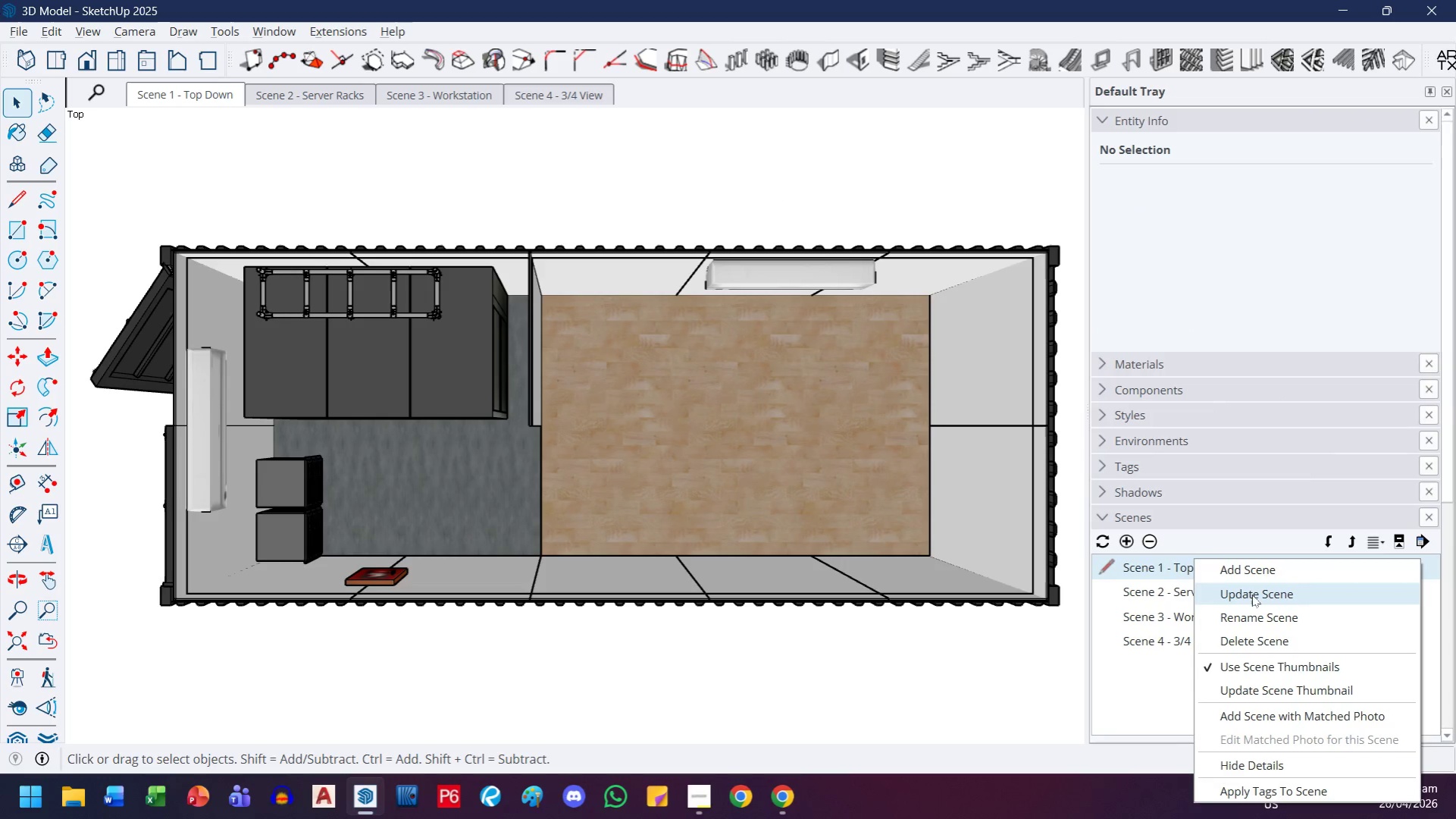 
left_click([1251, 591])
 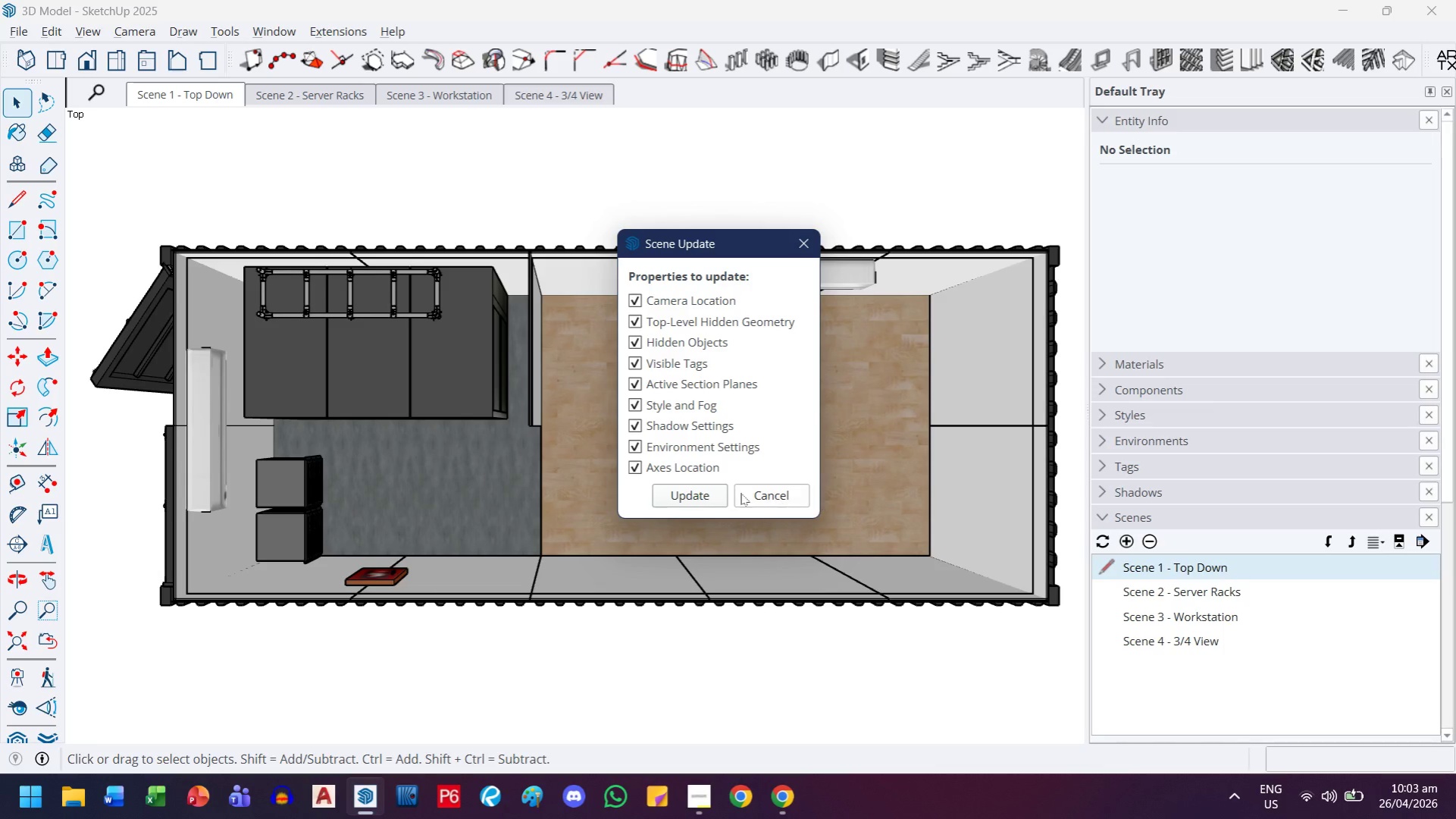 
left_click([712, 497])
 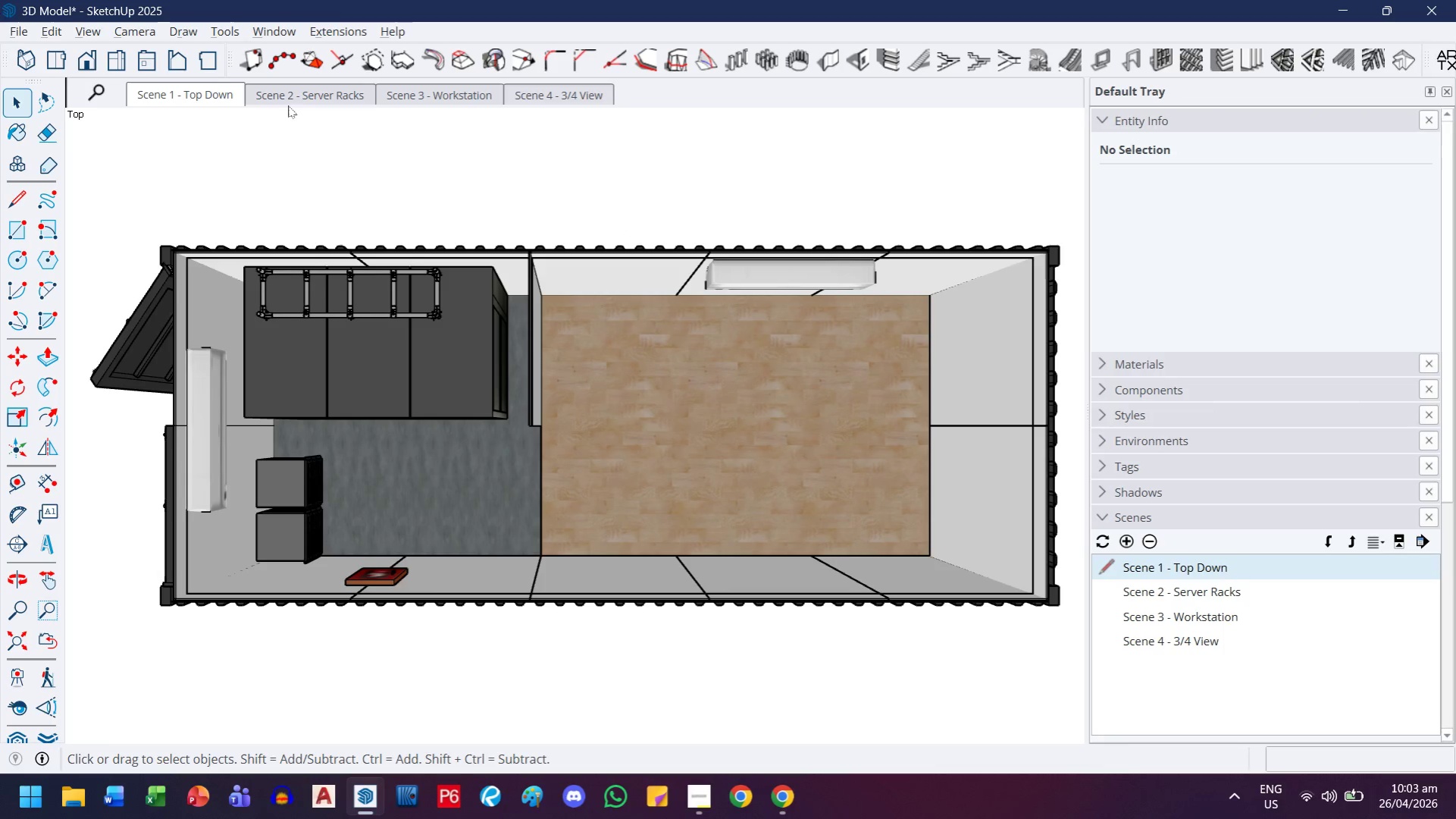 
double_click([290, 99])
 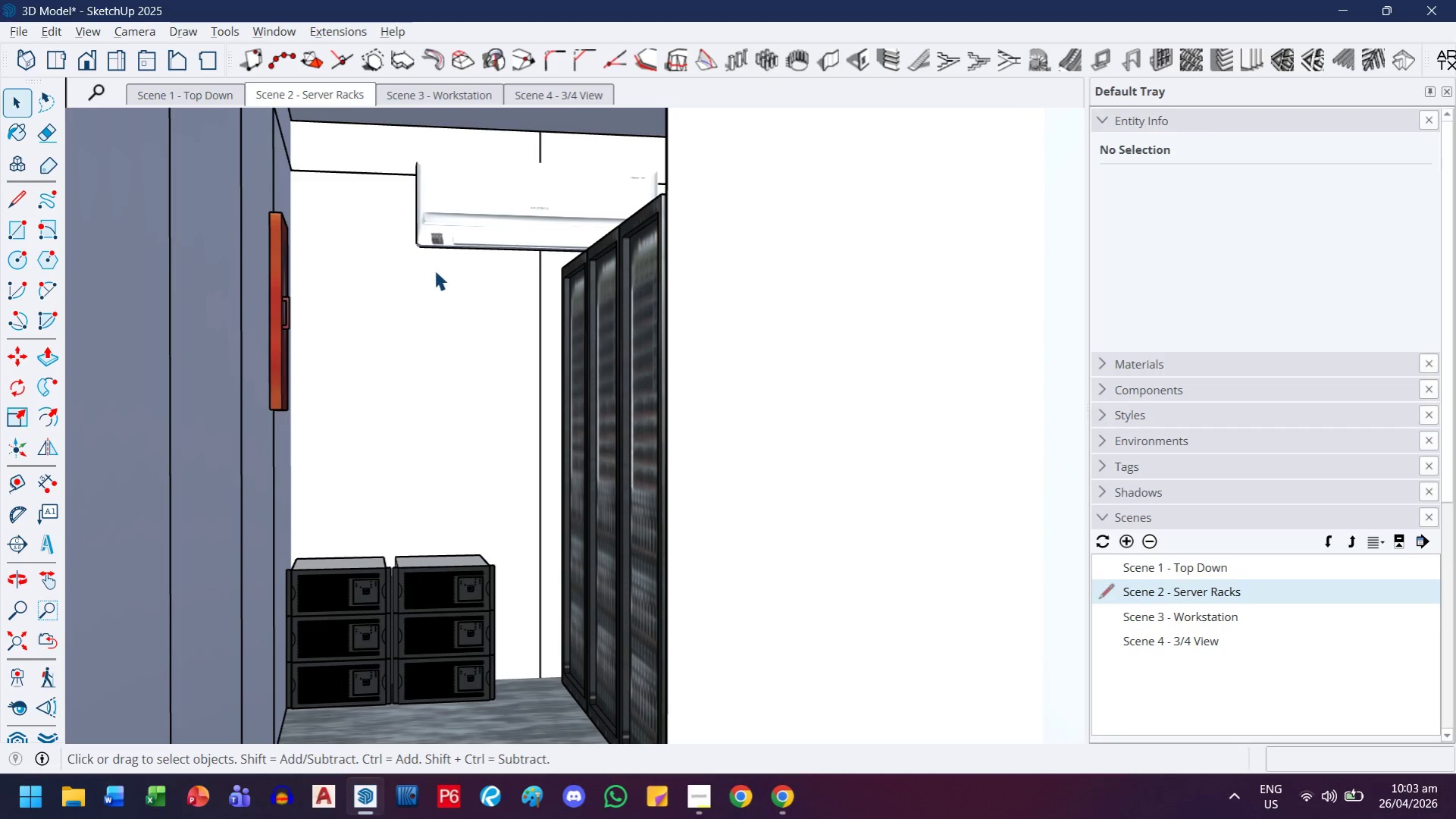 
left_click([0, 638])
 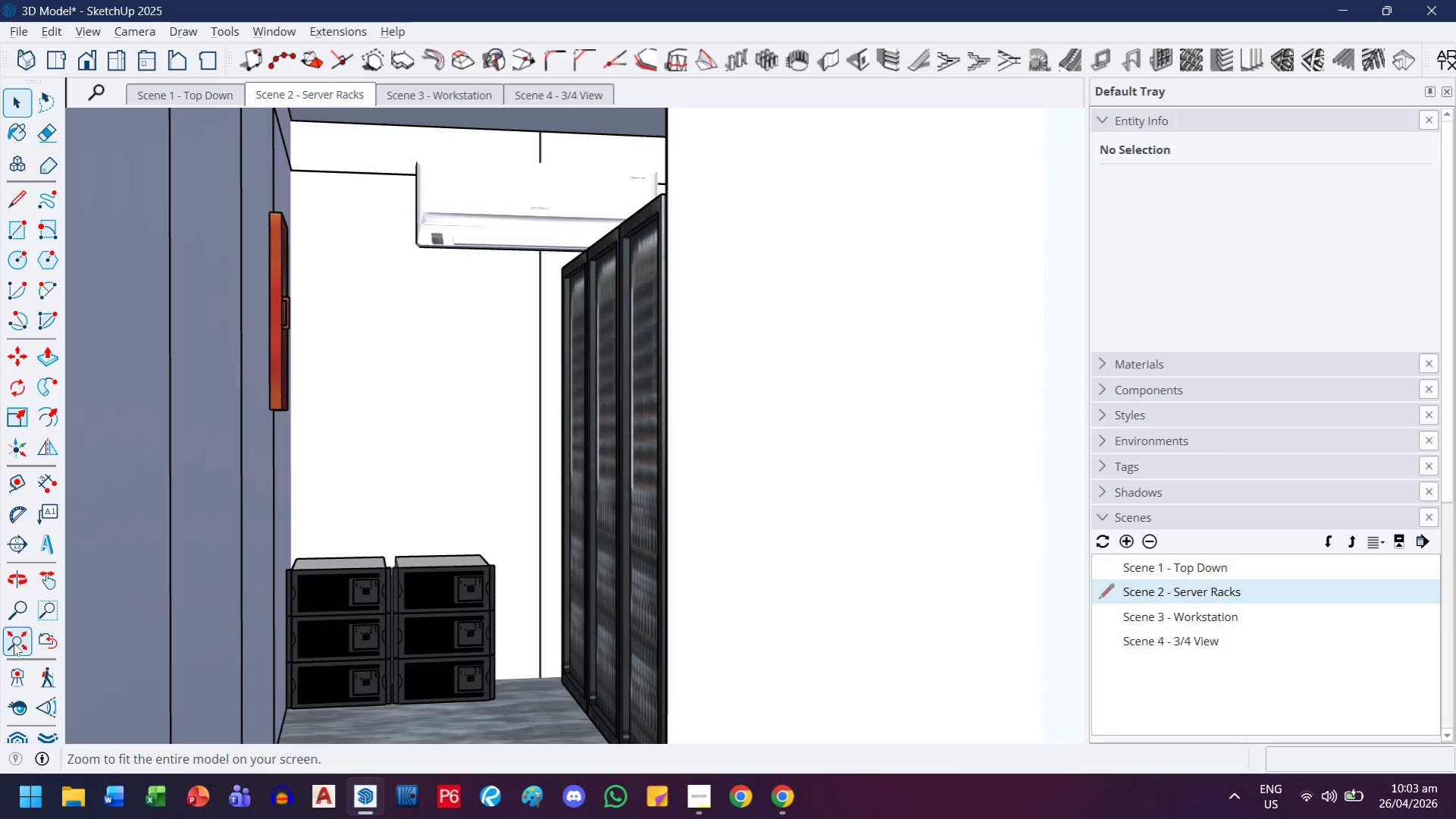 
scroll: coordinate [264, 429], scroll_direction: down, amount: 4.0
 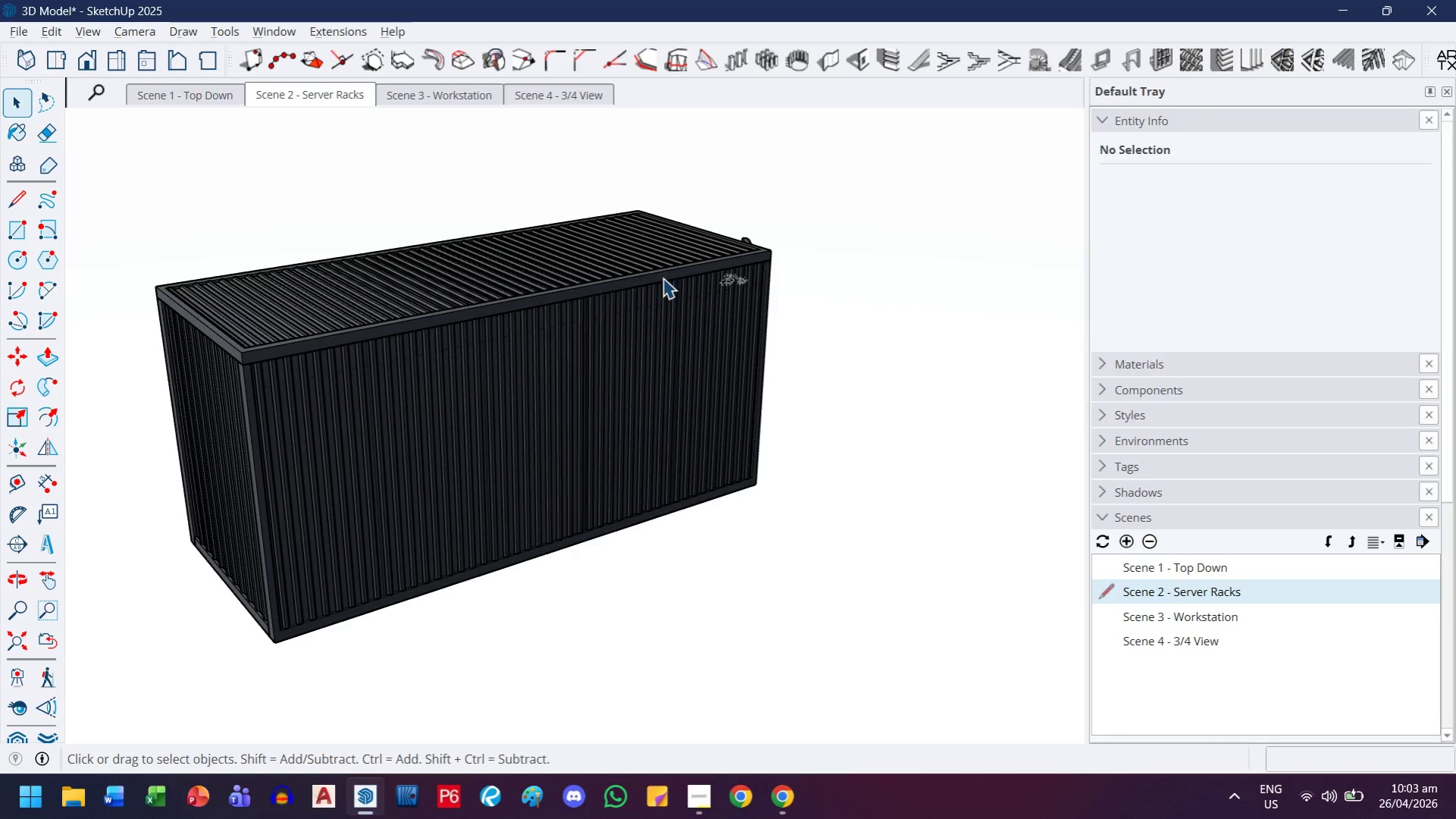 
left_click([759, 257])
 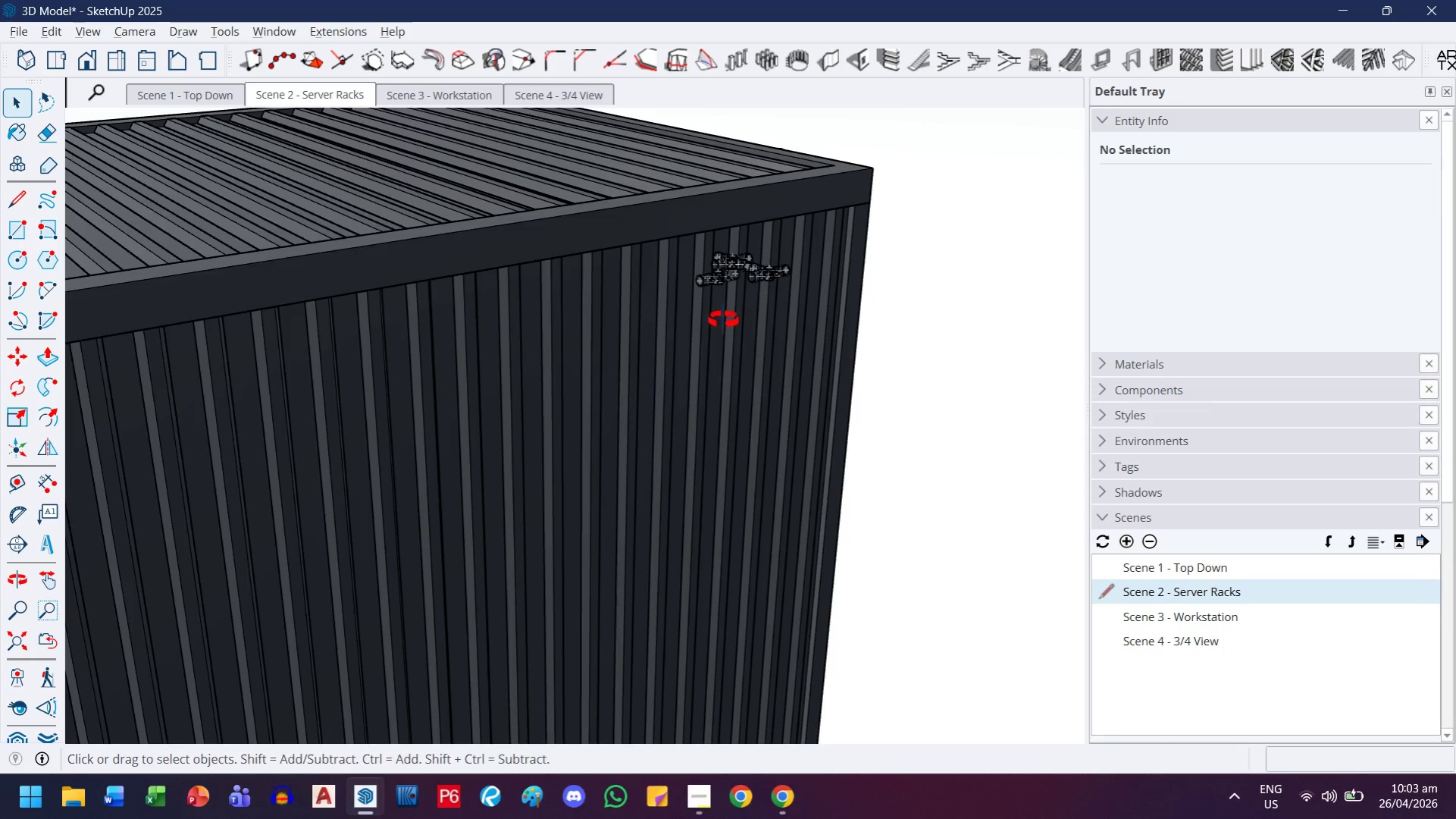 
scroll: coordinate [719, 453], scroll_direction: up, amount: 16.0
 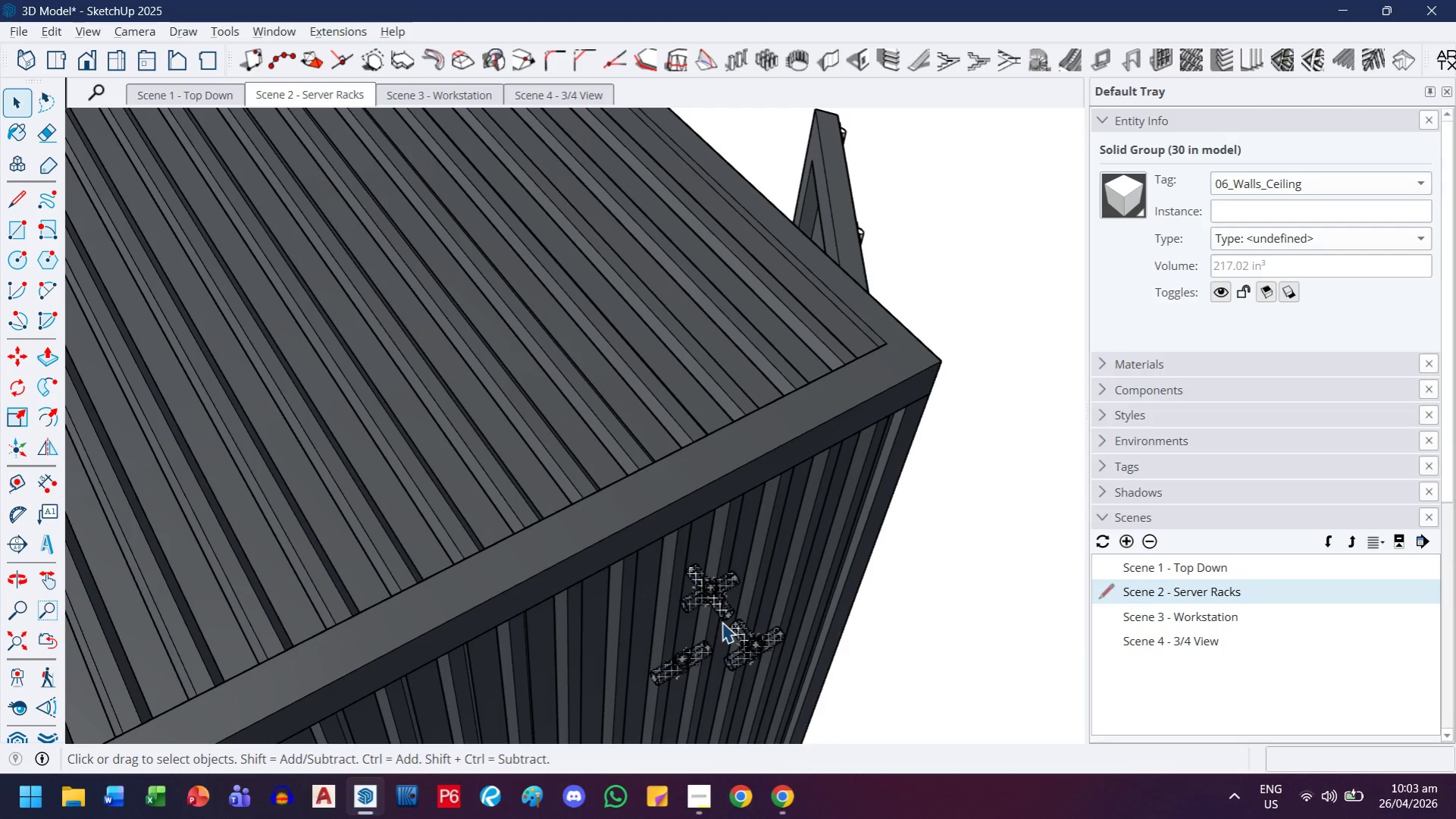 
left_click([722, 622])
 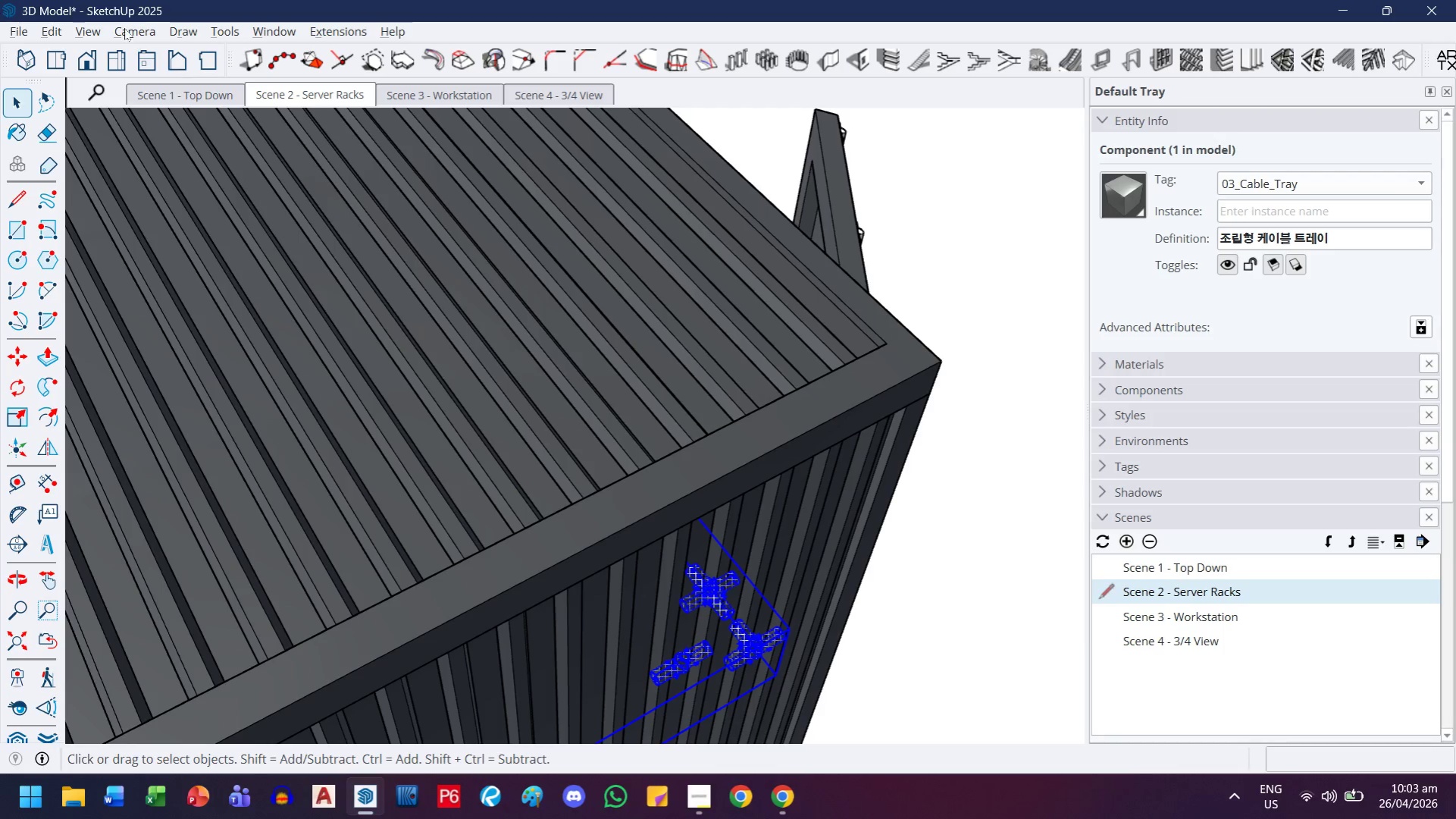 
left_click([100, 24])
 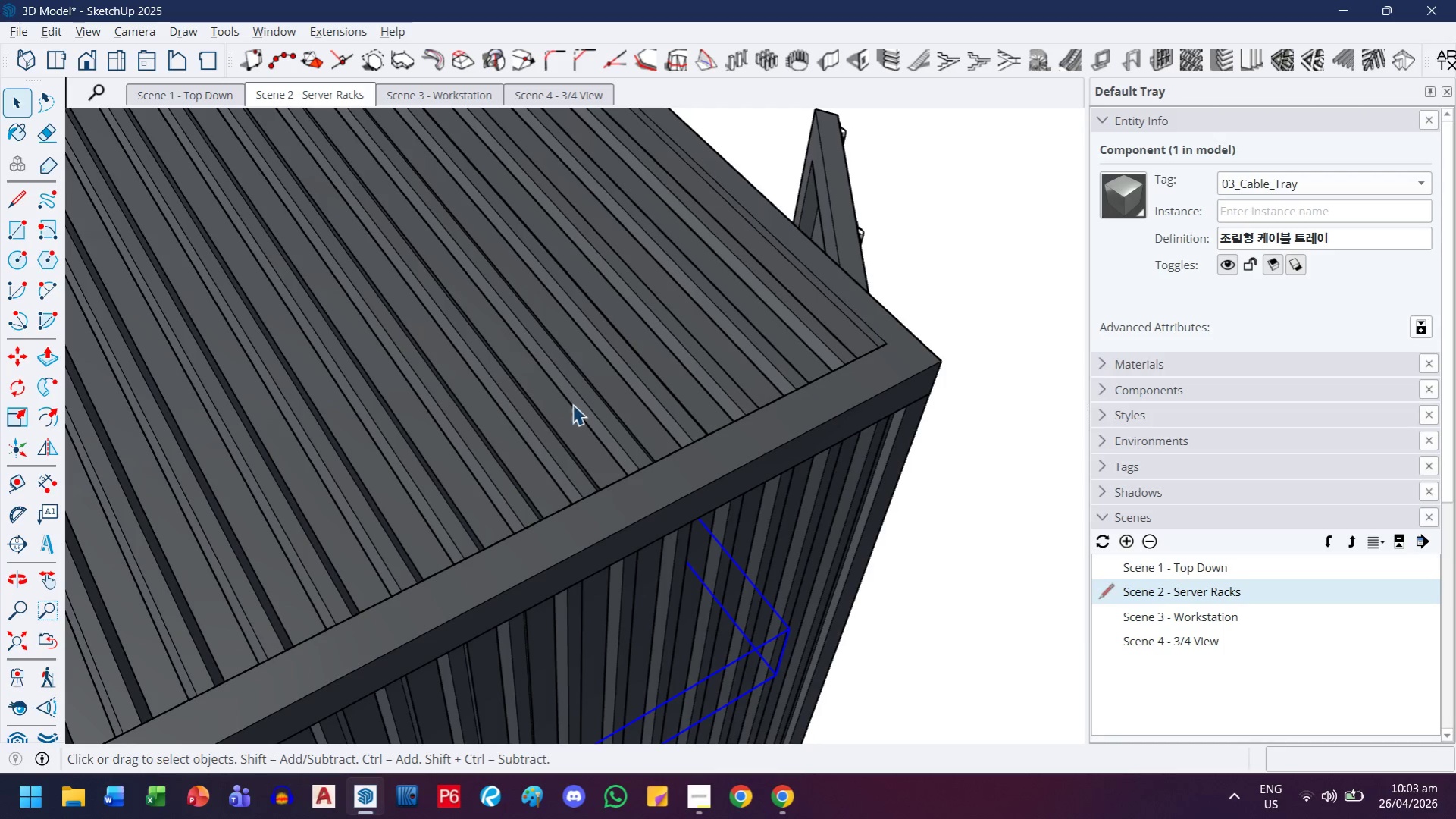 
left_click([979, 519])
 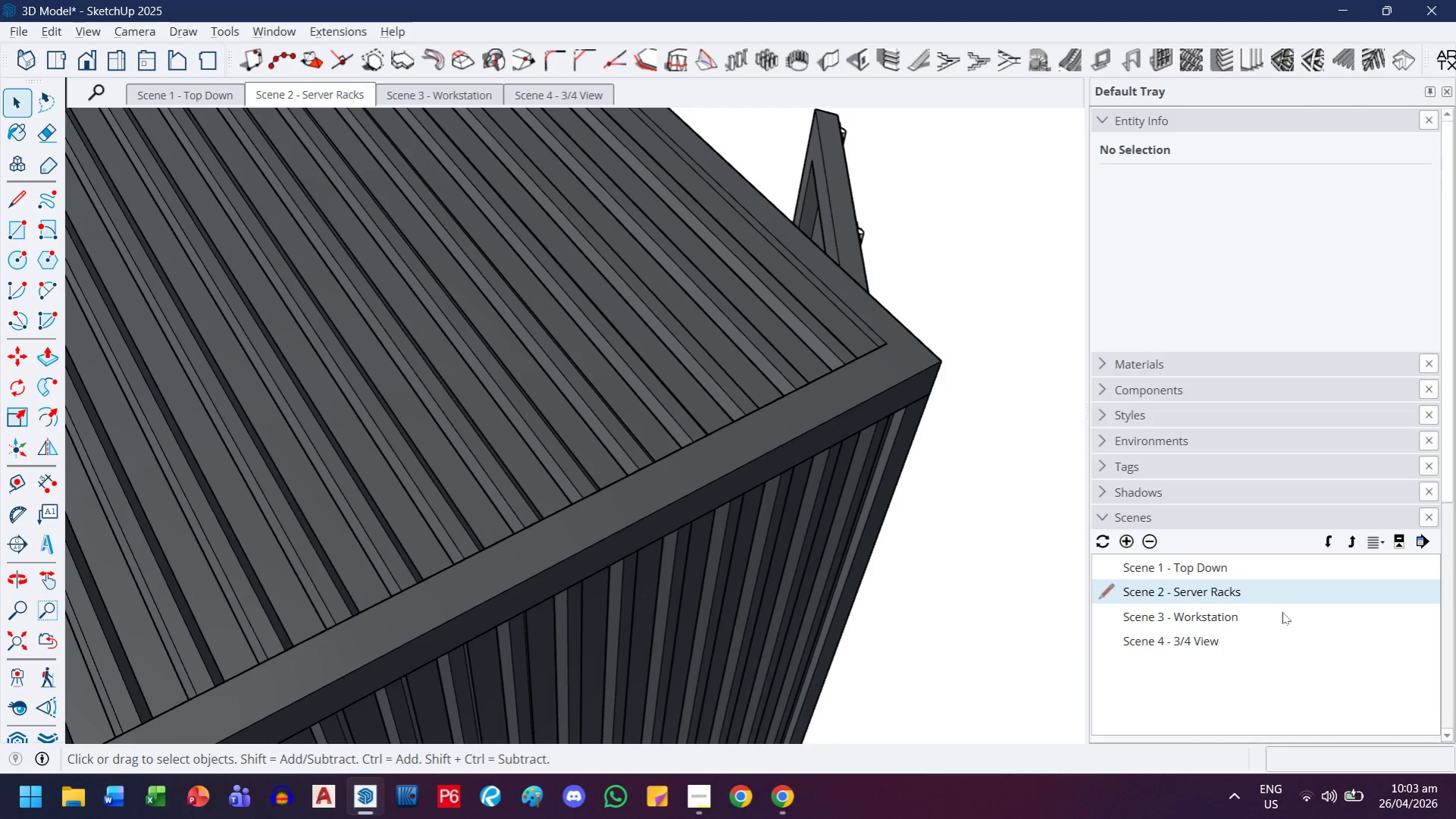 
double_click([1280, 598])
 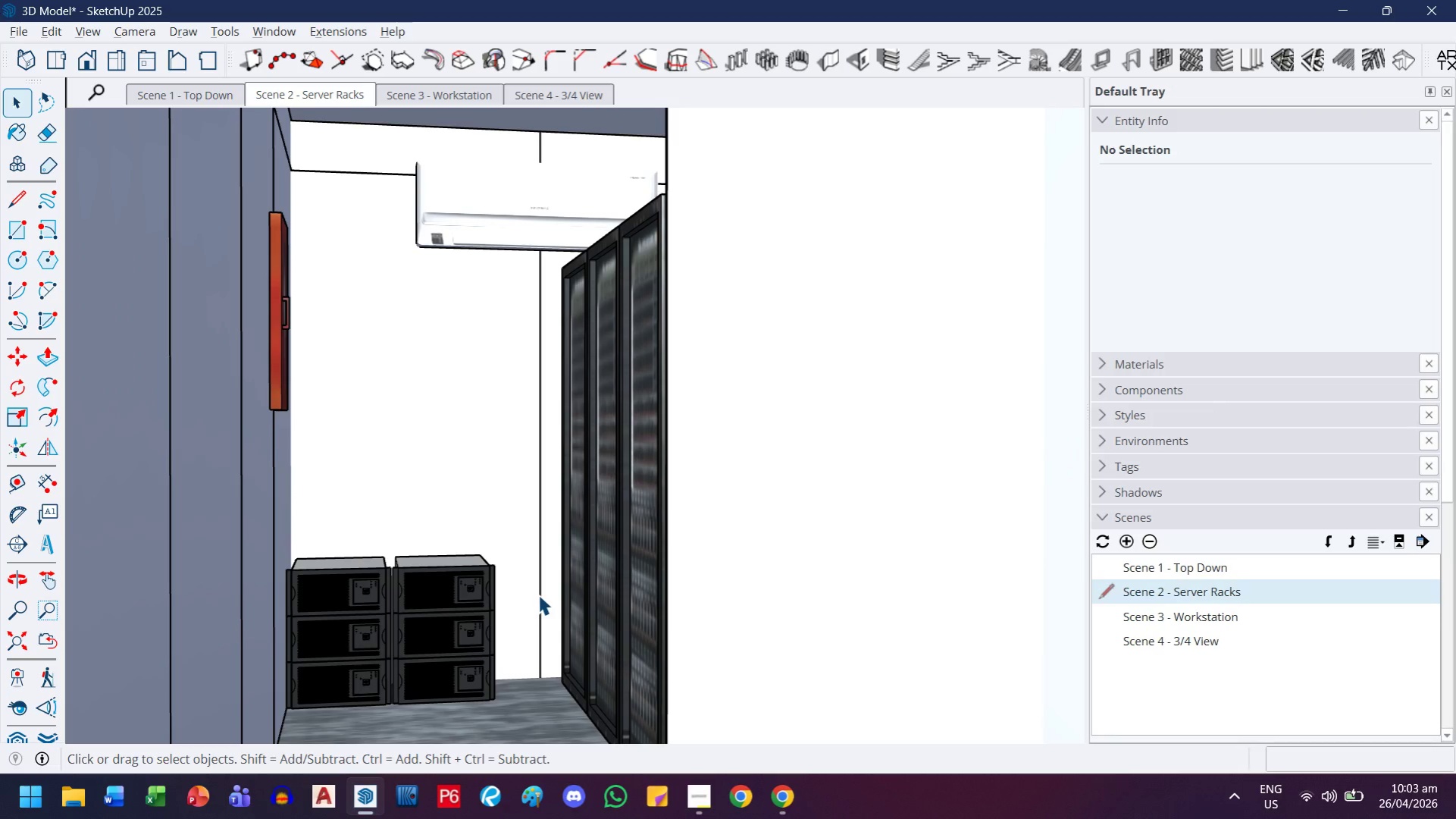 
wait(7.75)
 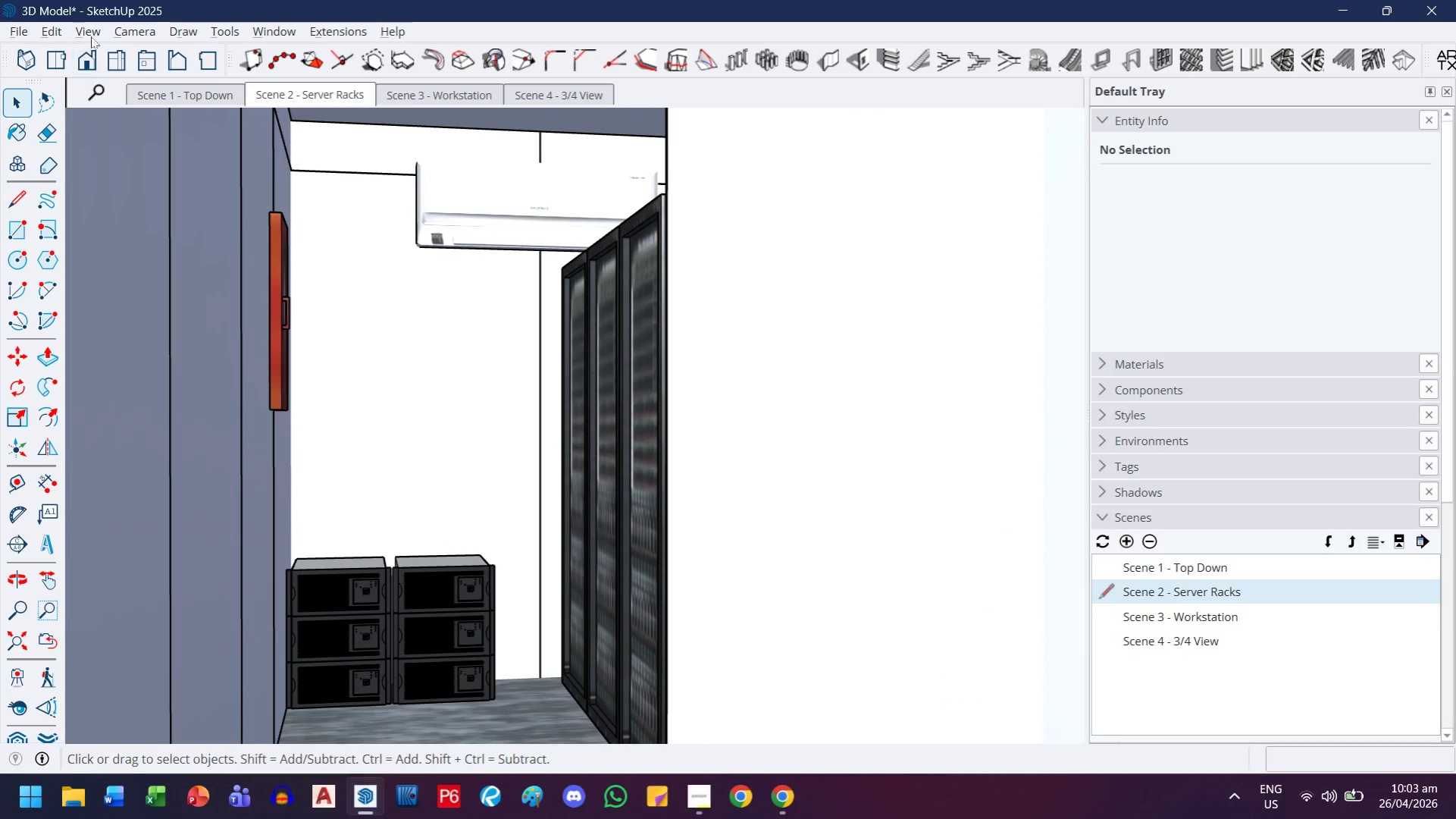 
left_click([18, 709])
 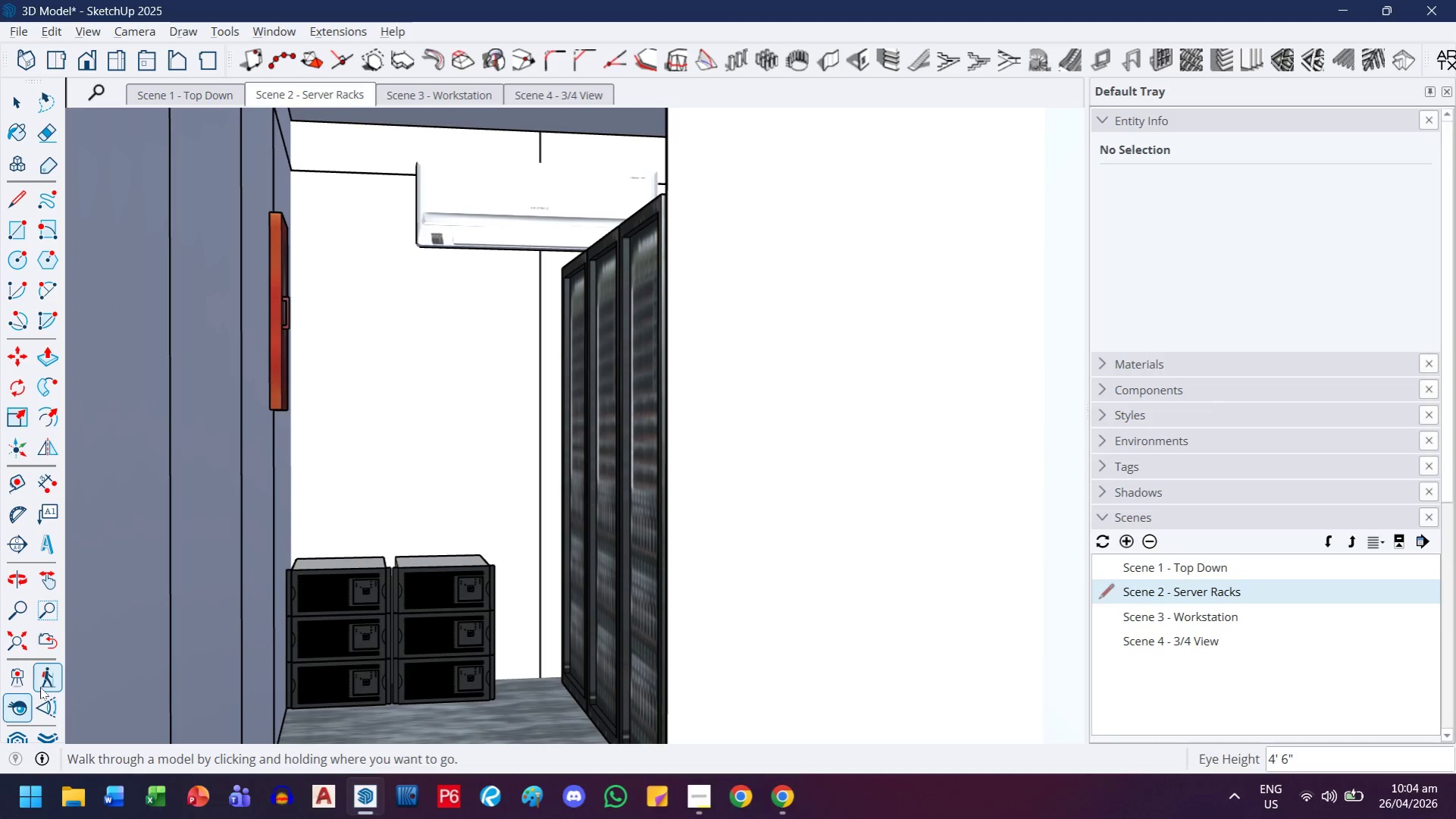 
left_click([40, 687])
 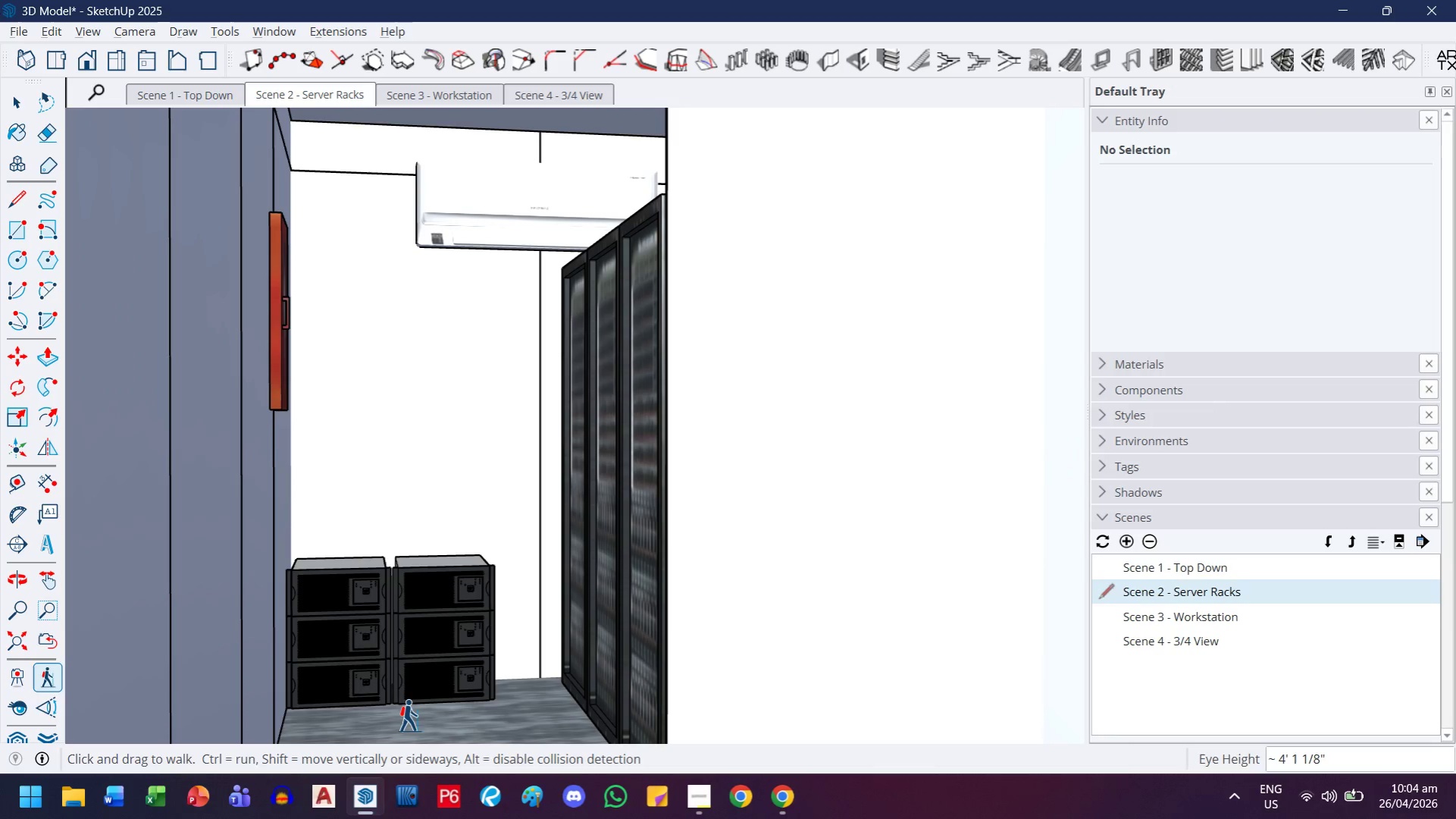 
key(H)
 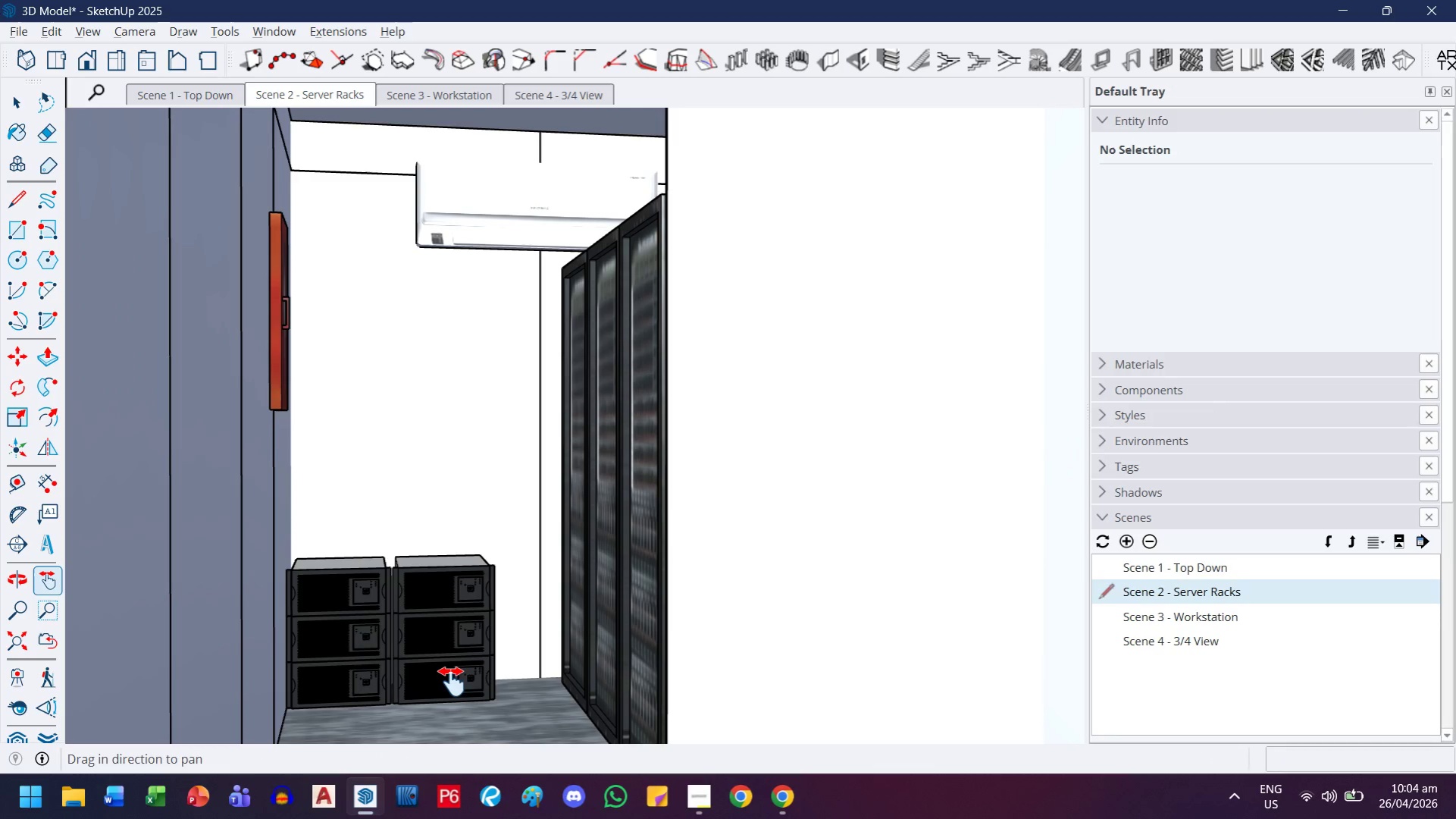 
left_click_drag(start_coordinate=[452, 682], to_coordinate=[467, 681])
 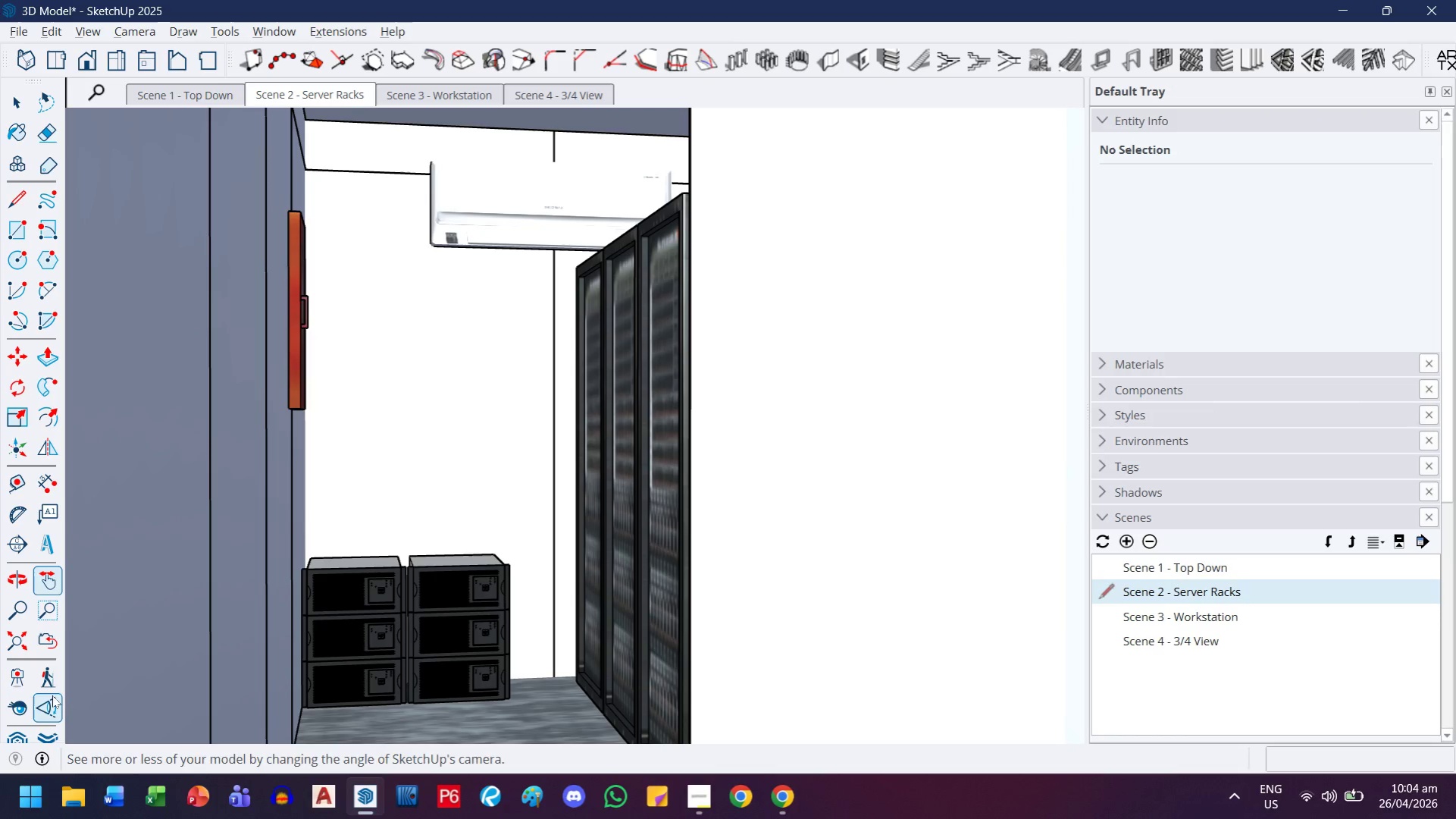 
left_click([52, 686])
 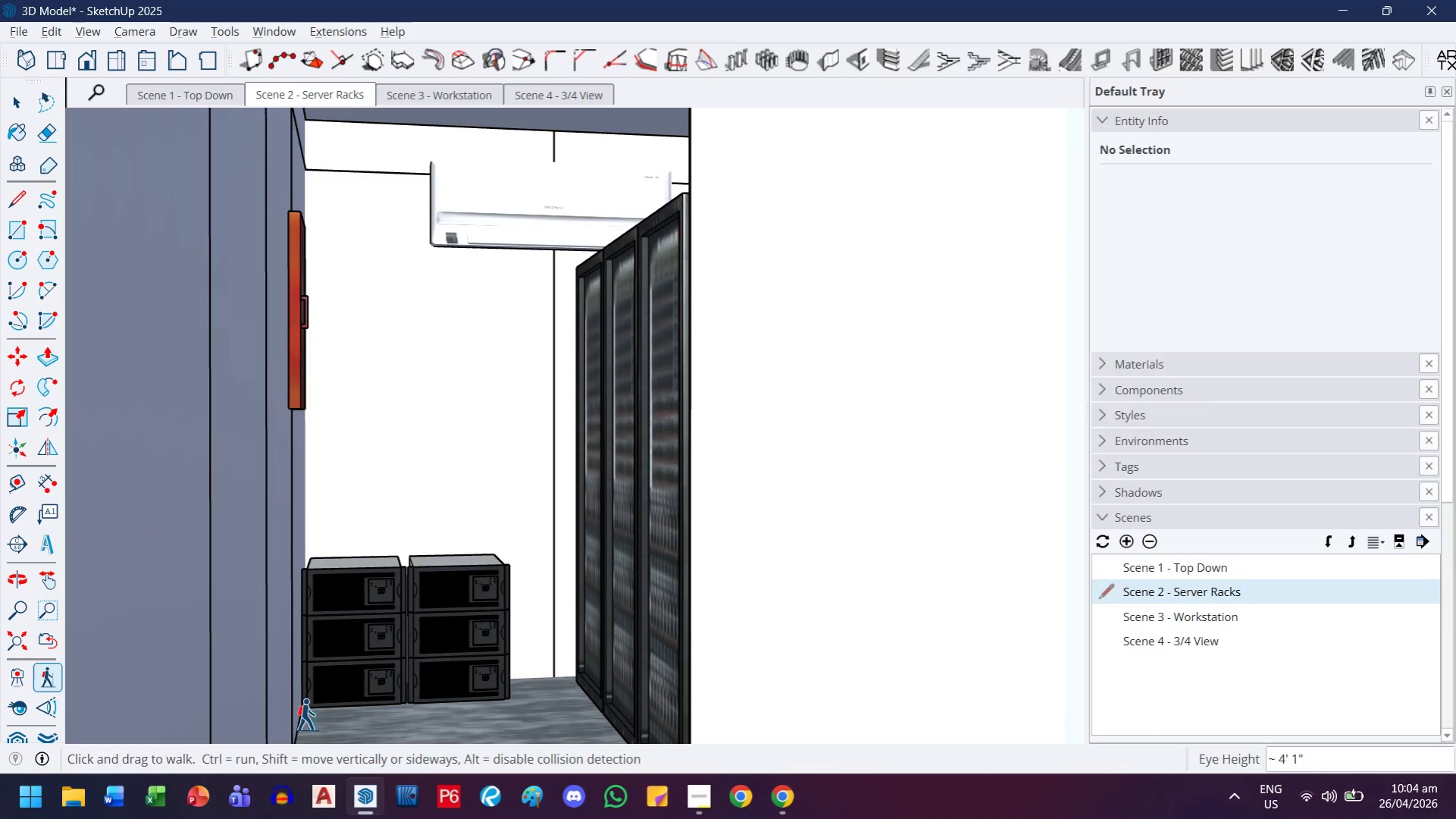 
left_click_drag(start_coordinate=[307, 715], to_coordinate=[314, 601])
 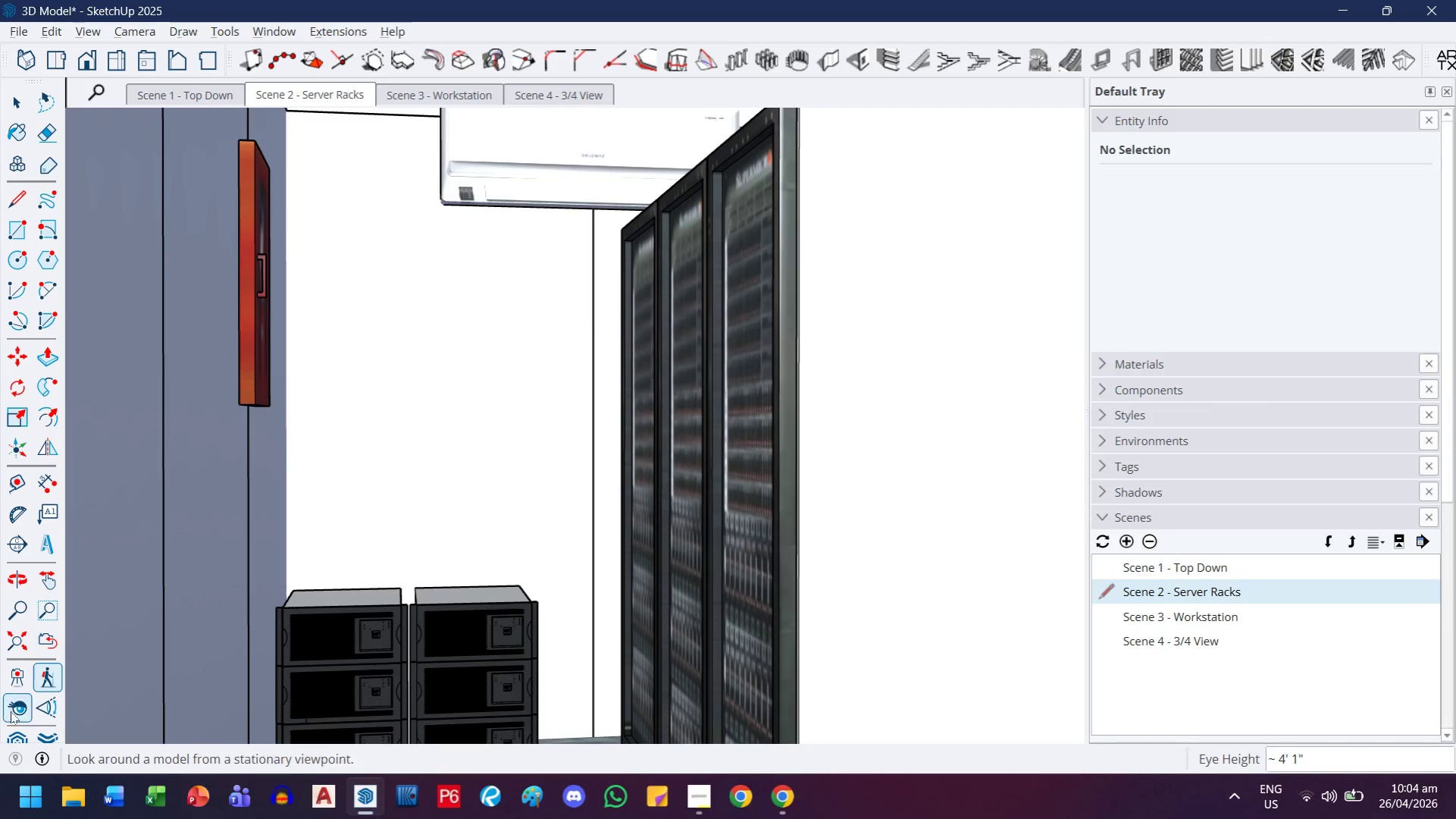 
left_click([11, 711])
 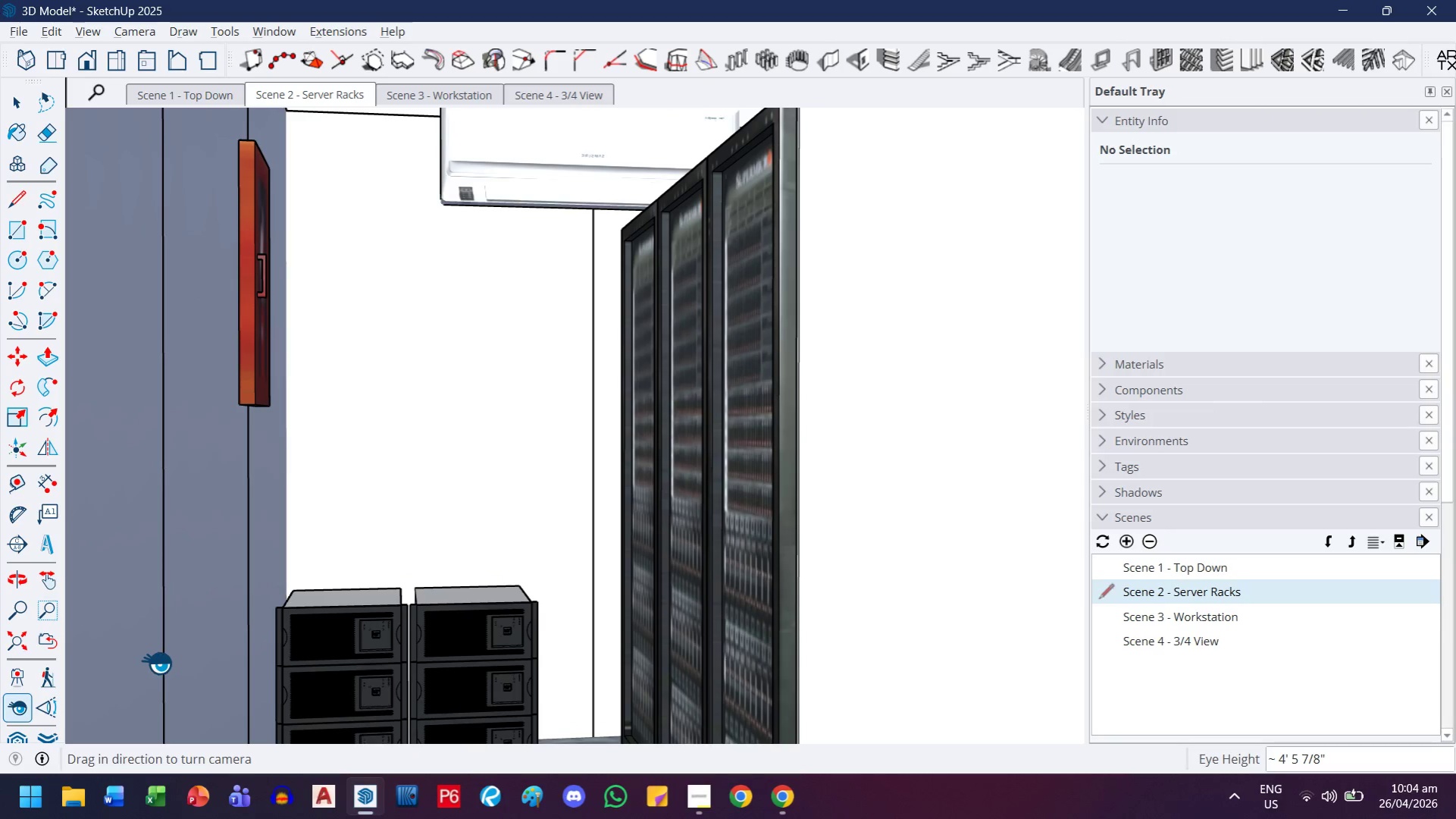 
left_click_drag(start_coordinate=[155, 663], to_coordinate=[193, 710])
 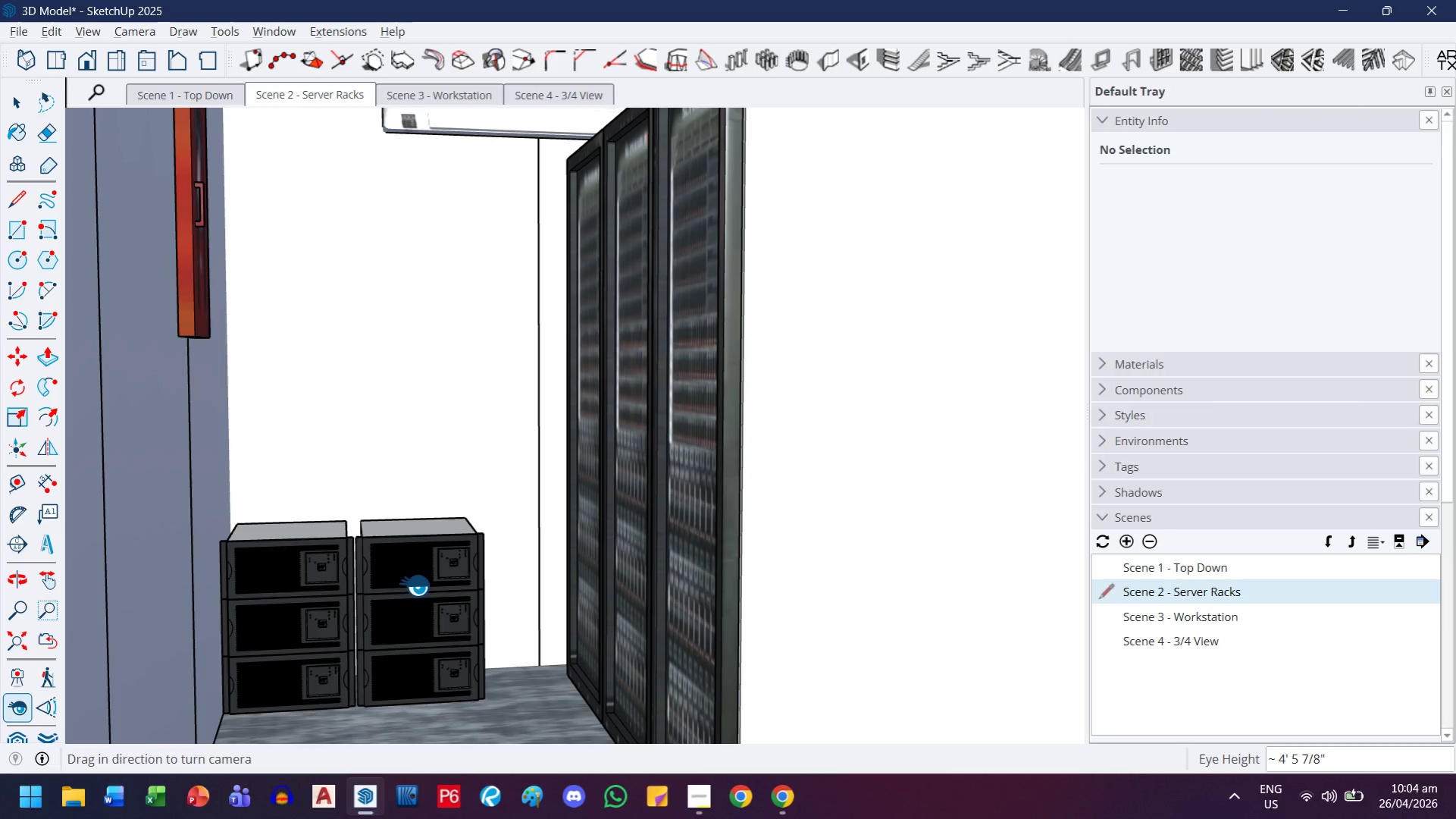 
mouse_move([40, 680])
 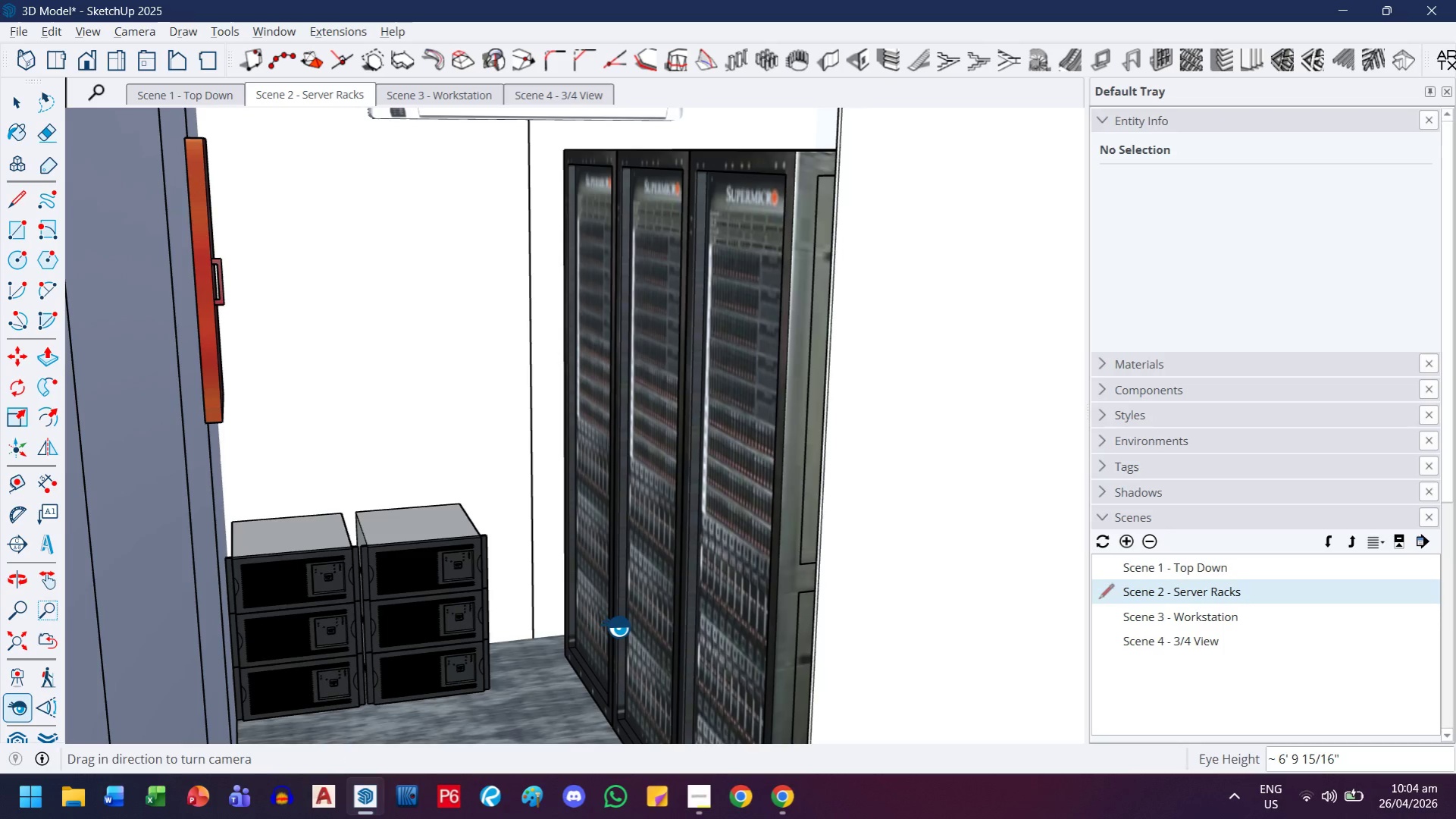 
wait(6.79)
 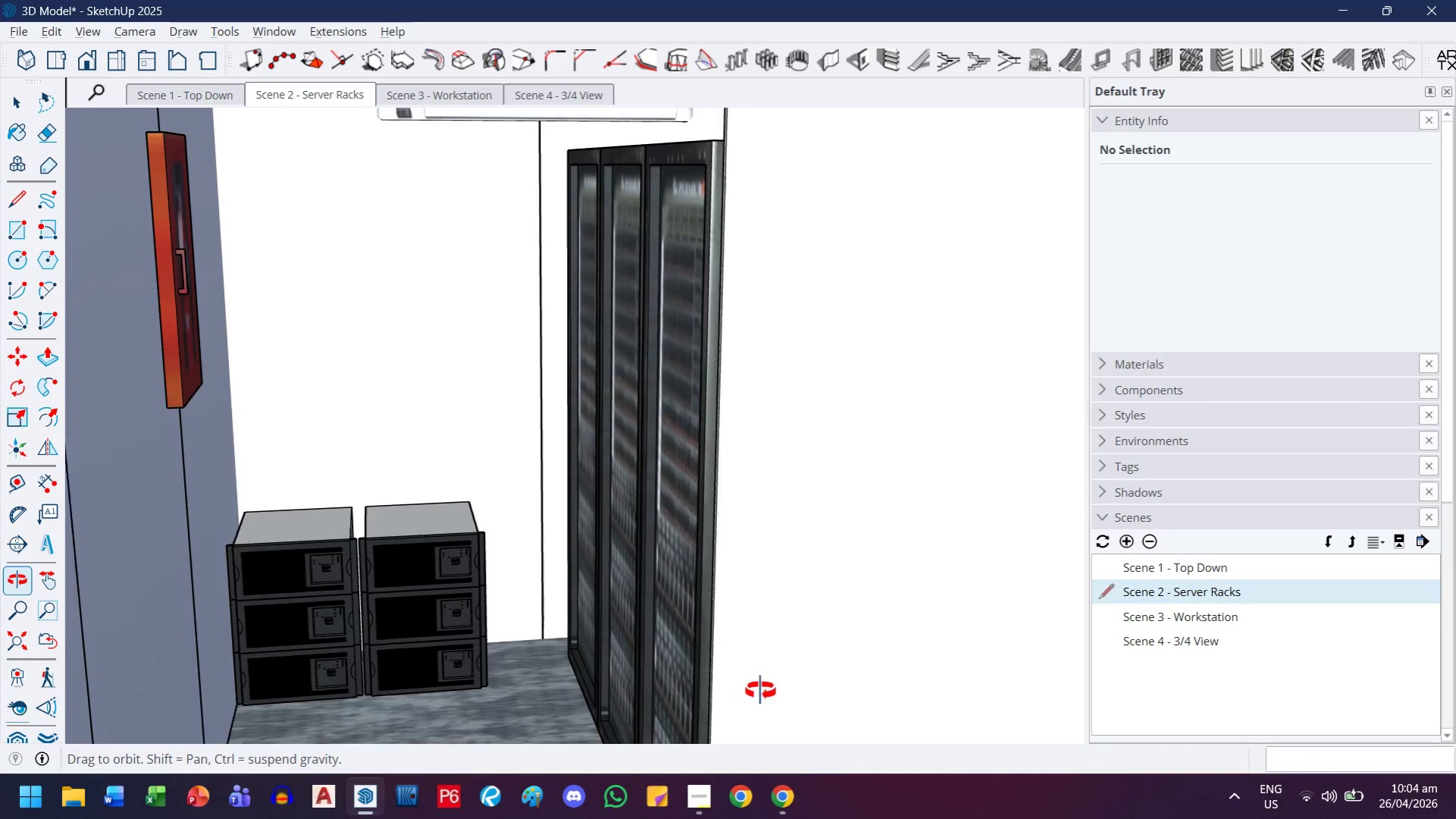 
key(4)
 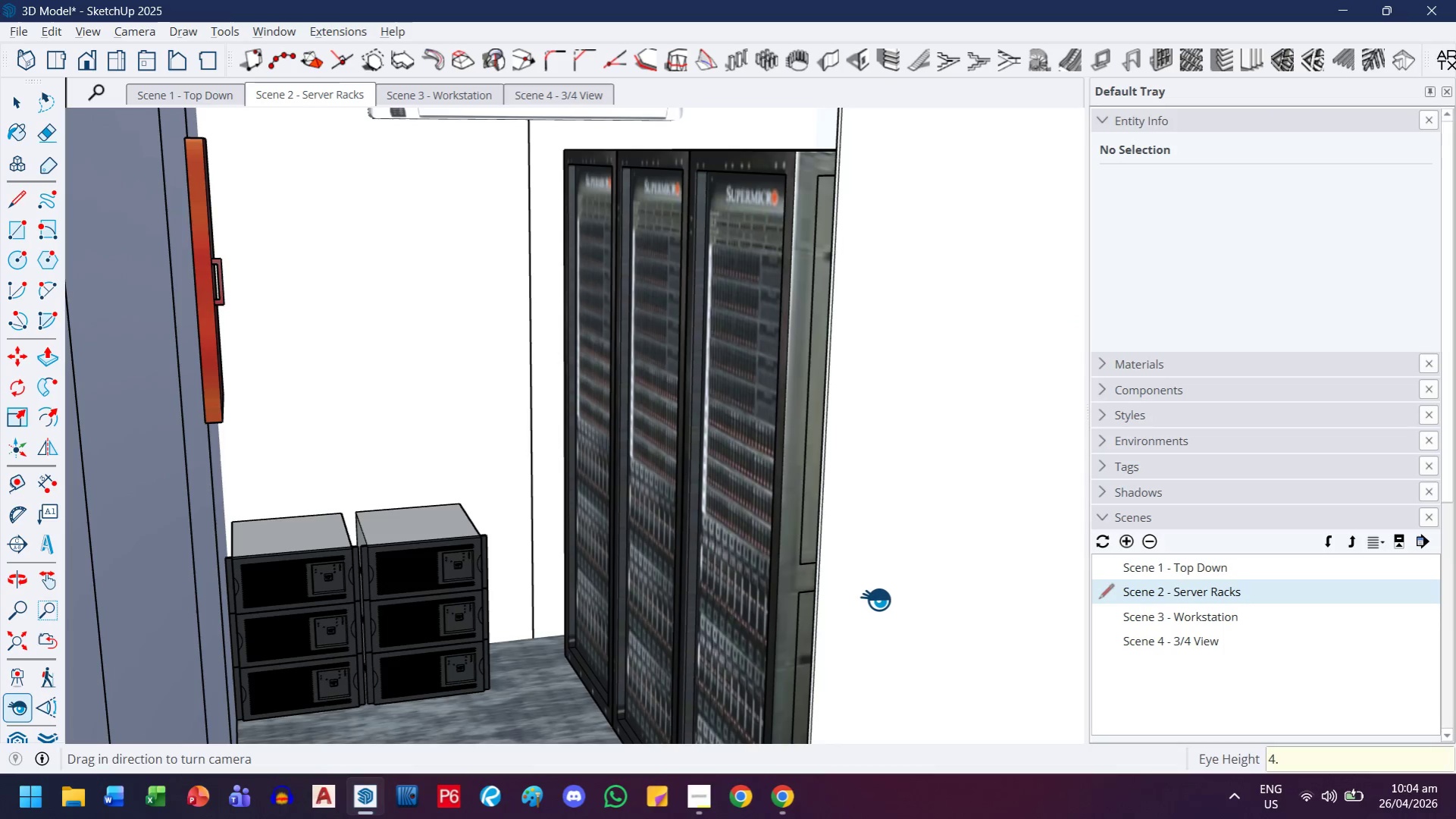 
key(Period)
 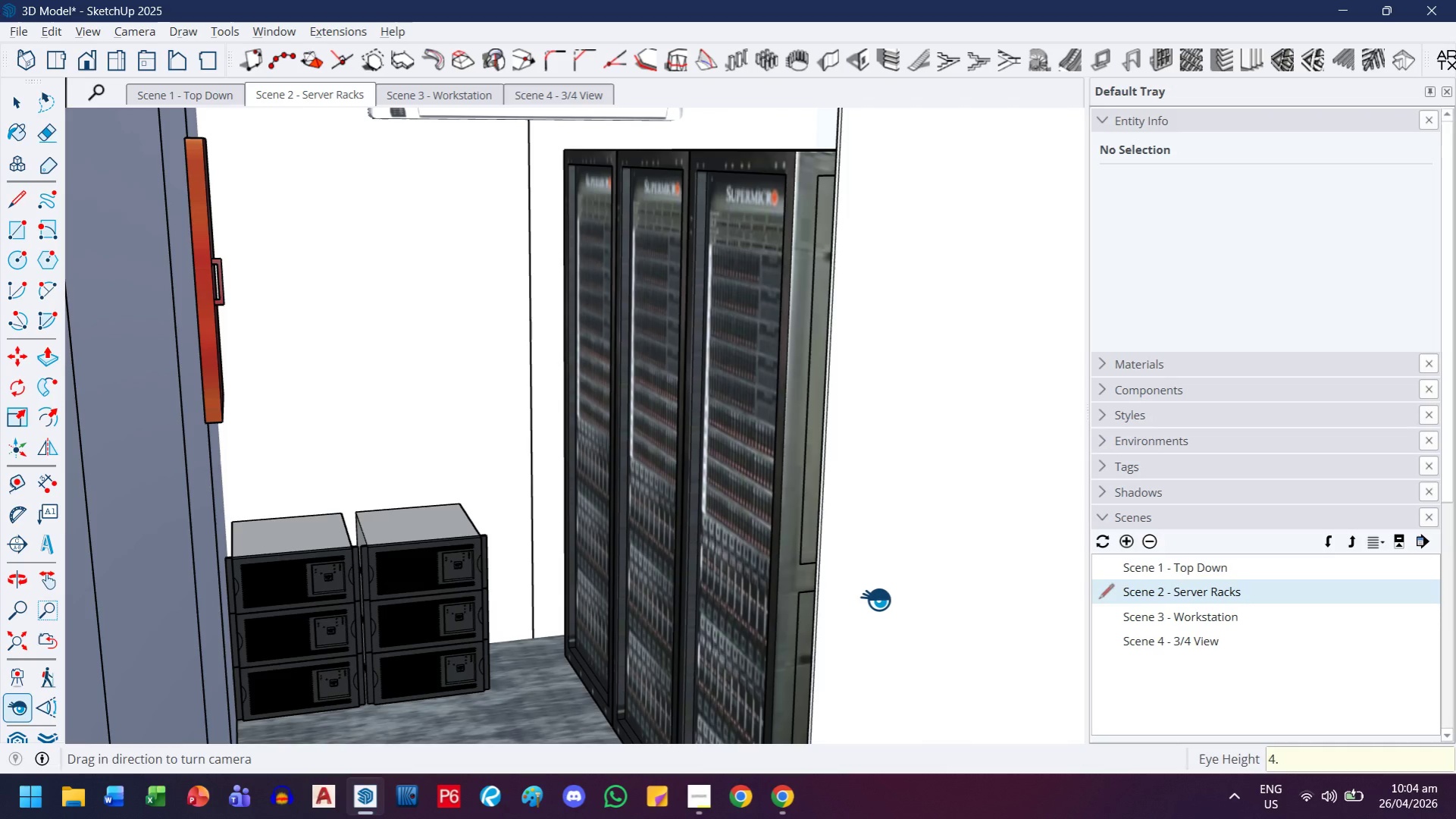 
key(5)
 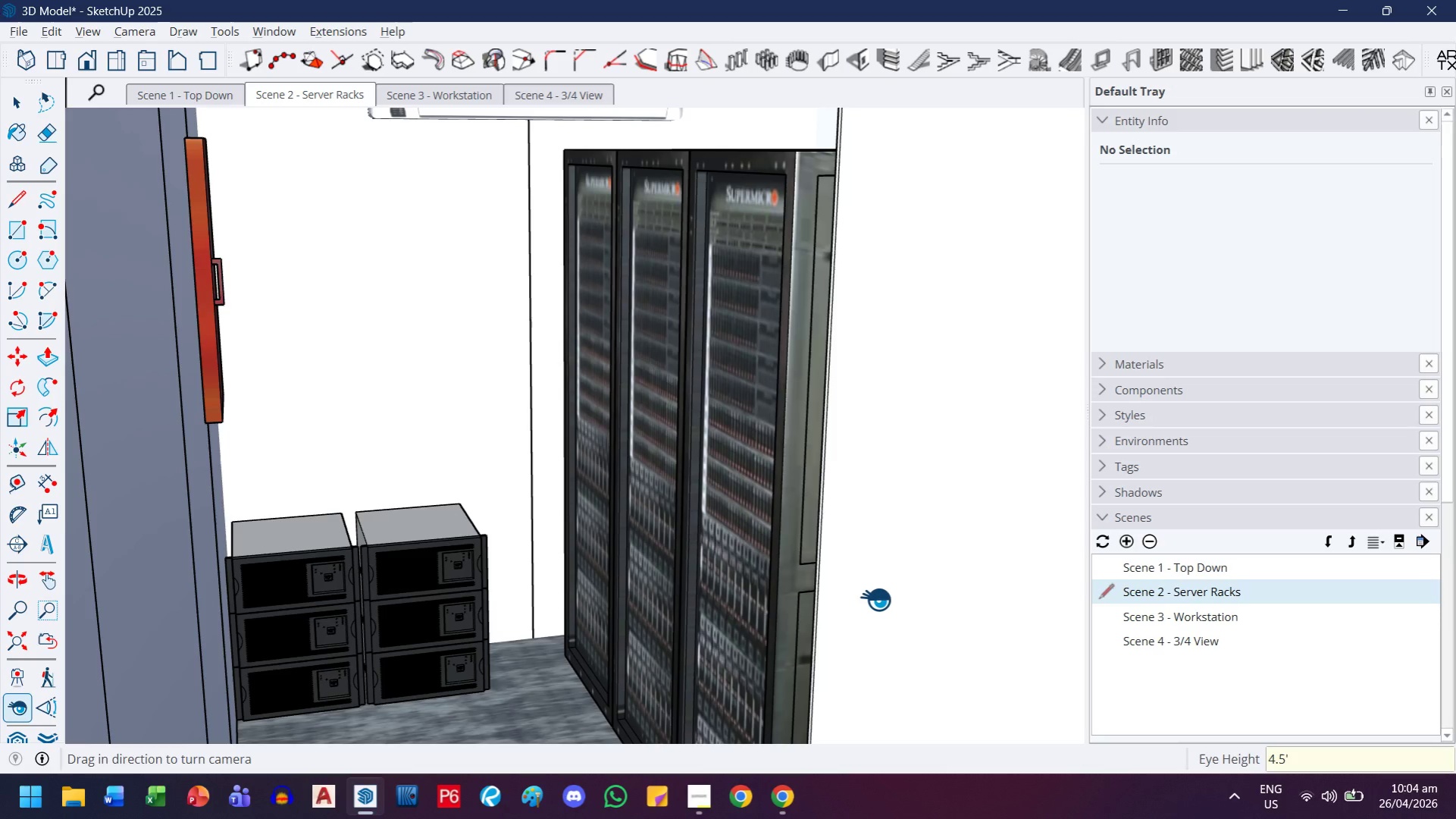 
key(Quote)
 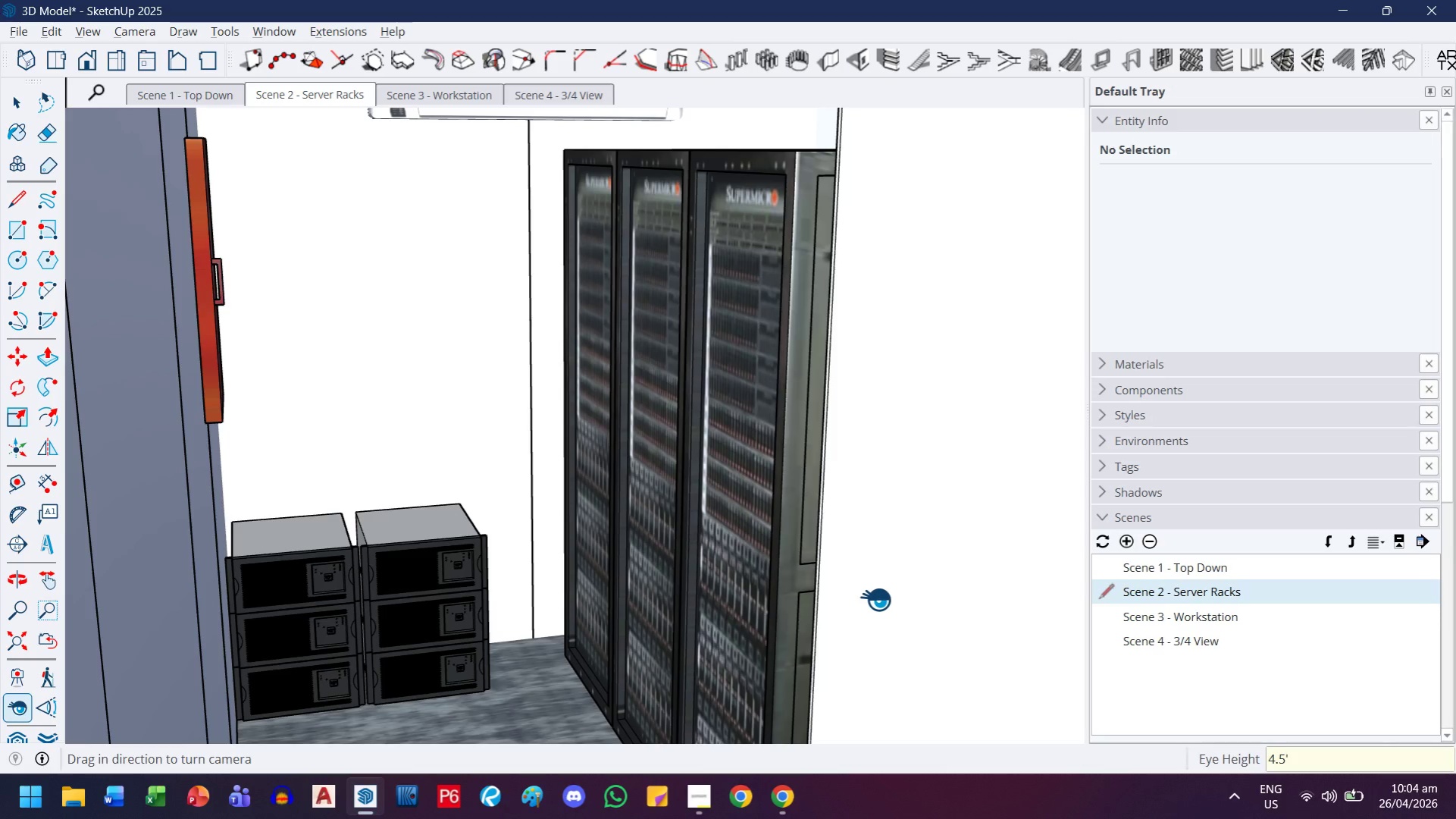 
key(Enter)
 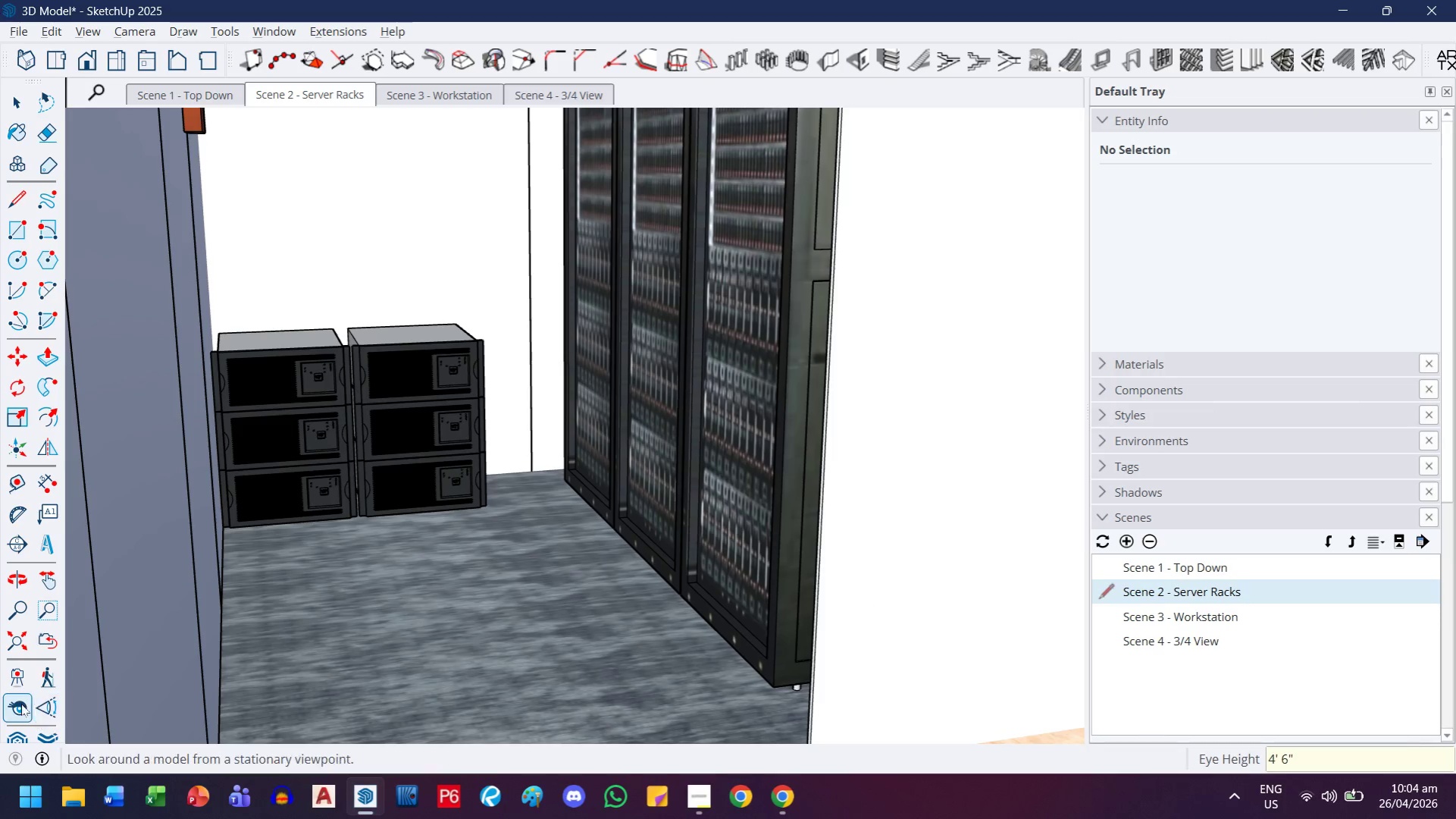 
left_click_drag(start_coordinate=[551, 479], to_coordinate=[554, 256])
 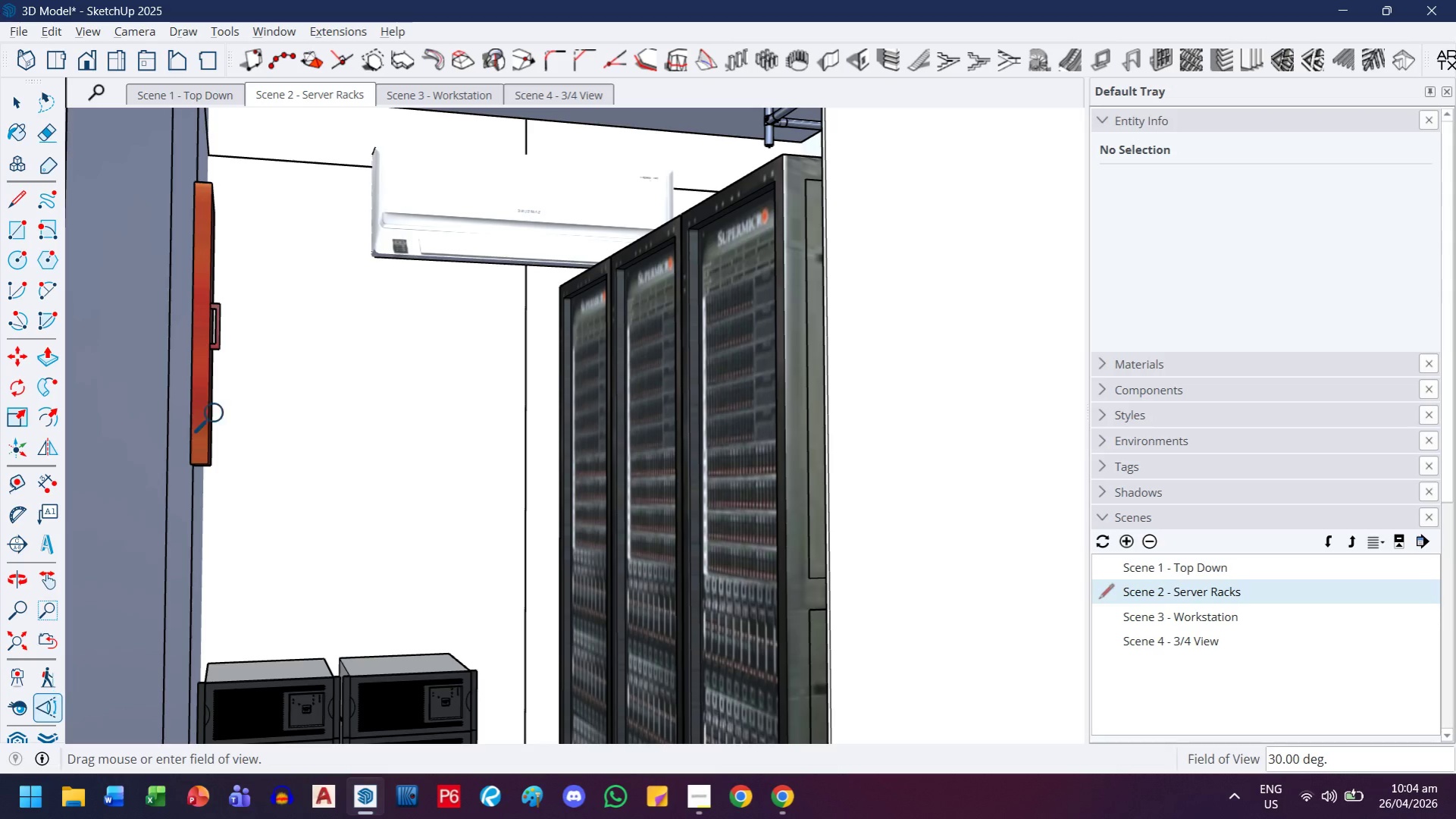 
right_click([315, 93])
 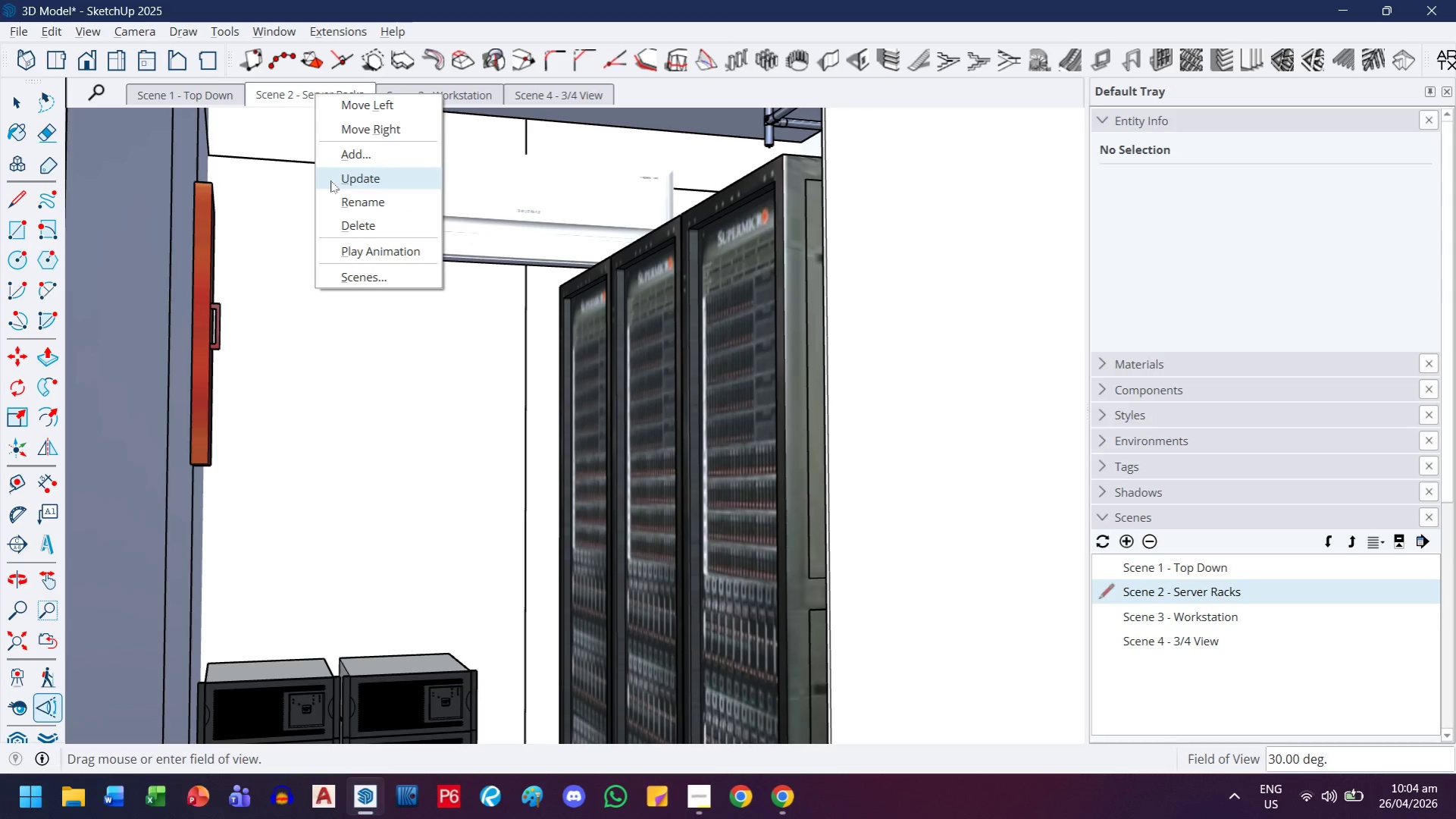 
left_click([330, 180])
 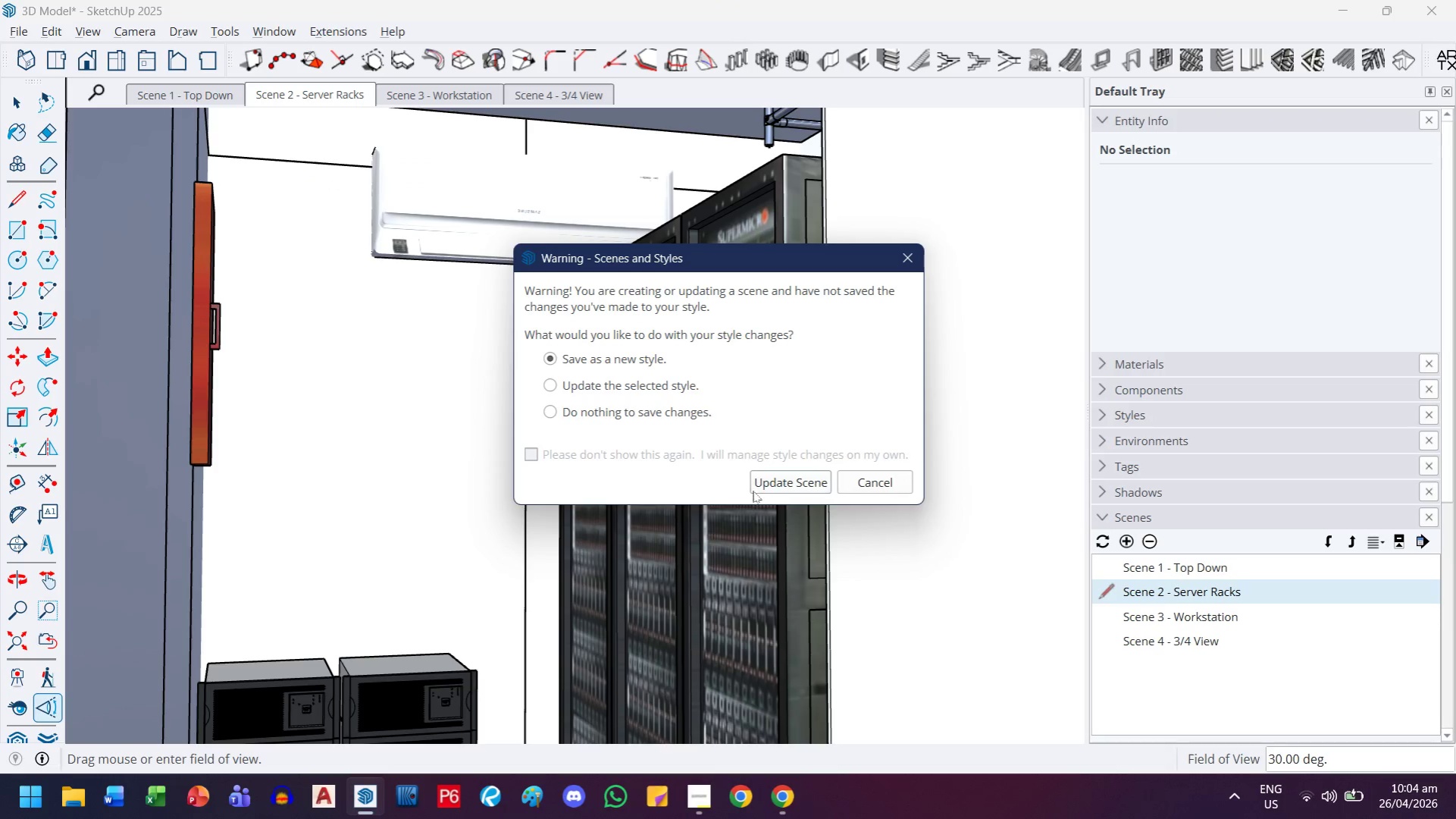 
left_click([756, 484])
 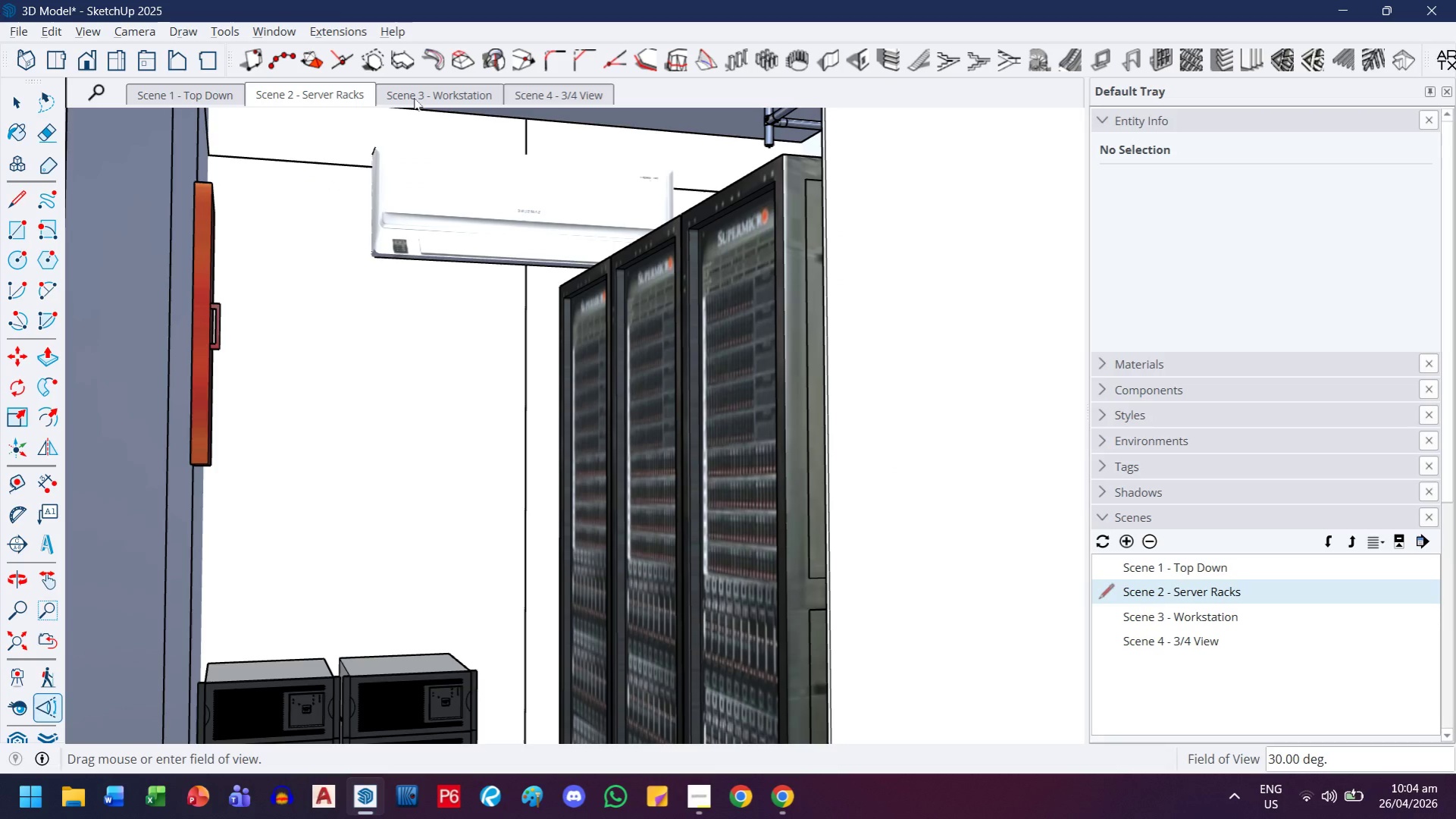 
left_click([414, 96])
 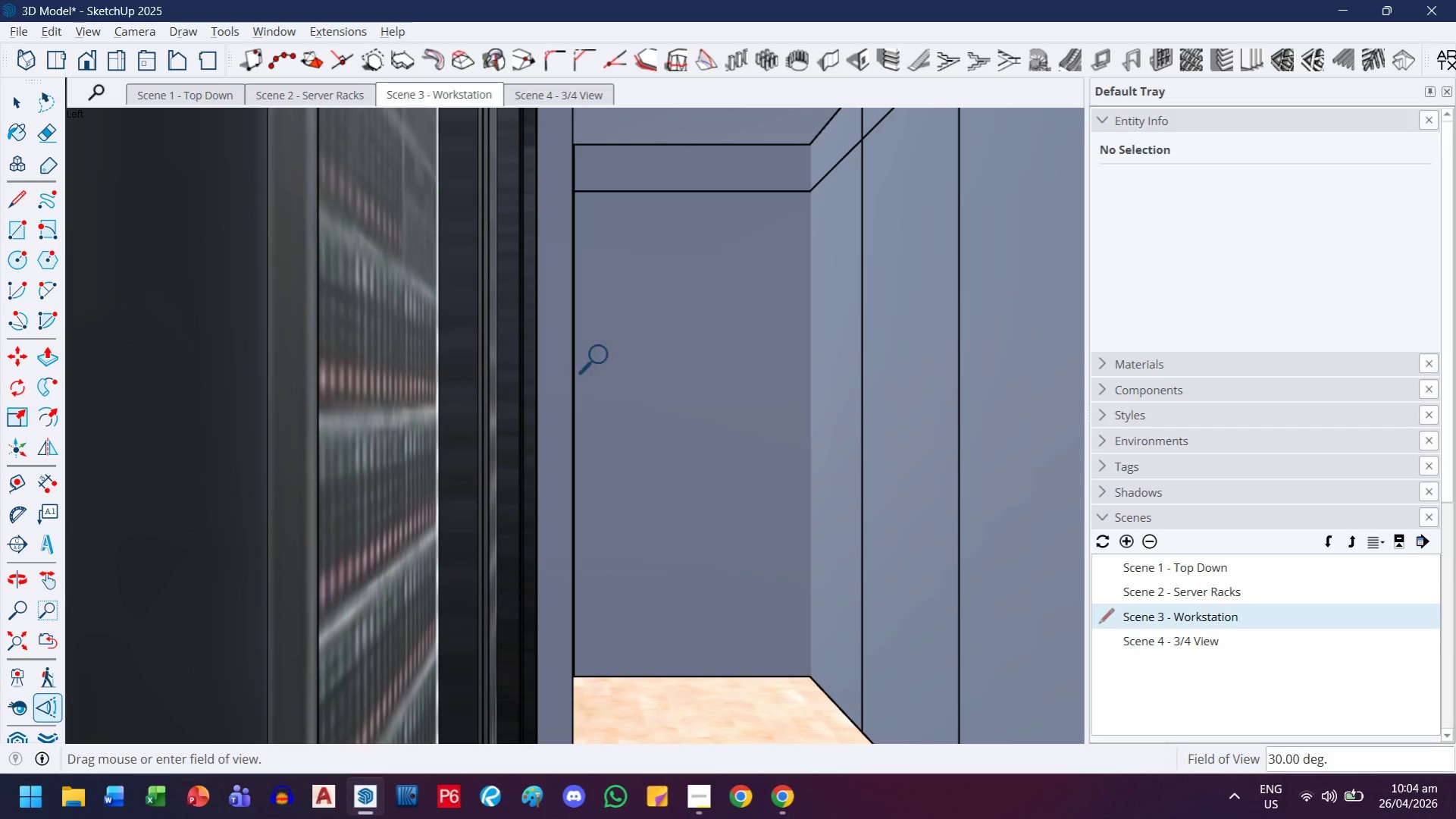 
key(H)
 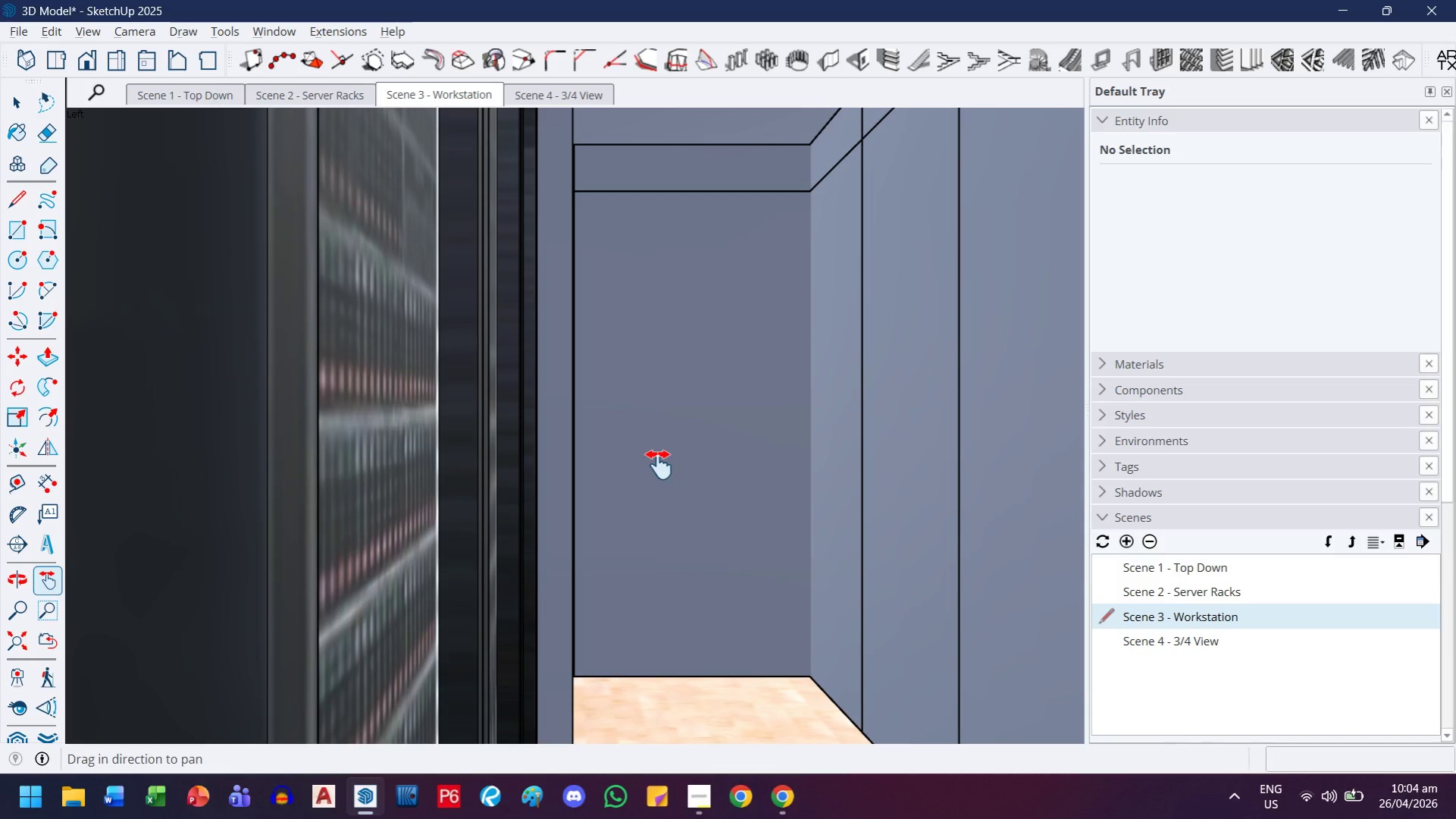 
left_click_drag(start_coordinate=[659, 465], to_coordinate=[559, 399])
 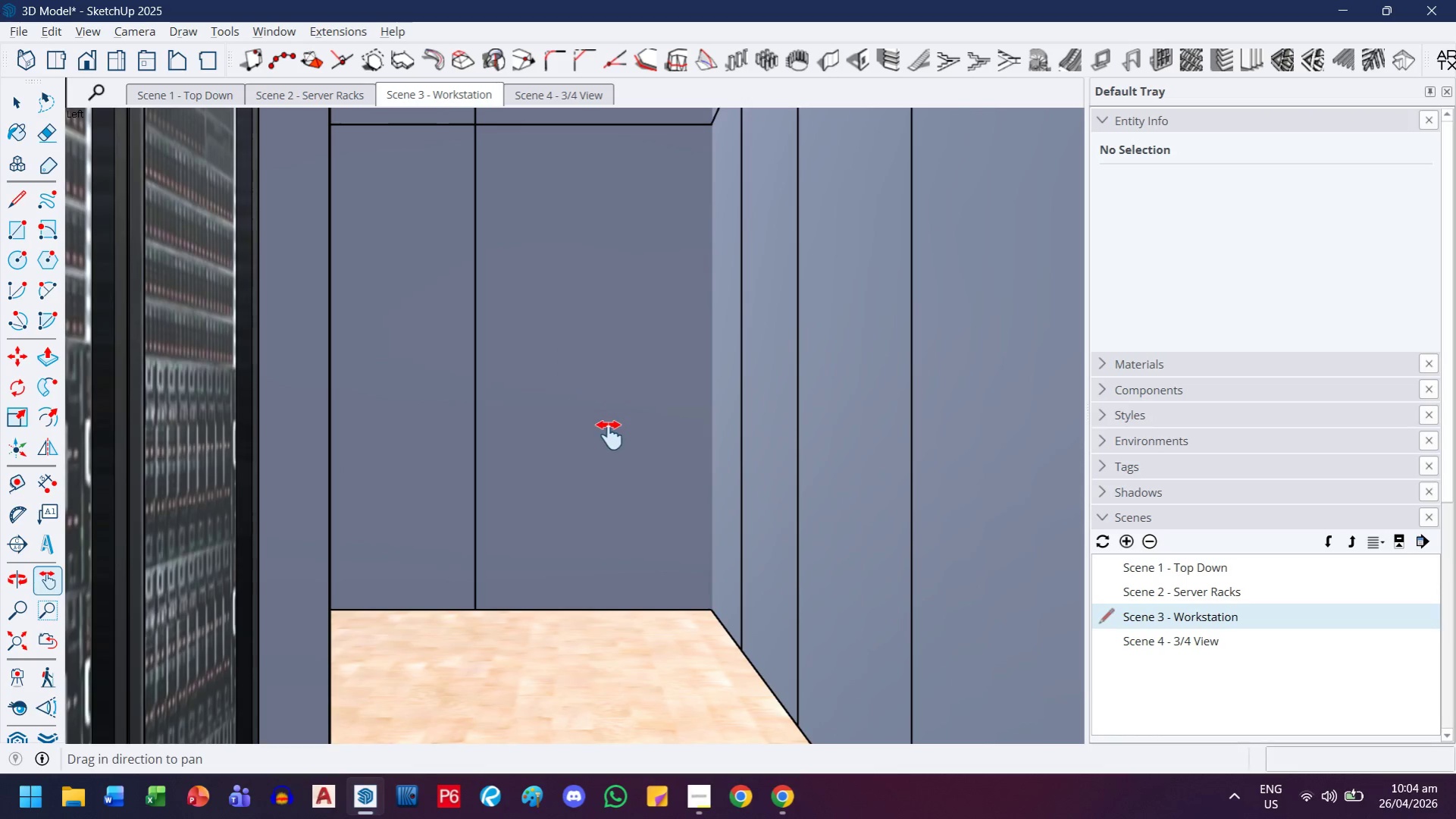 
left_click_drag(start_coordinate=[609, 435], to_coordinate=[603, 429])
 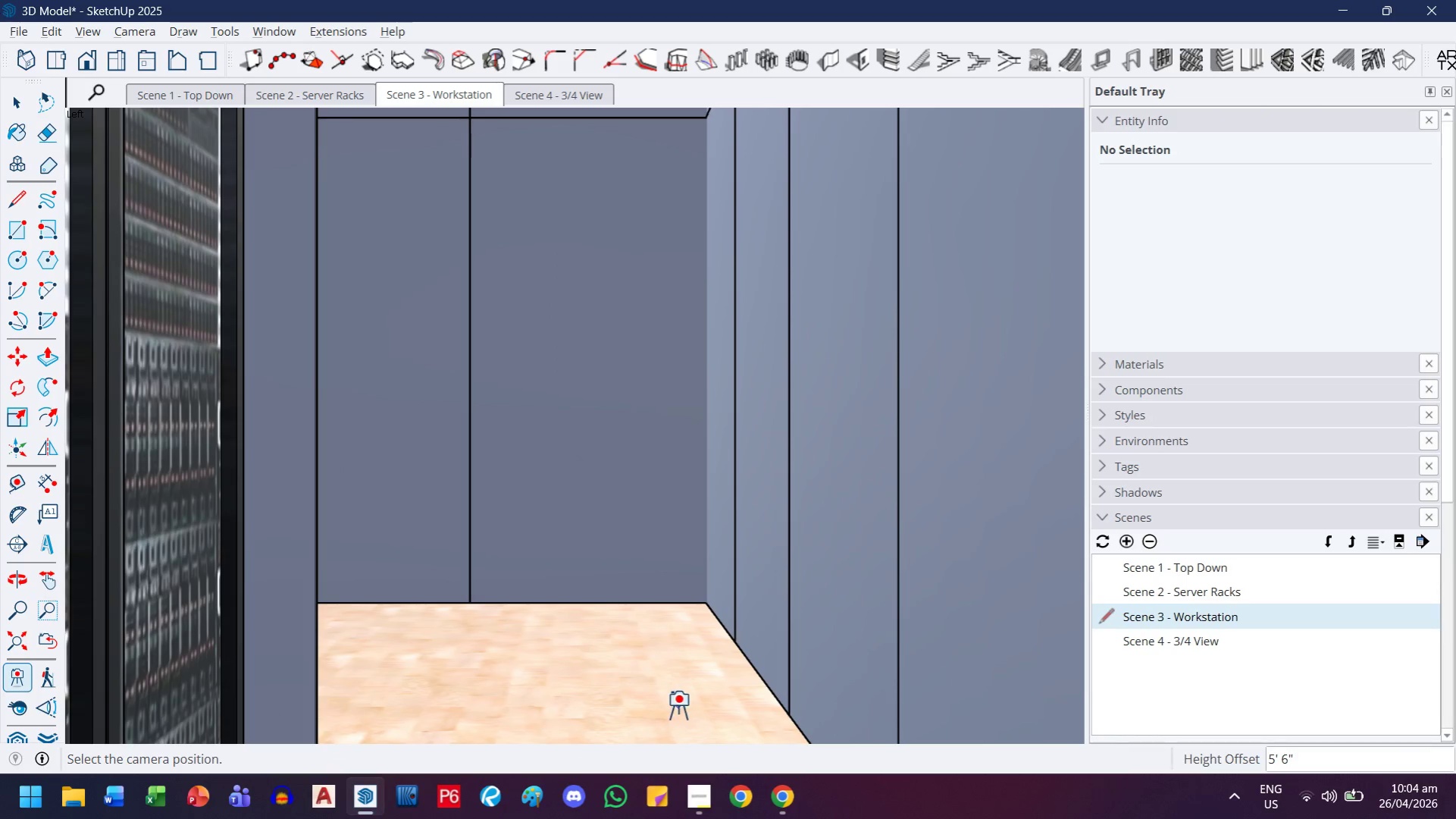 
left_click_drag(start_coordinate=[677, 730], to_coordinate=[635, 711])
 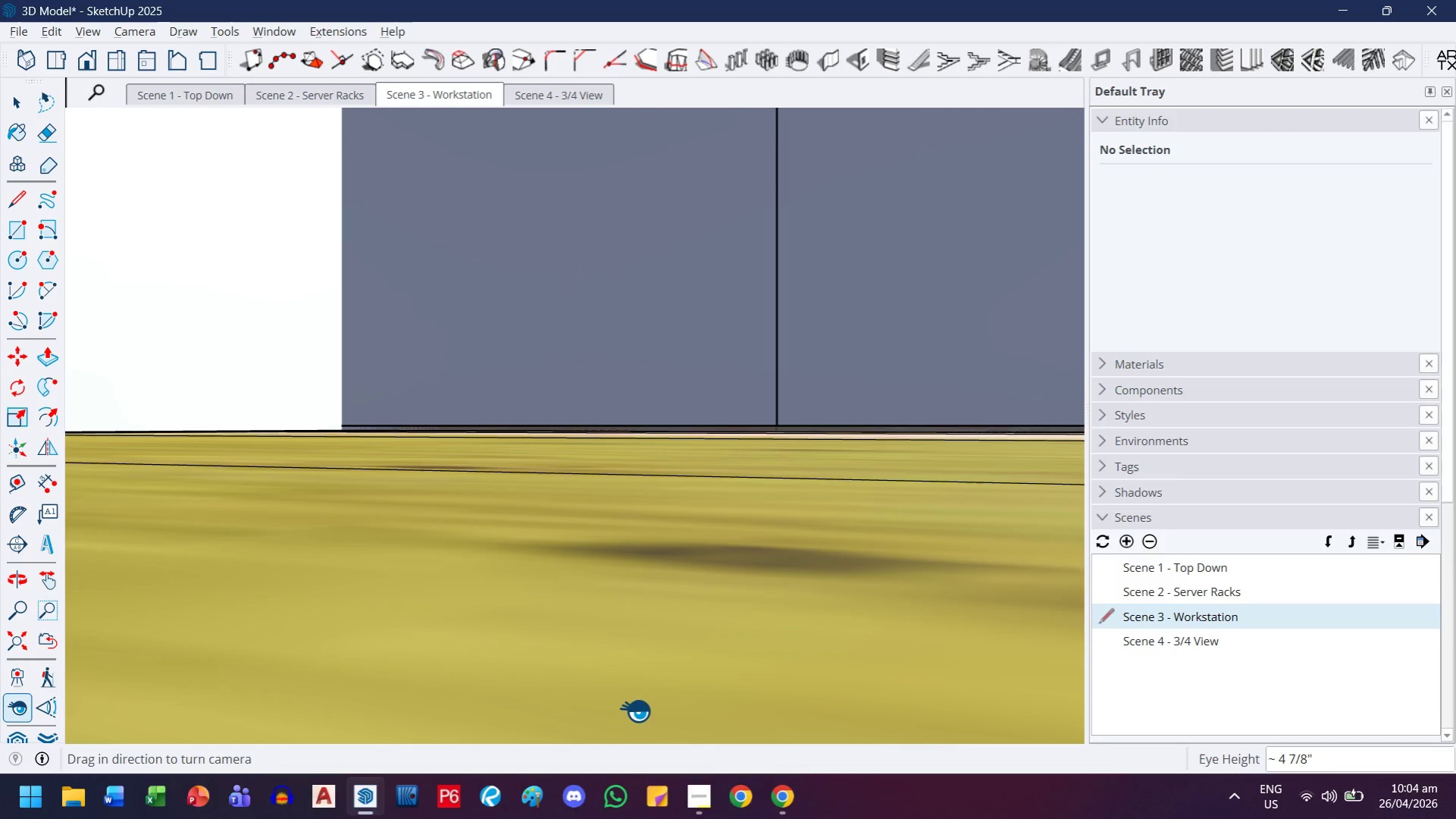 
key(4)
 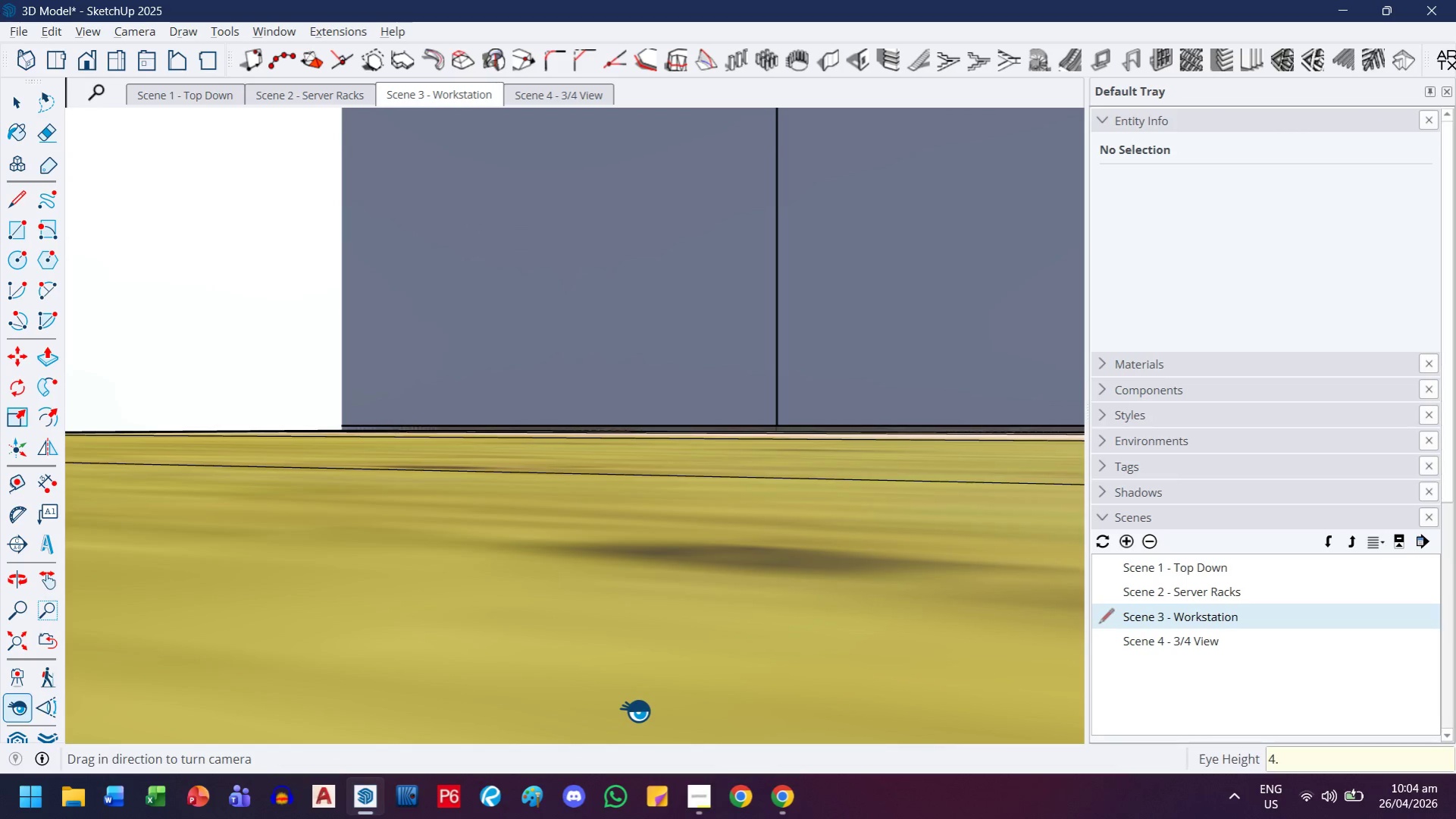 
key(Period)
 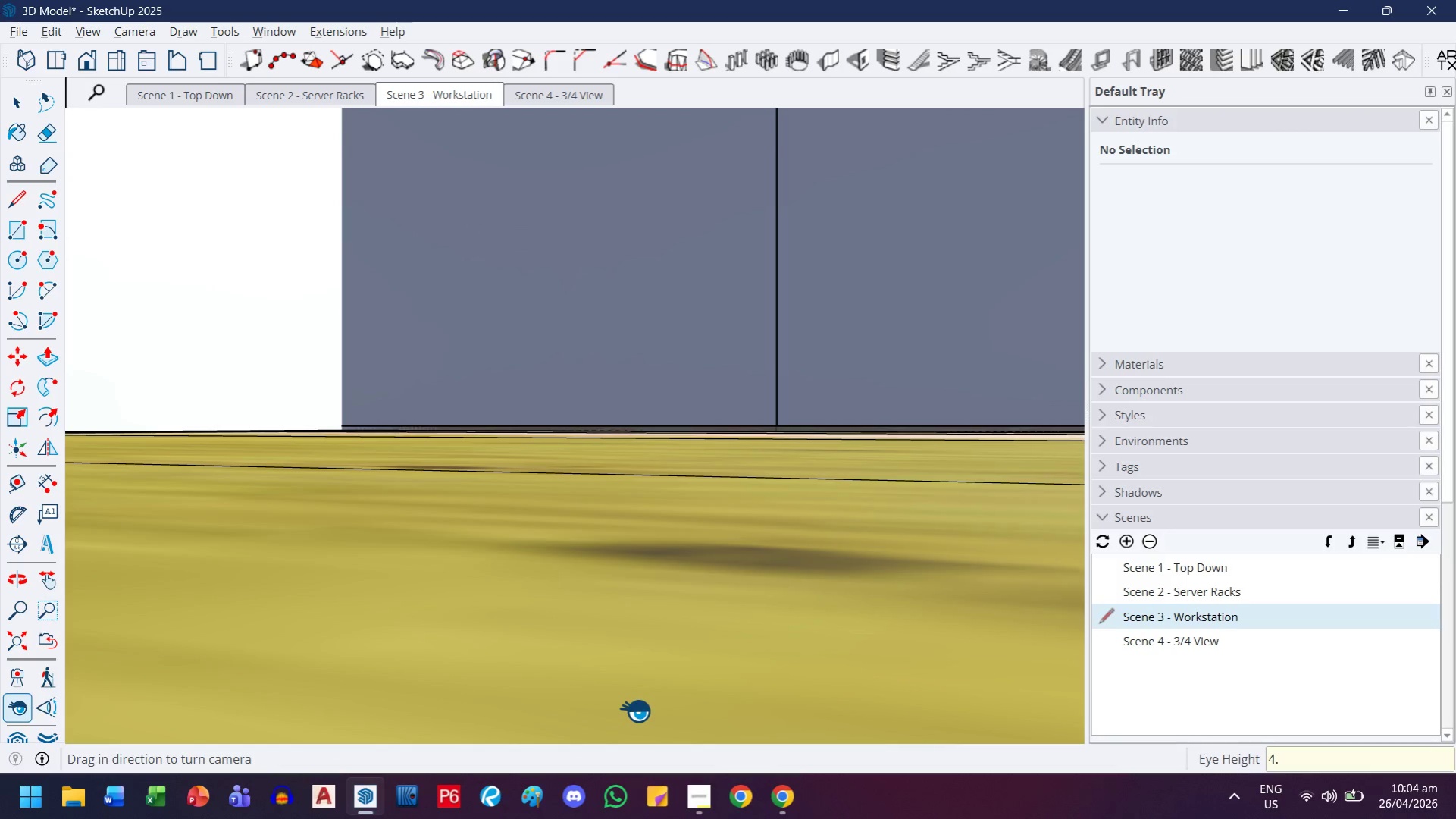 
key(6)
 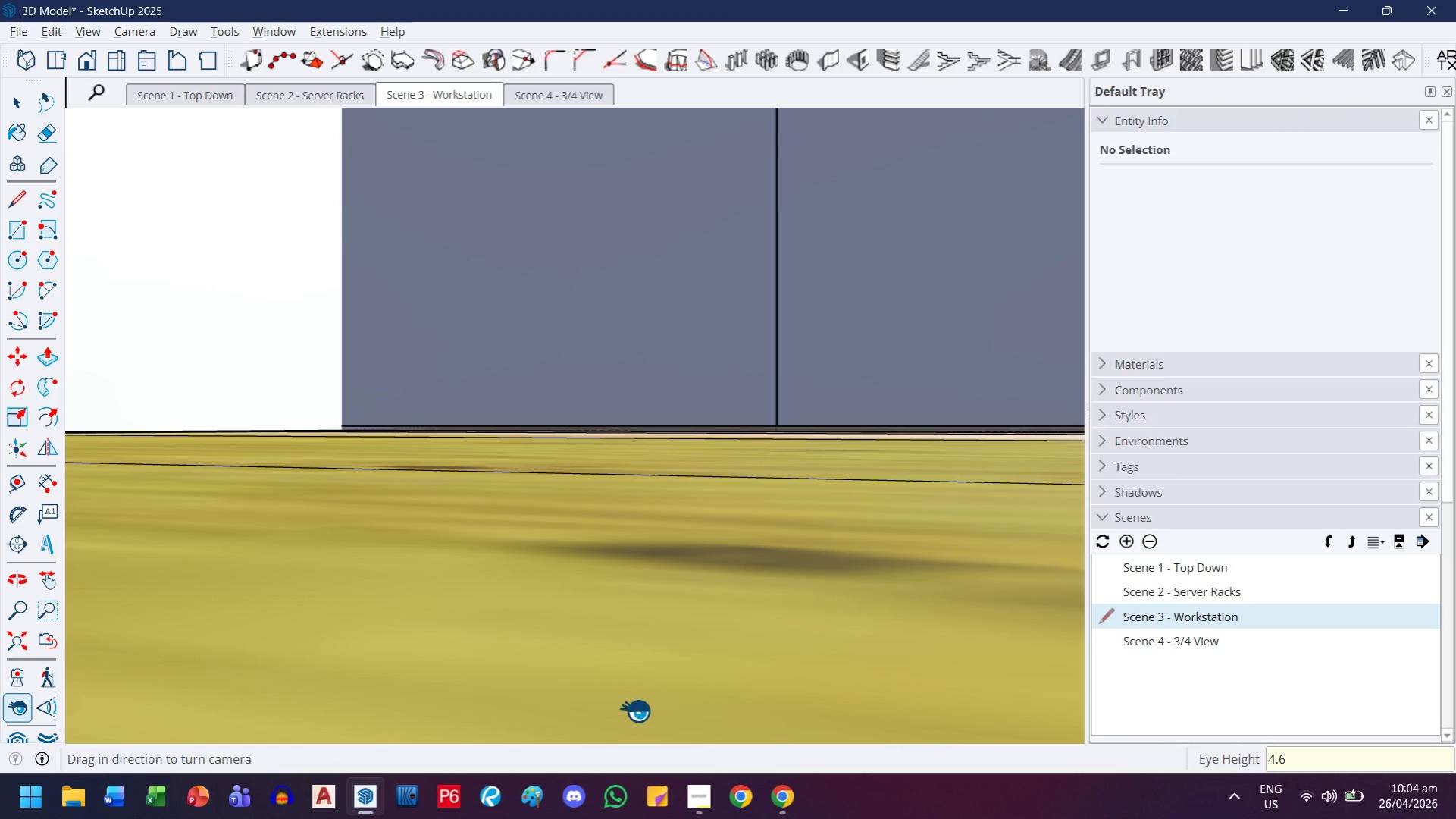 
key(Backspace)
 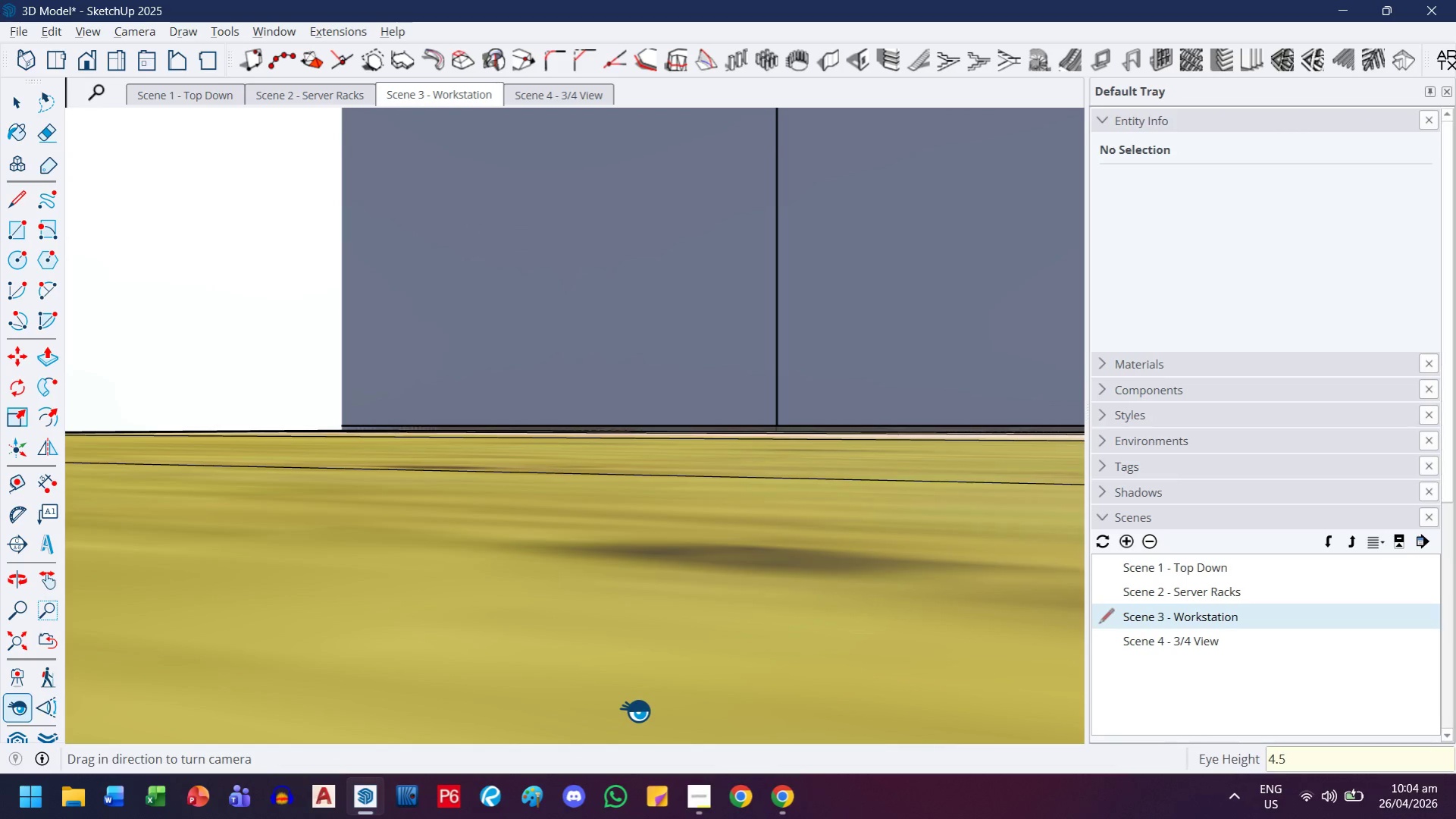 
key(5)
 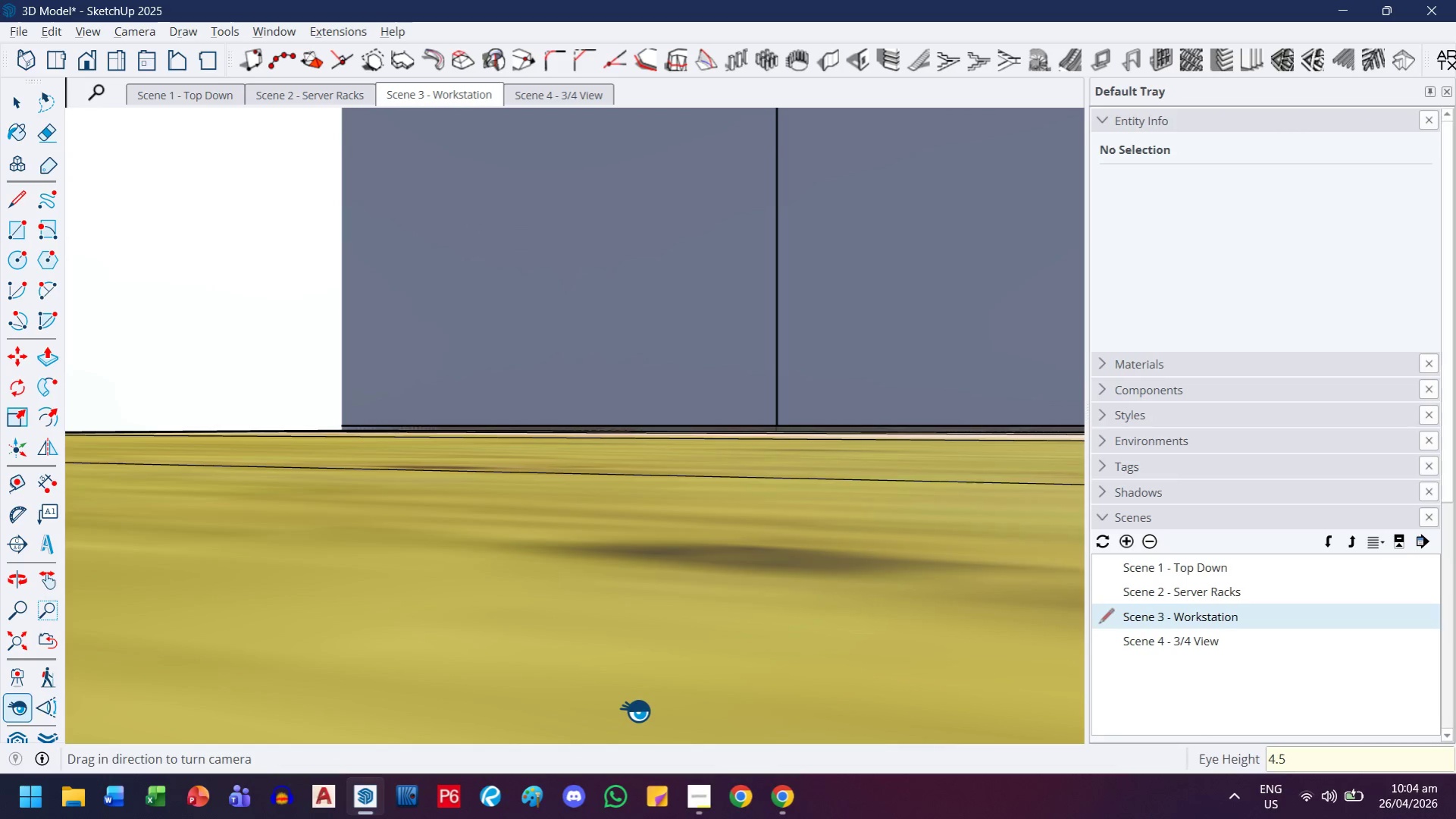 
key(Quote)
 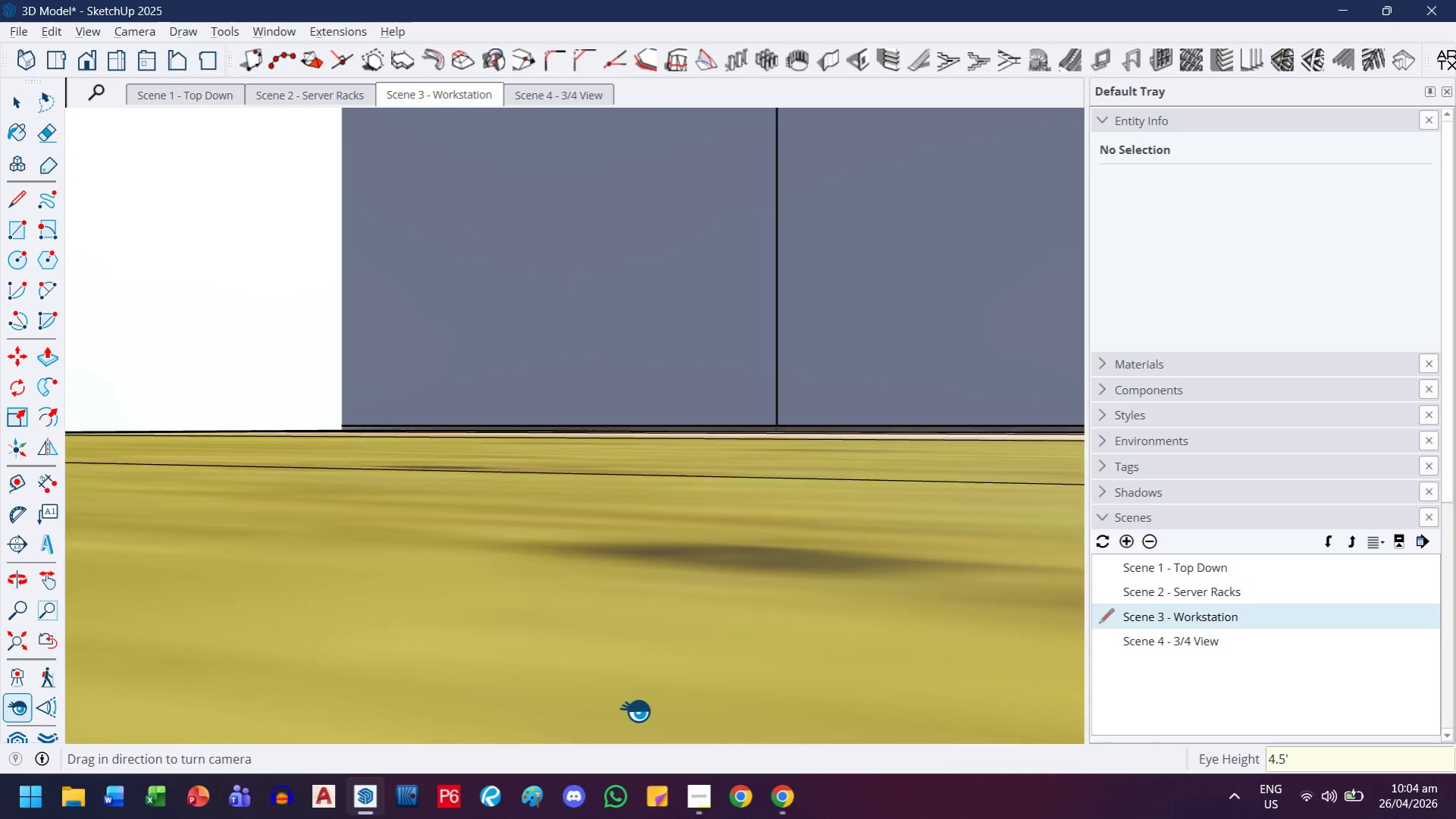 
key(Enter)
 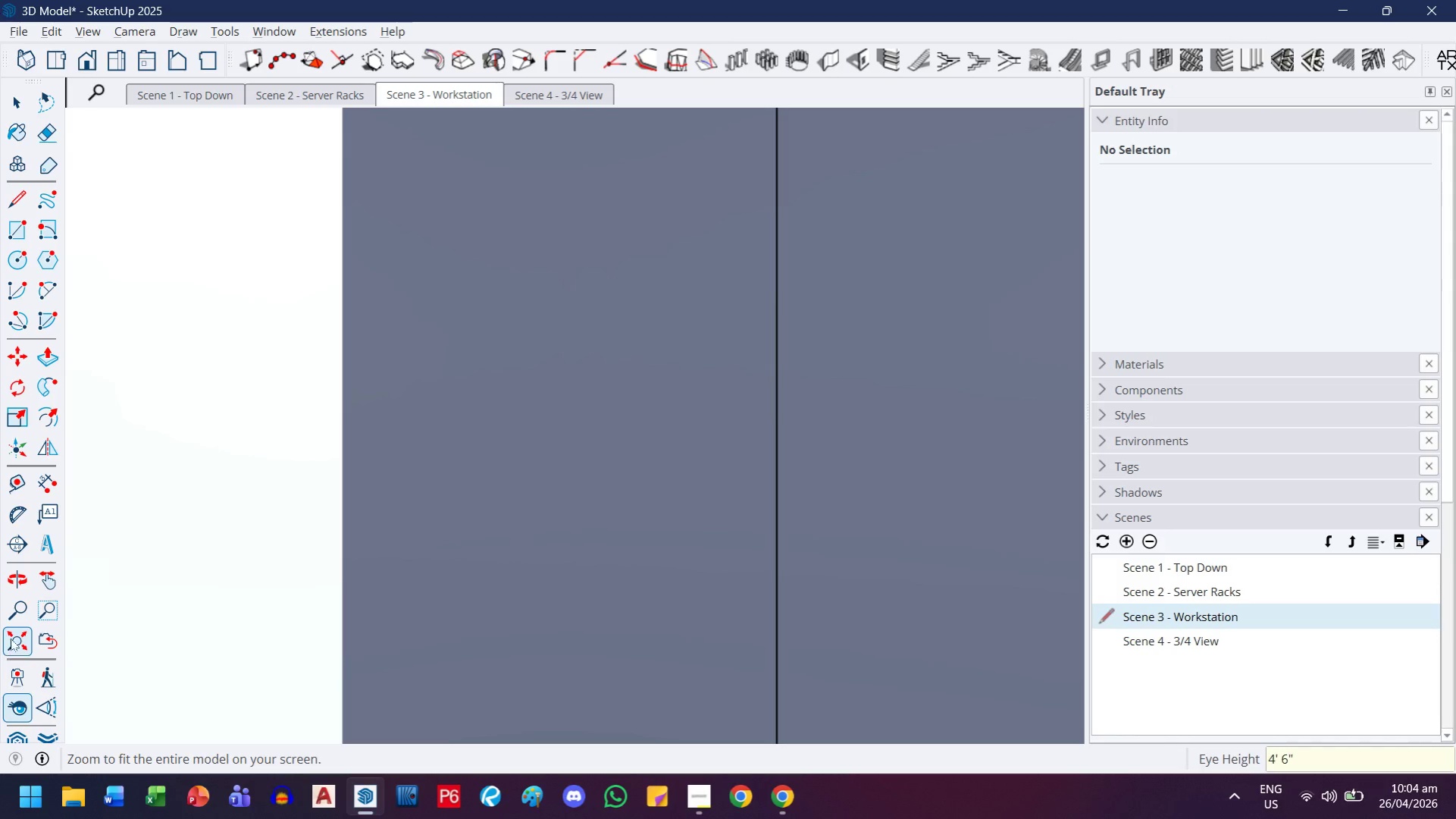 
left_click([16, 607])
 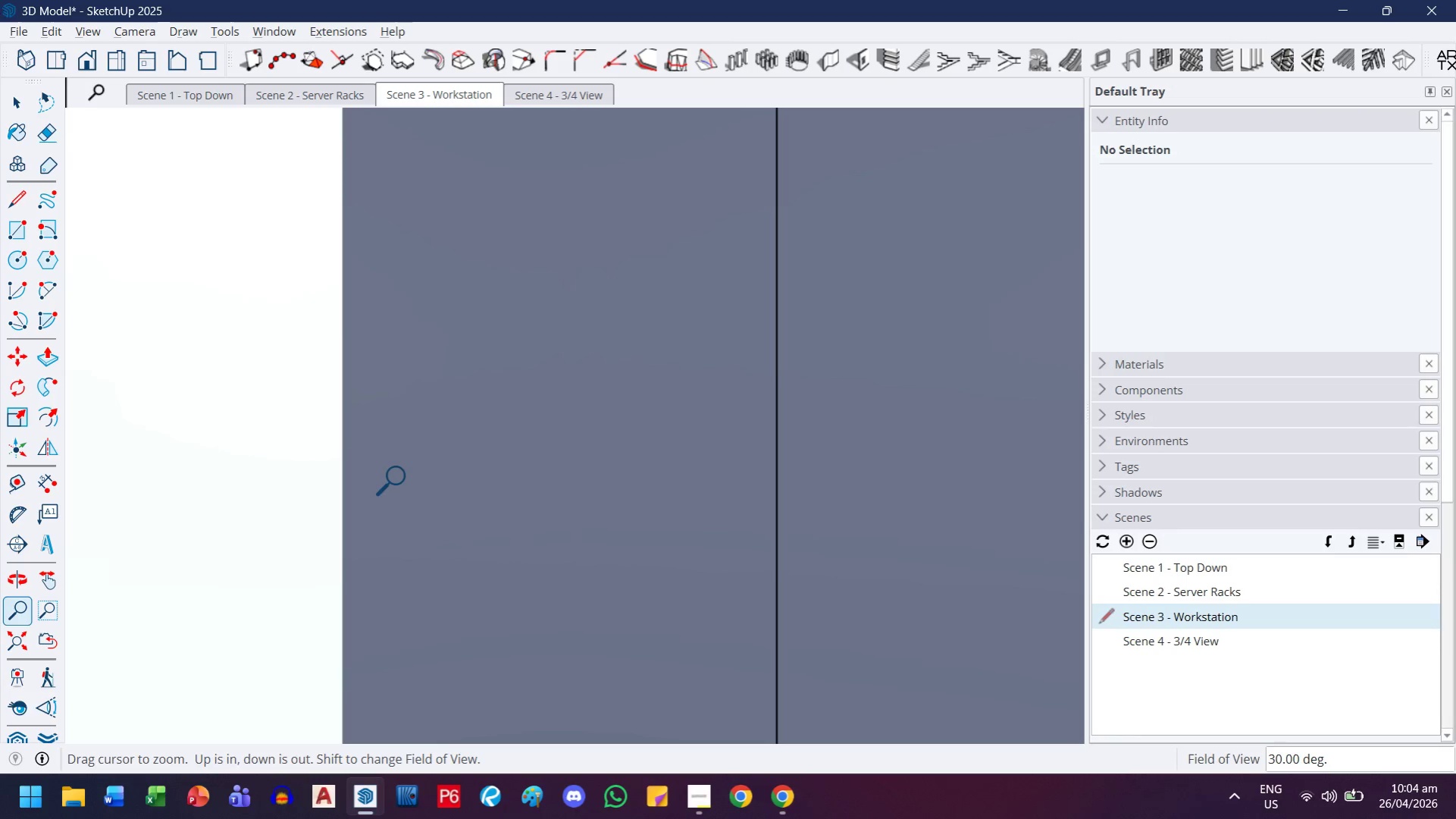 
left_click_drag(start_coordinate=[402, 477], to_coordinate=[384, 502])
 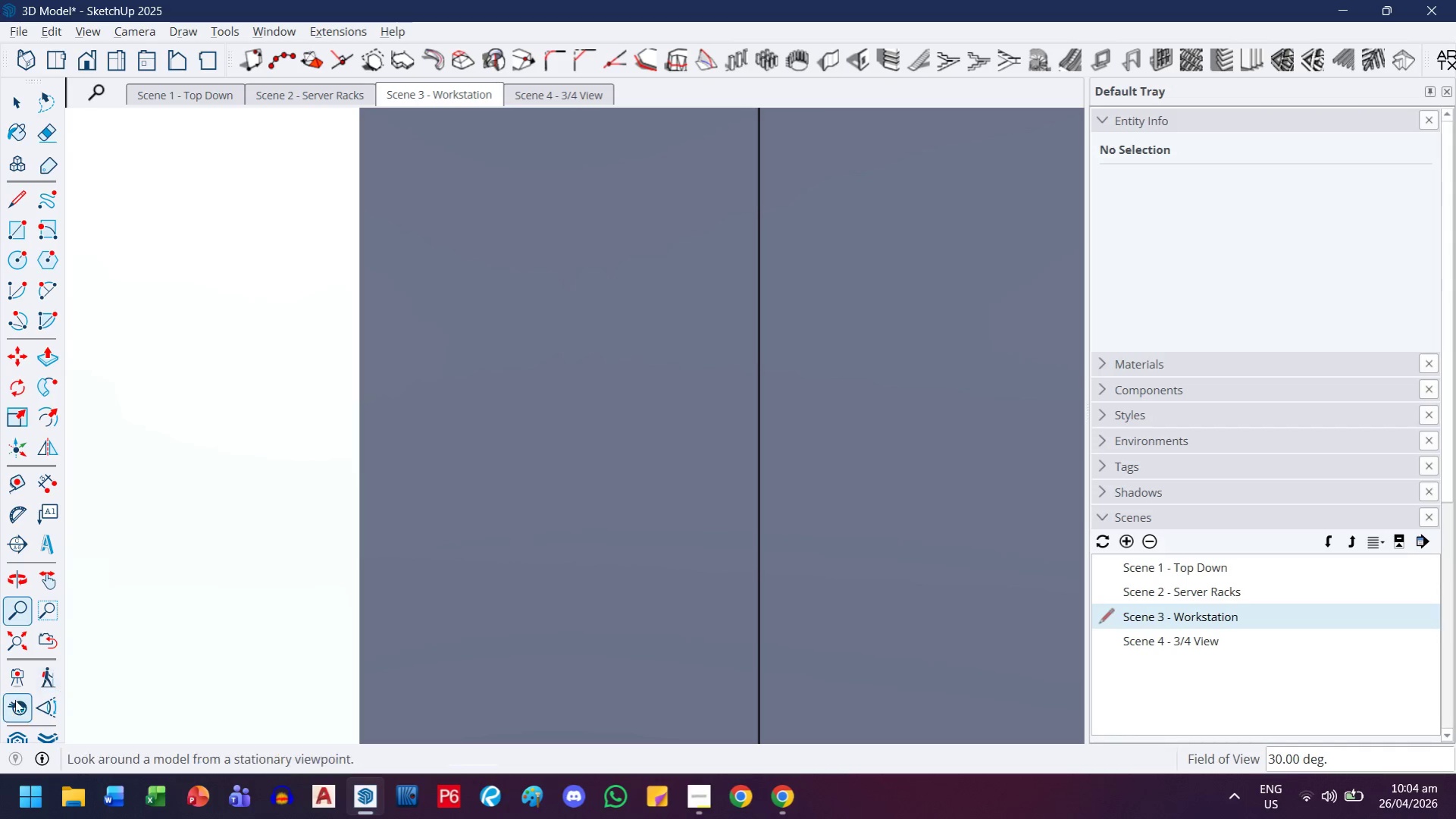 
left_click([15, 700])
 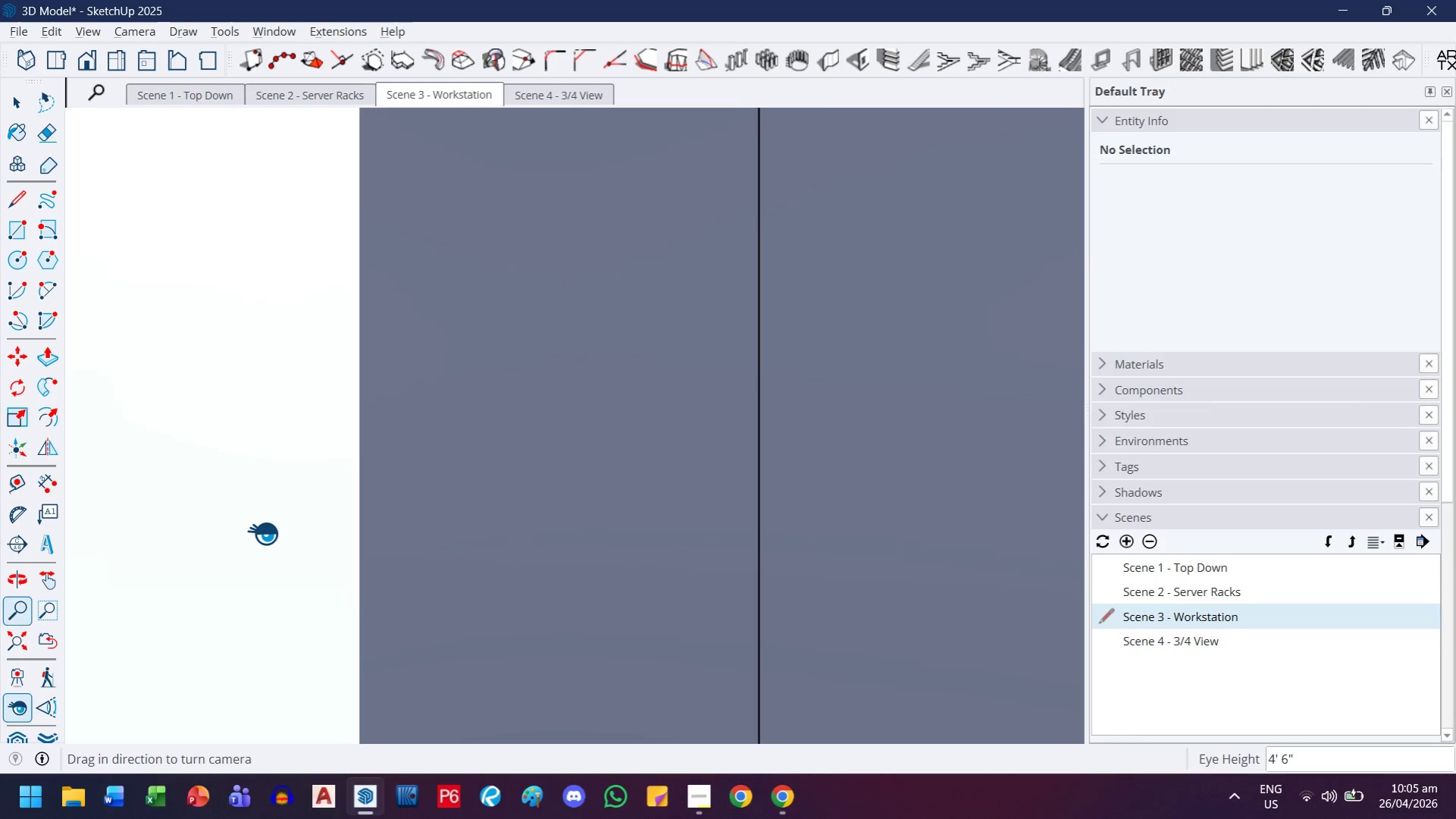 
left_click_drag(start_coordinate=[263, 533], to_coordinate=[174, 543])
 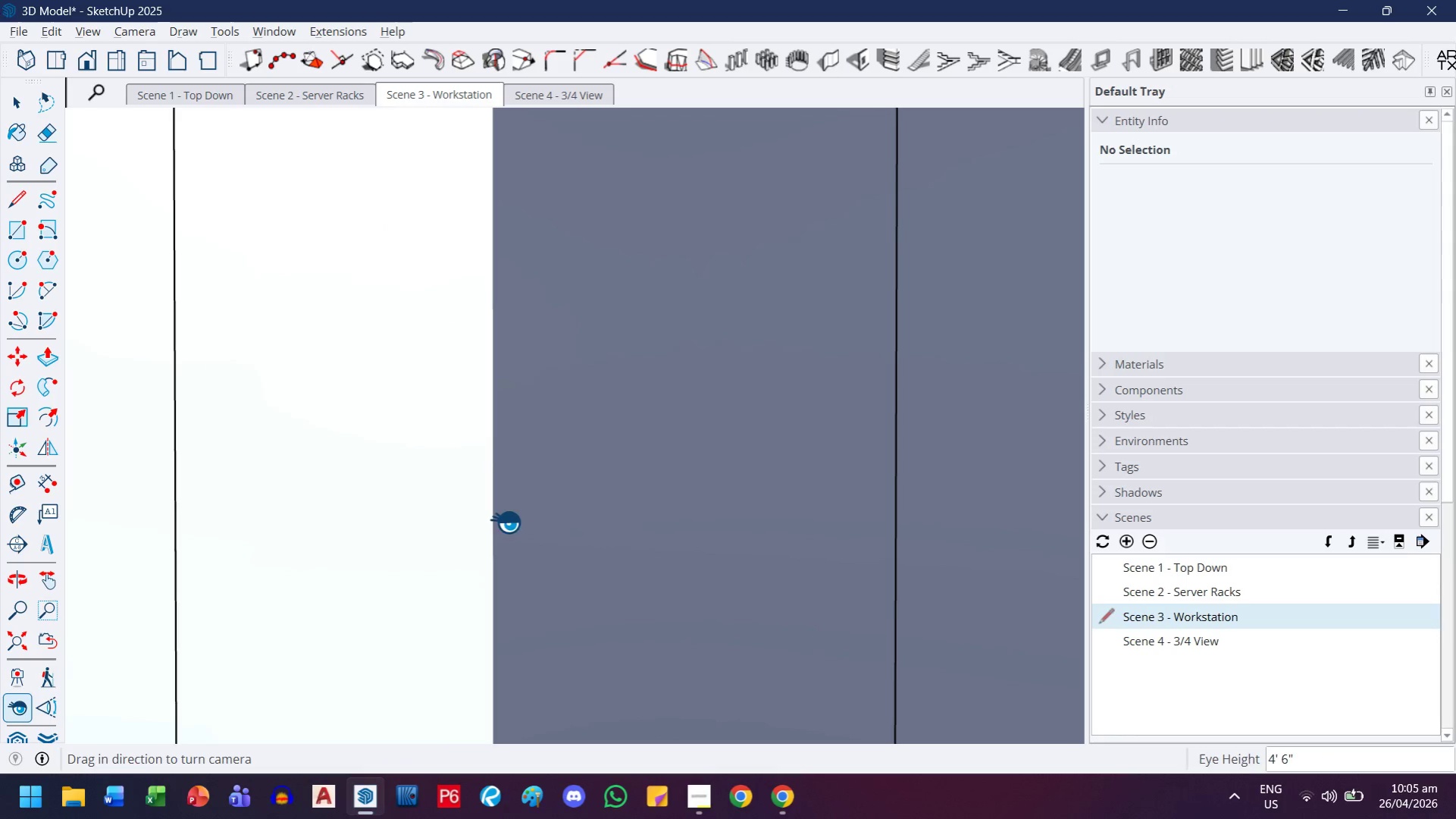 
left_click_drag(start_coordinate=[504, 522], to_coordinate=[448, 529])
 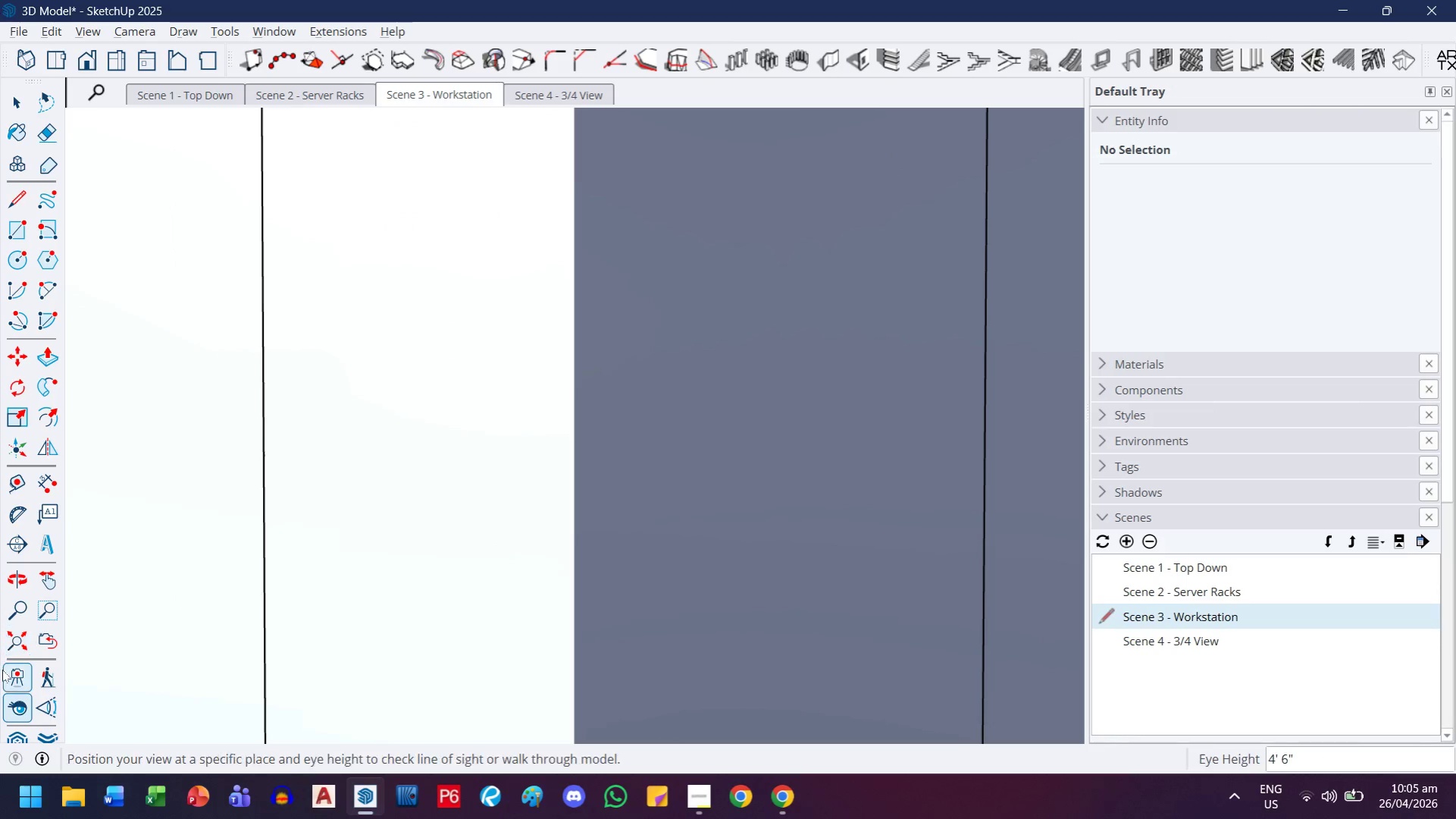 
left_click([2, 673])
 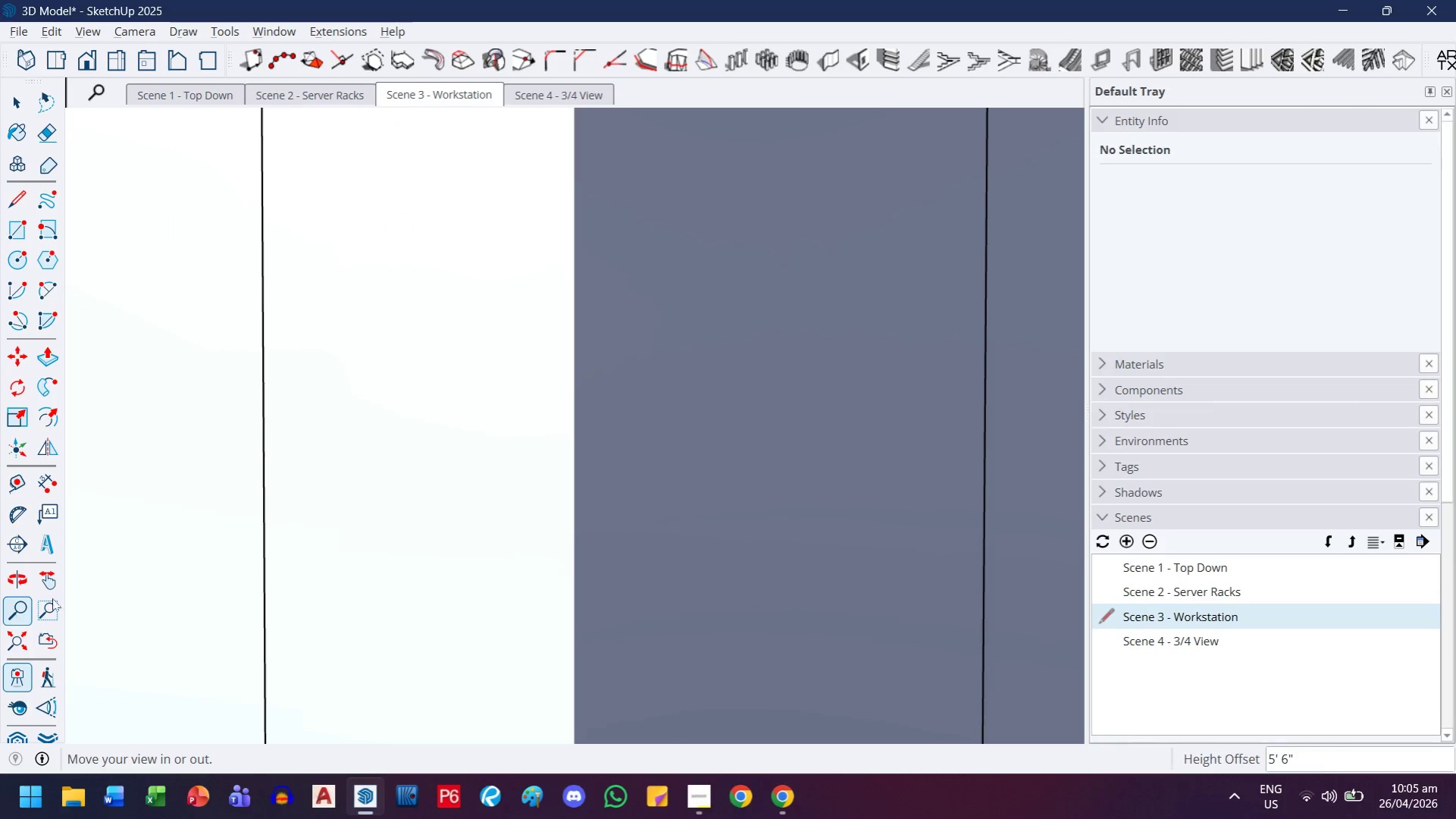 
left_click_drag(start_coordinate=[539, 480], to_coordinate=[503, 510])
 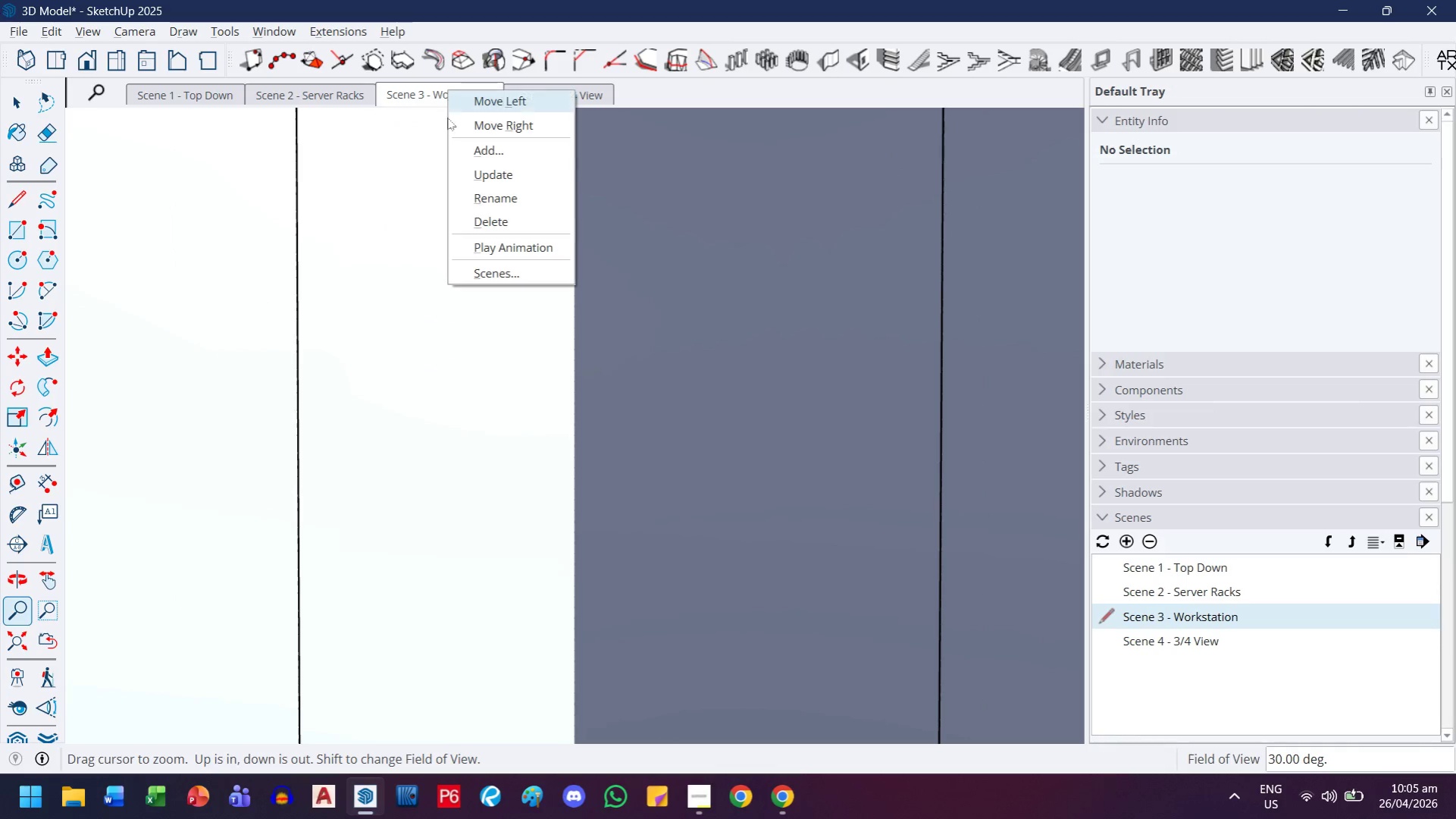 
left_click([462, 165])
 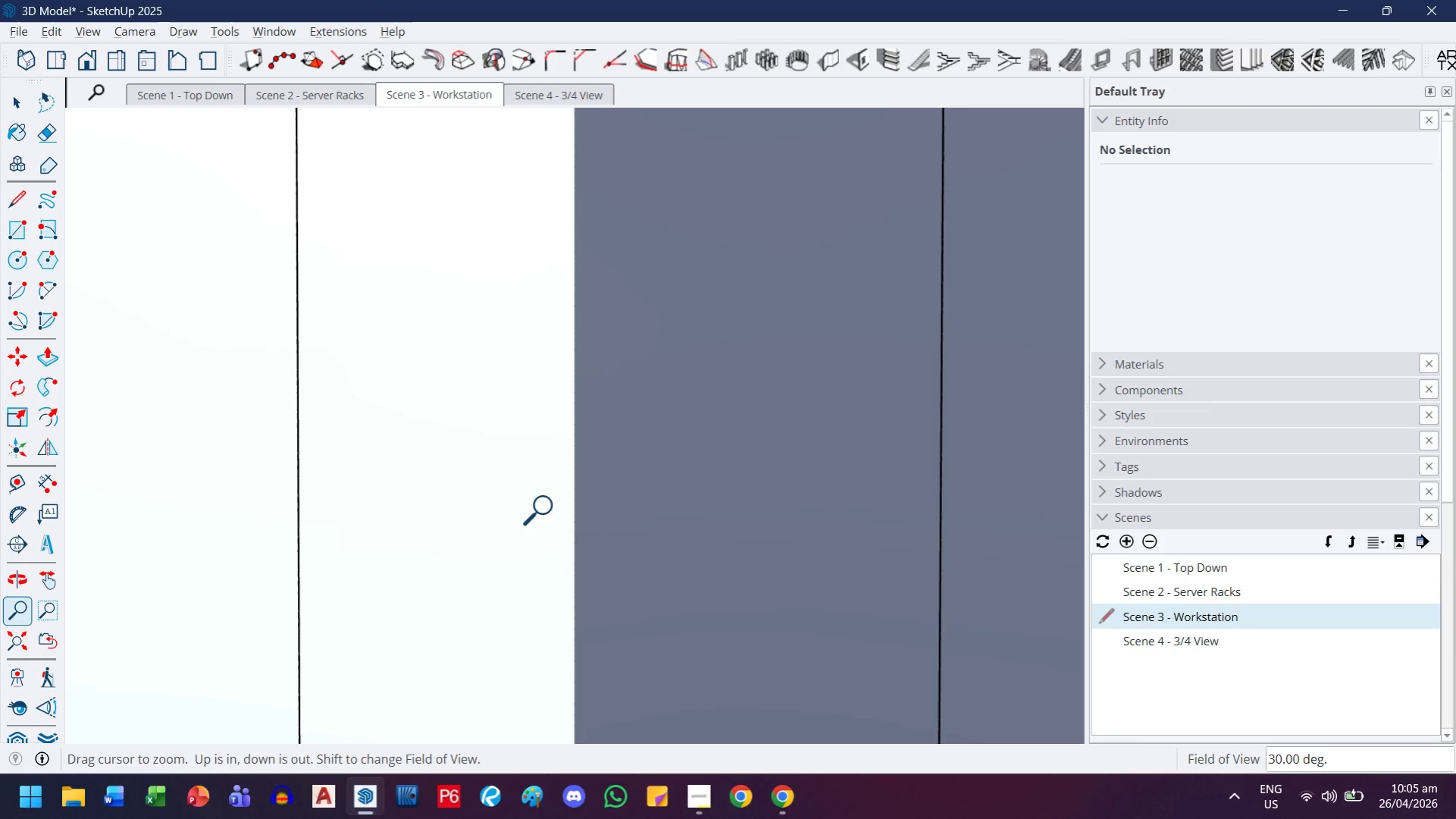 
left_click_drag(start_coordinate=[615, 472], to_coordinate=[127, 534])
 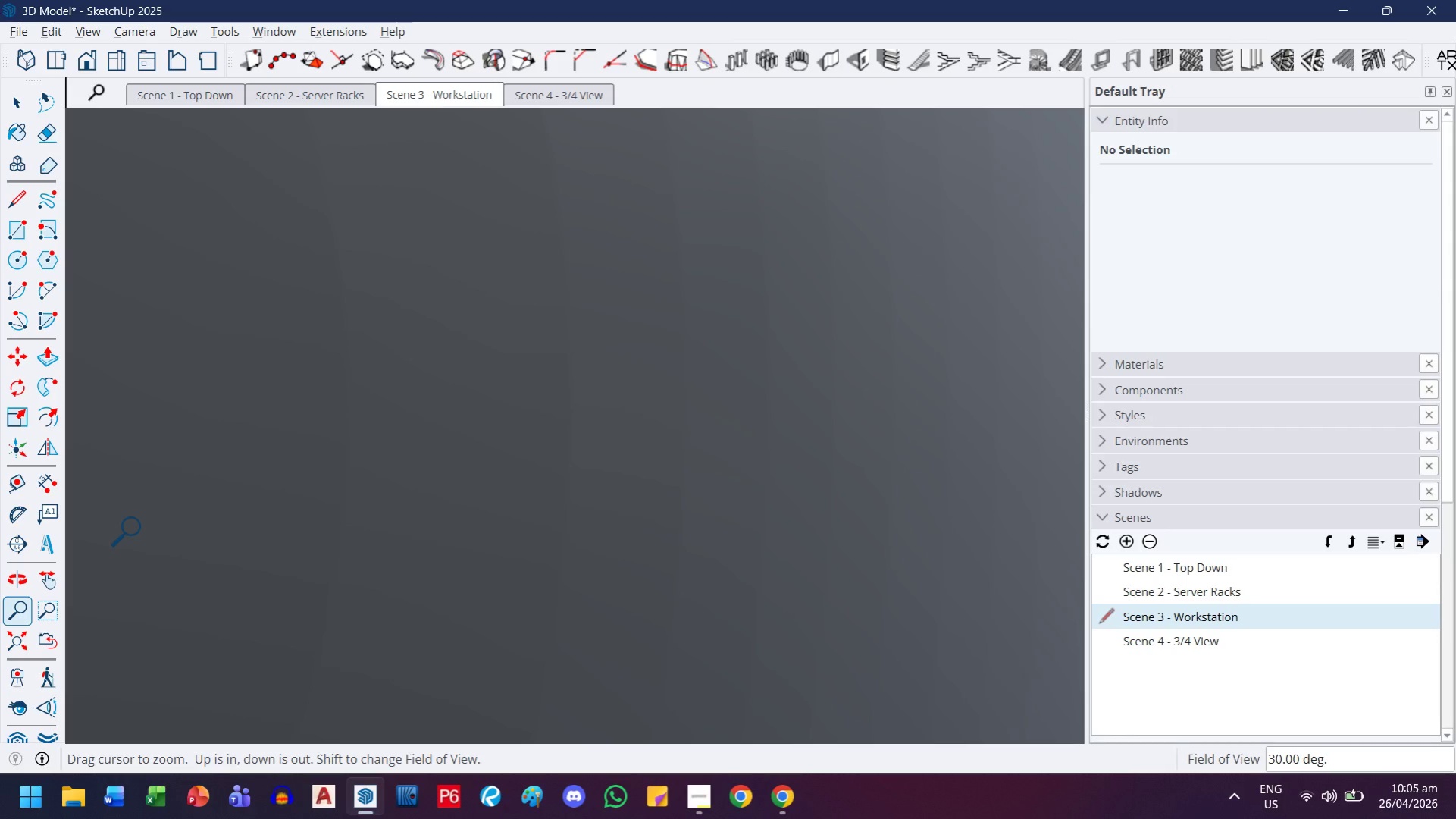 
key(Control+ControlLeft)
 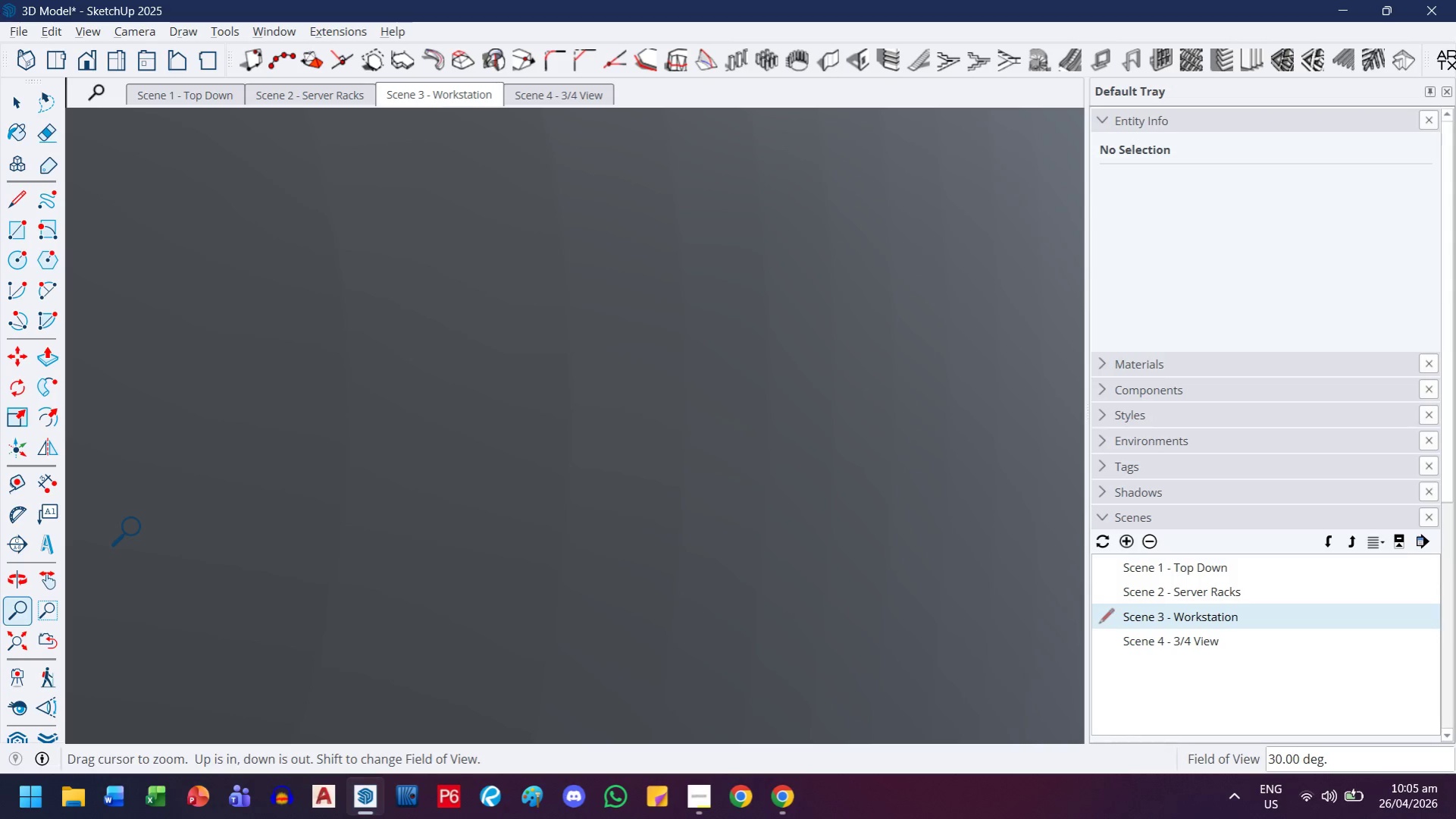 
key(Control+Z)
 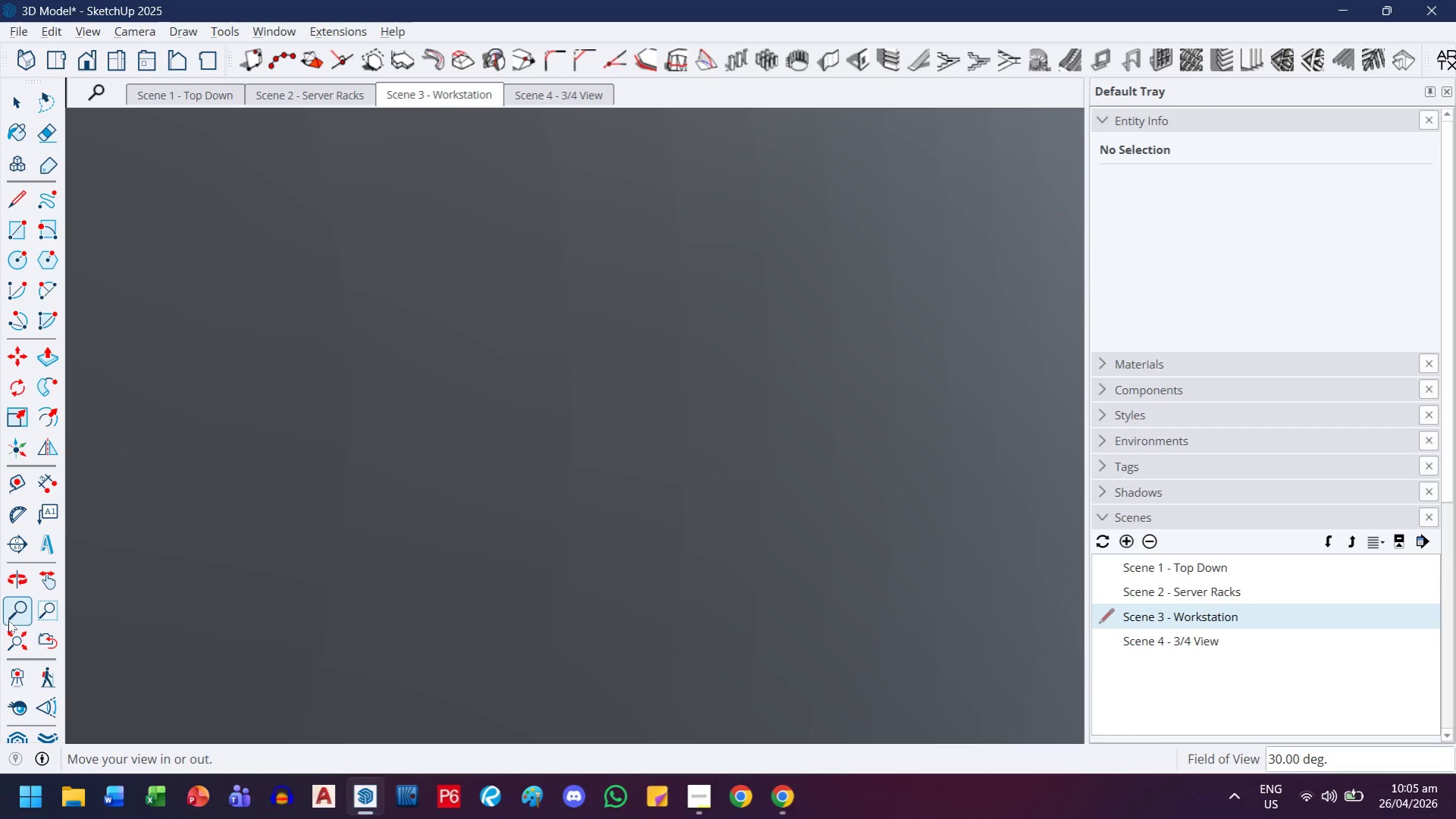 
key(Control+Y)
 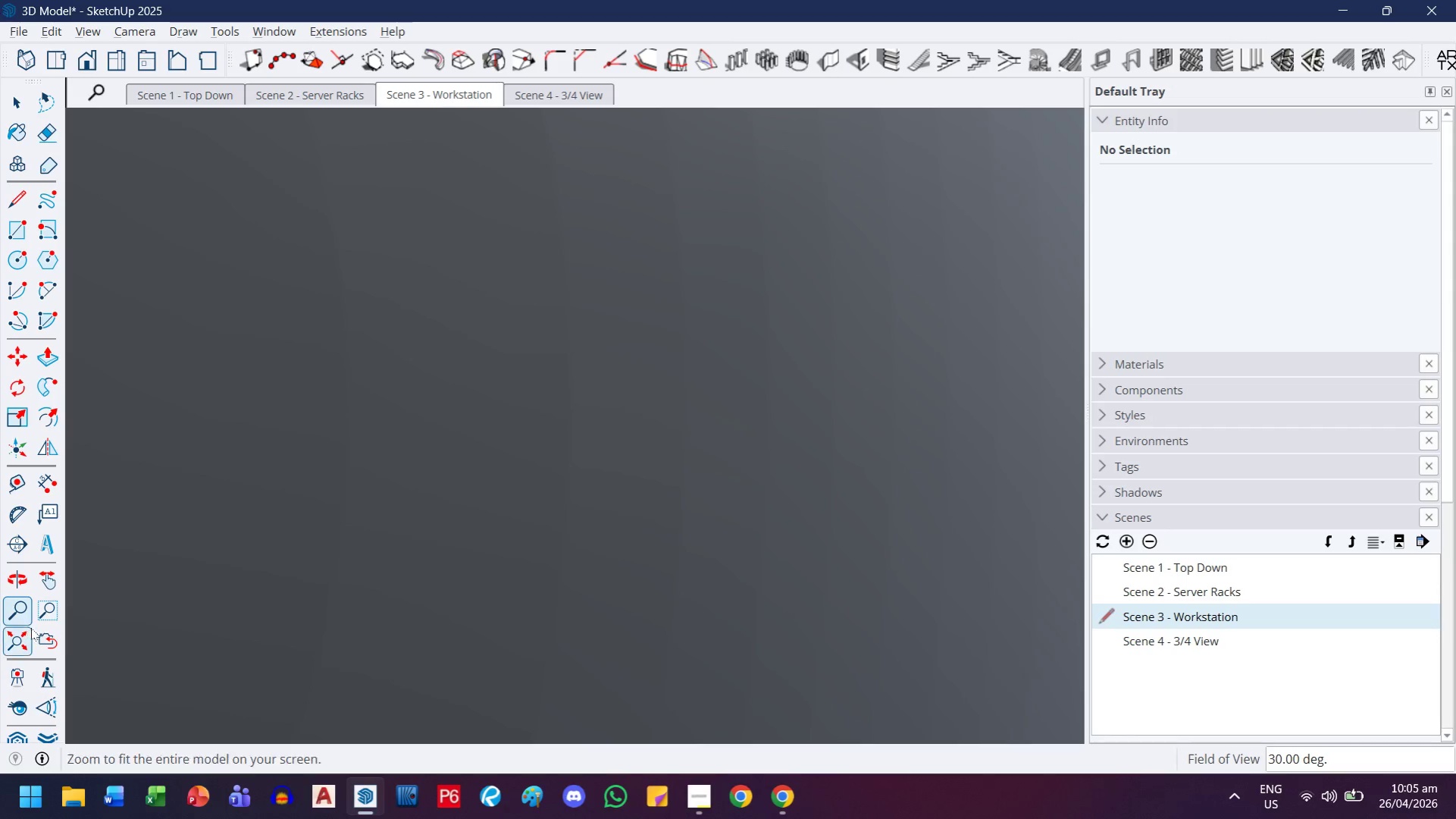 
left_click([37, 636])
 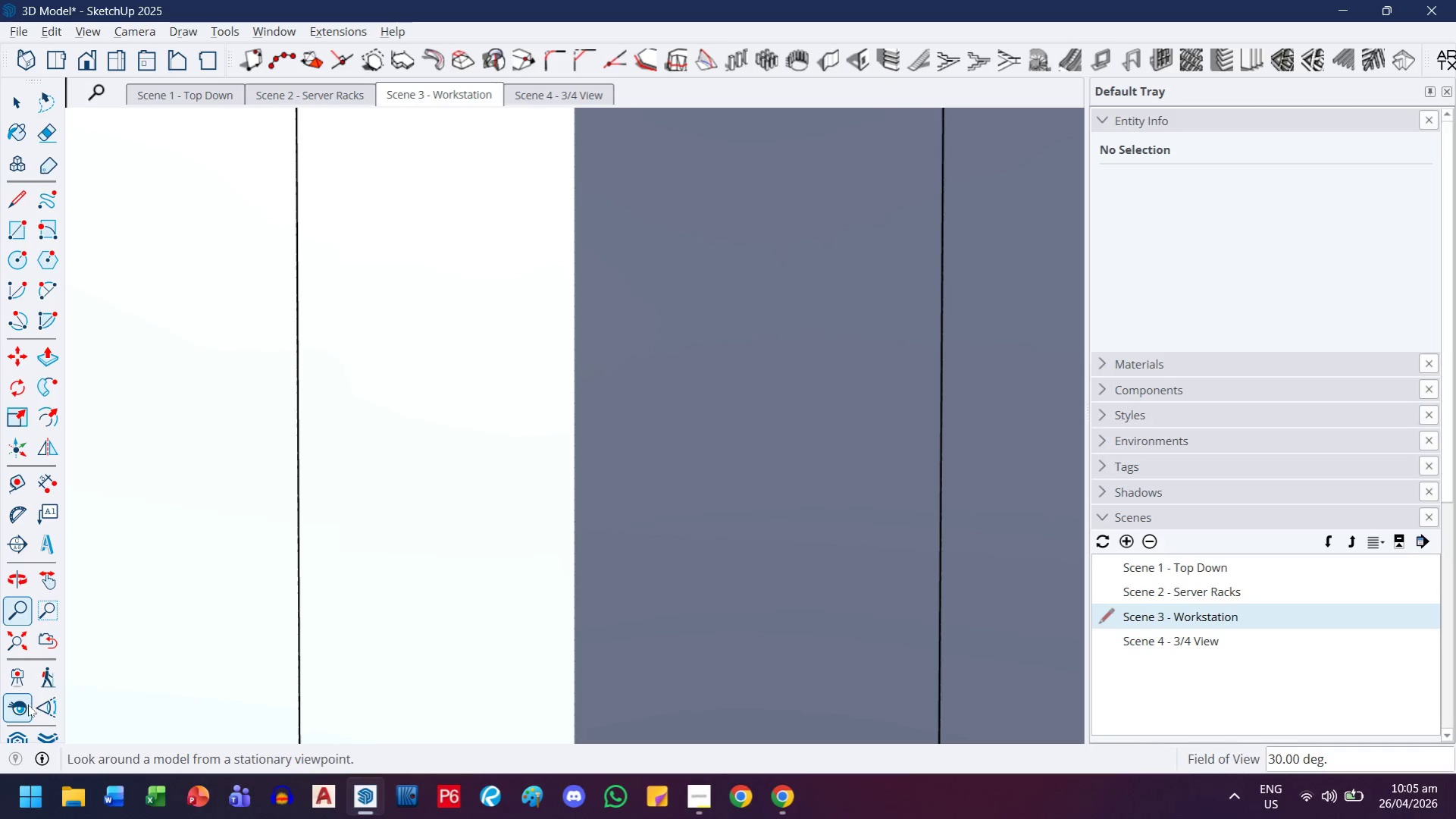 
left_click_drag(start_coordinate=[702, 357], to_coordinate=[301, 394])
 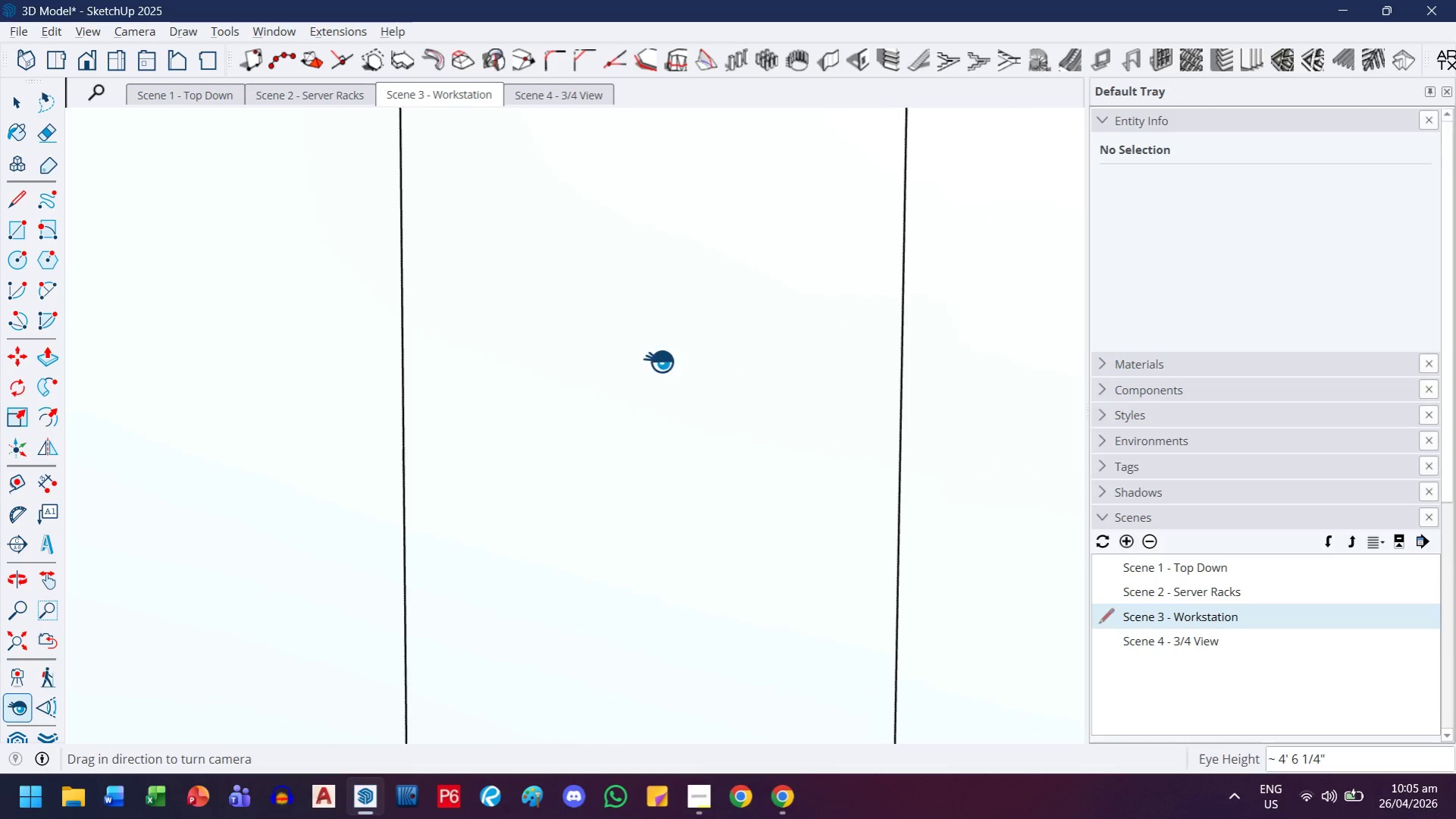 
left_click_drag(start_coordinate=[721, 361], to_coordinate=[272, 362])
 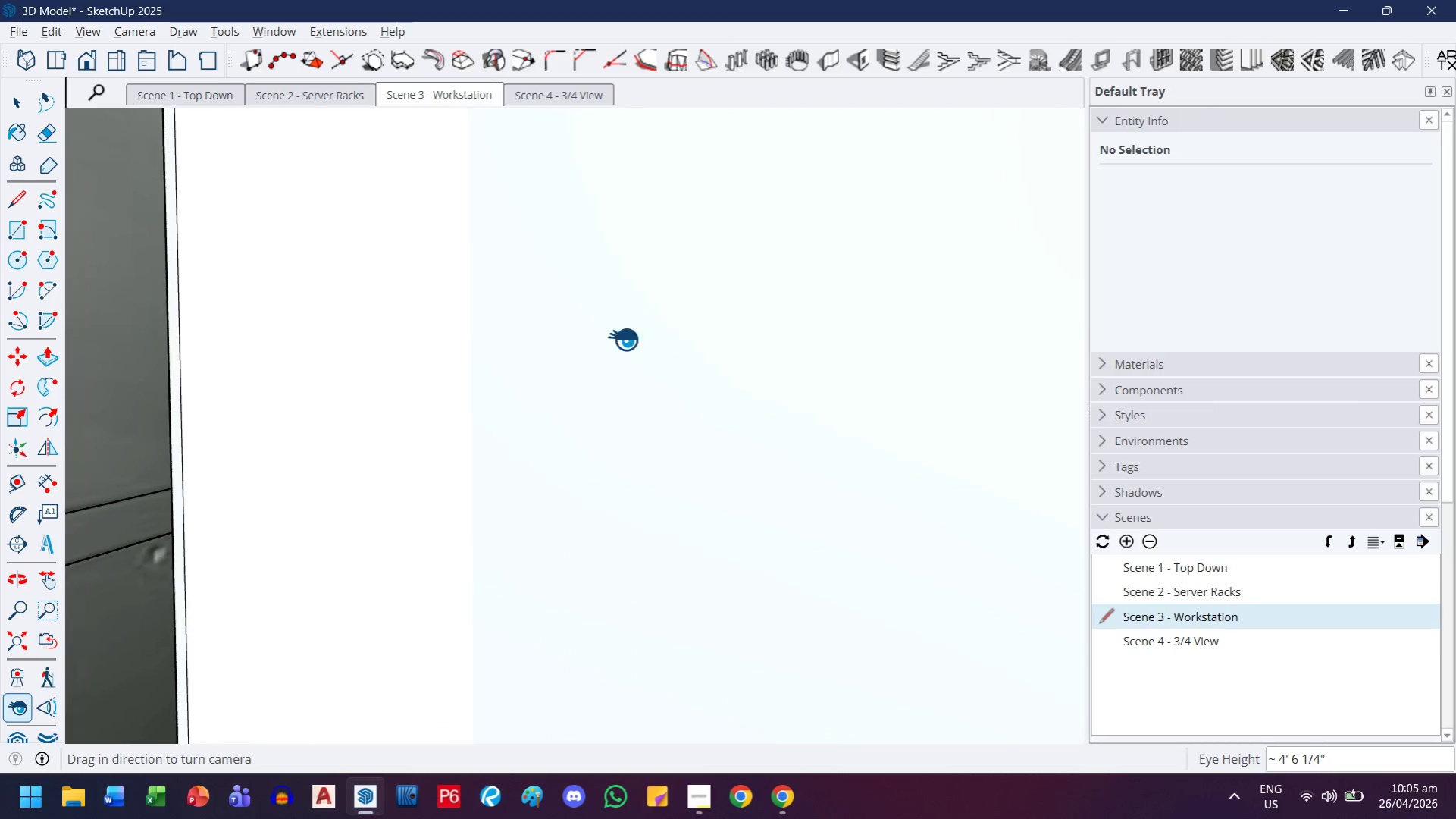 
left_click_drag(start_coordinate=[694, 339], to_coordinate=[528, 341])
 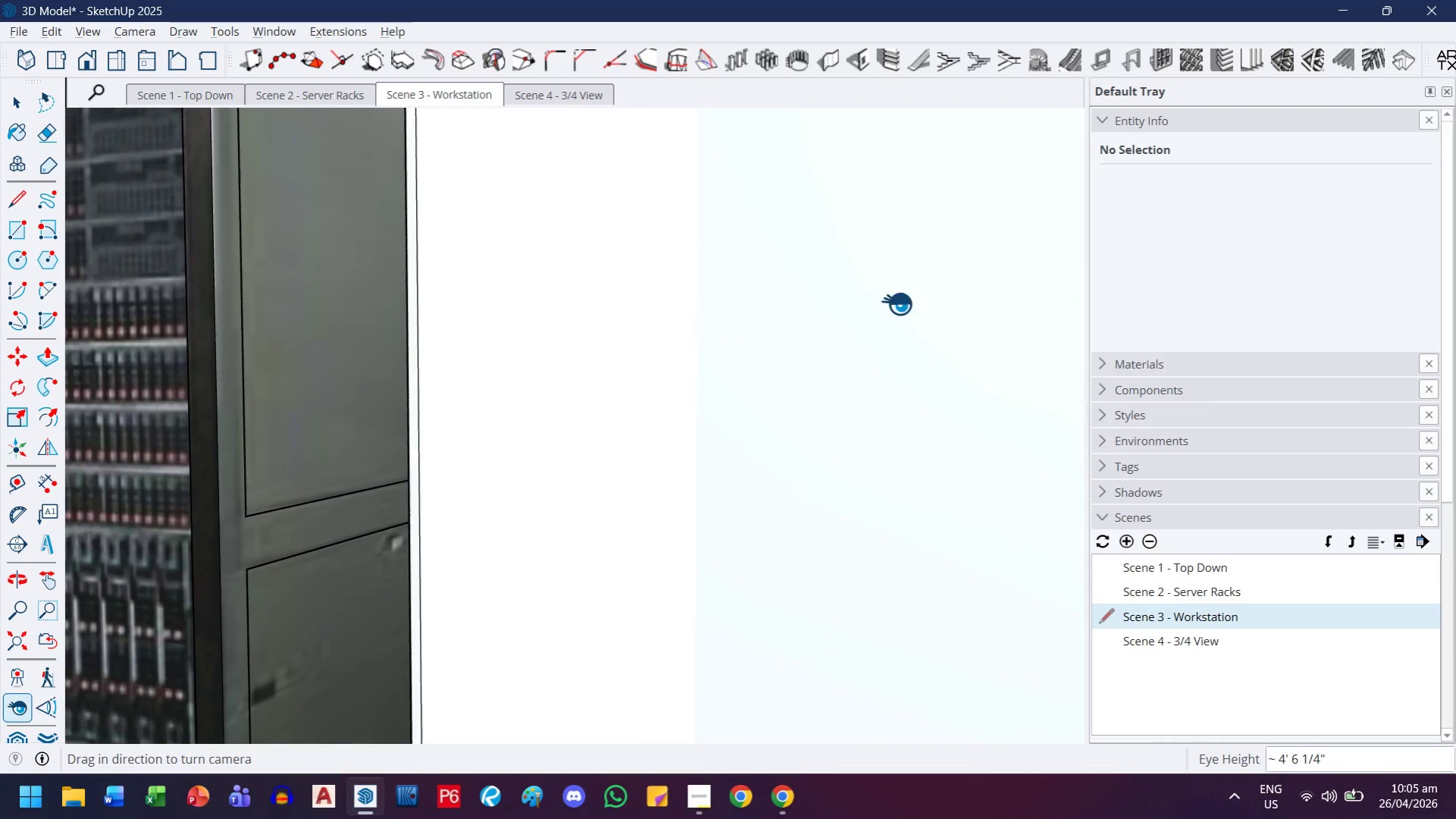 
left_click_drag(start_coordinate=[896, 303], to_coordinate=[1084, 302])
 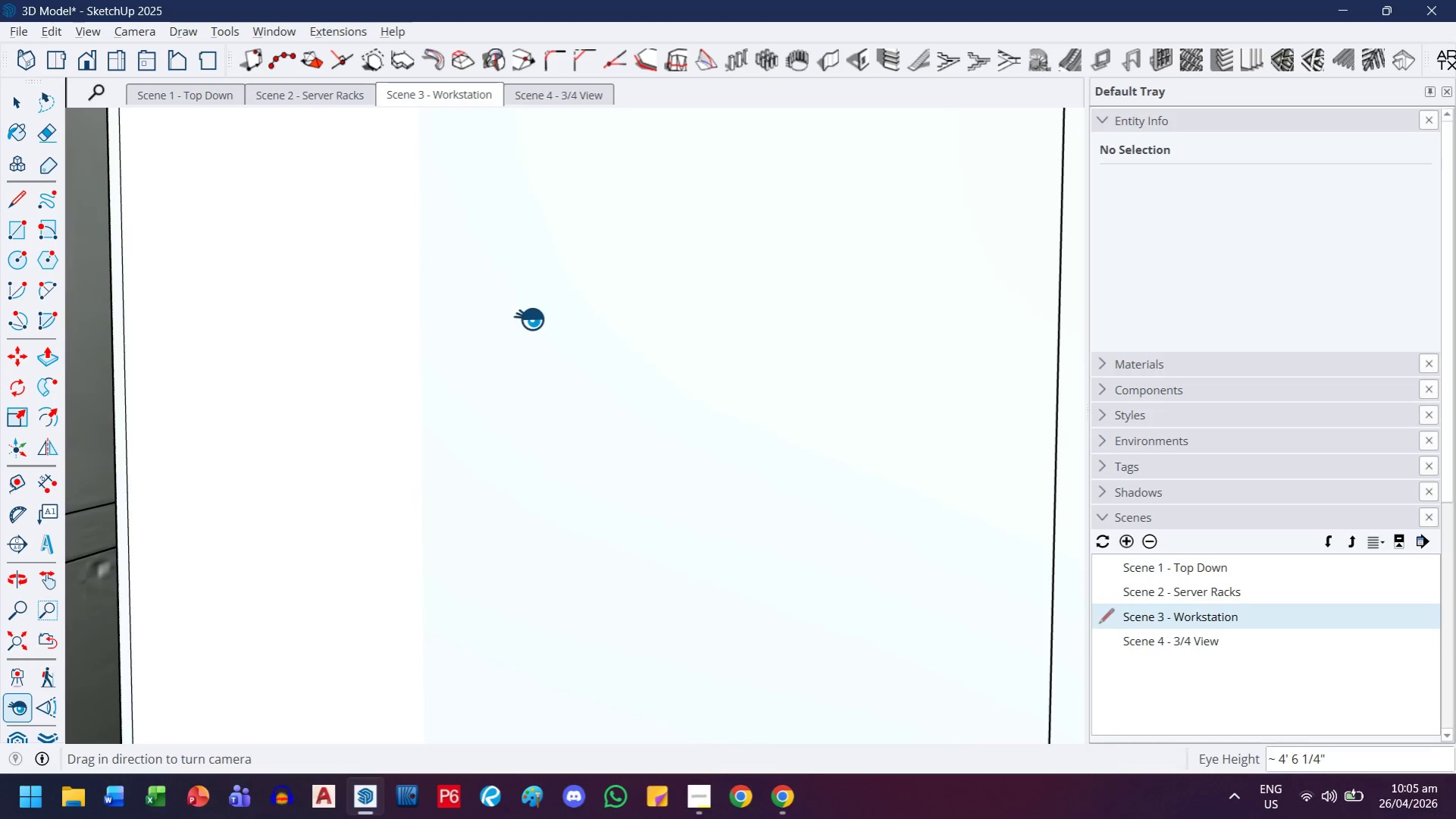 
left_click_drag(start_coordinate=[529, 318], to_coordinate=[715, 319])
 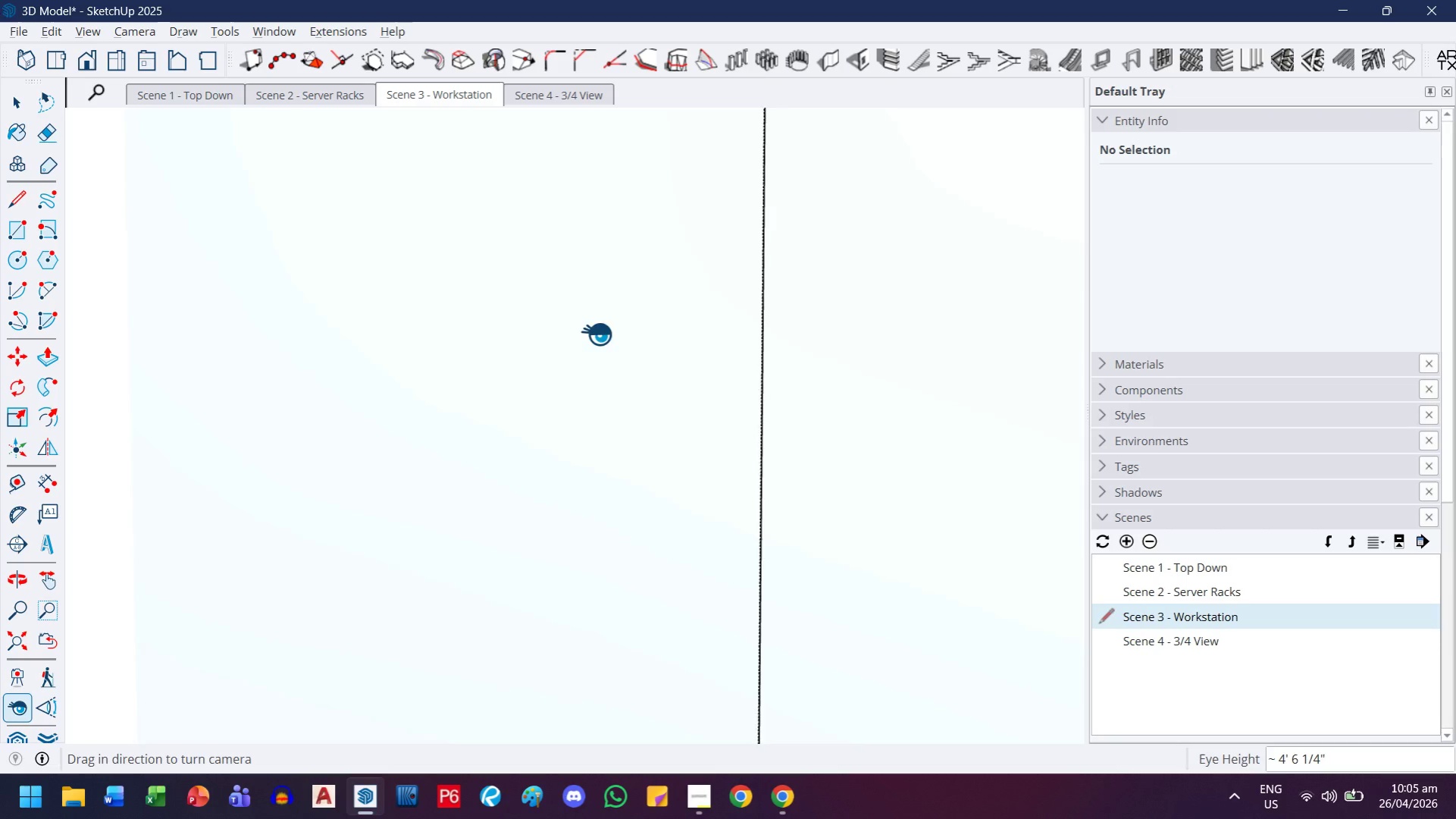 
left_click_drag(start_coordinate=[582, 337], to_coordinate=[1060, 314])
 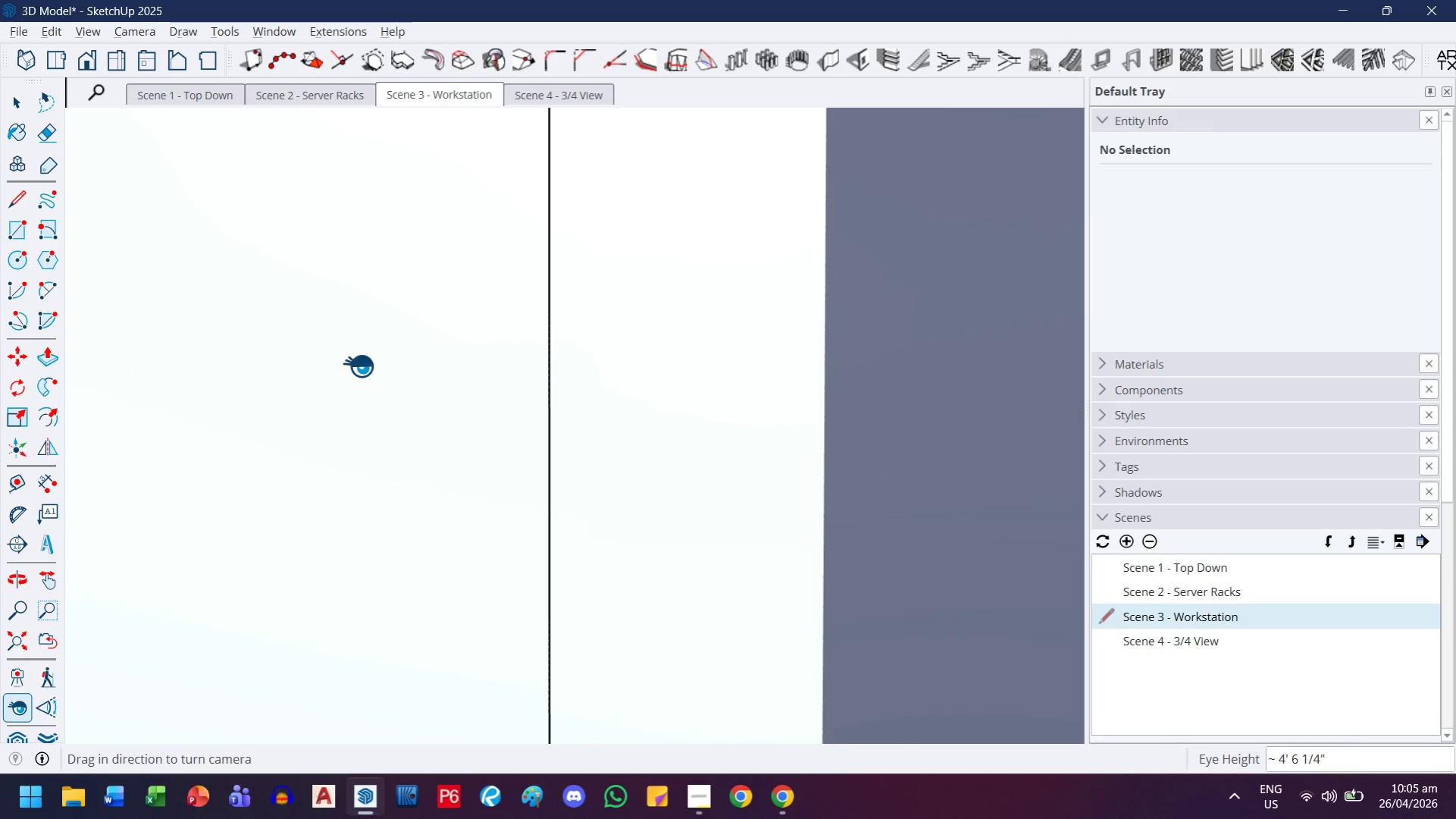 
left_click_drag(start_coordinate=[359, 366], to_coordinate=[920, 377])
 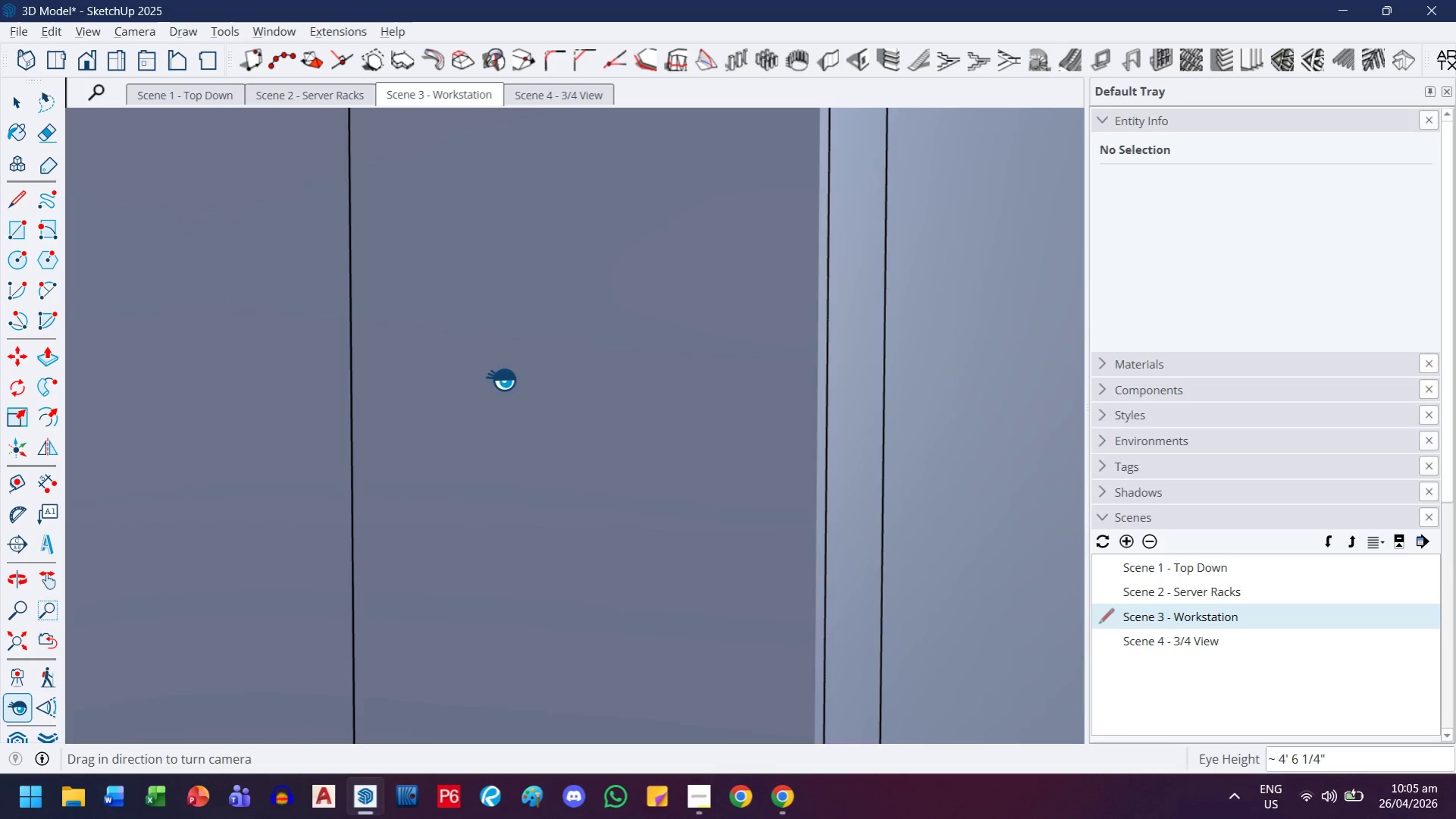 
left_click_drag(start_coordinate=[501, 379], to_coordinate=[829, 407])
 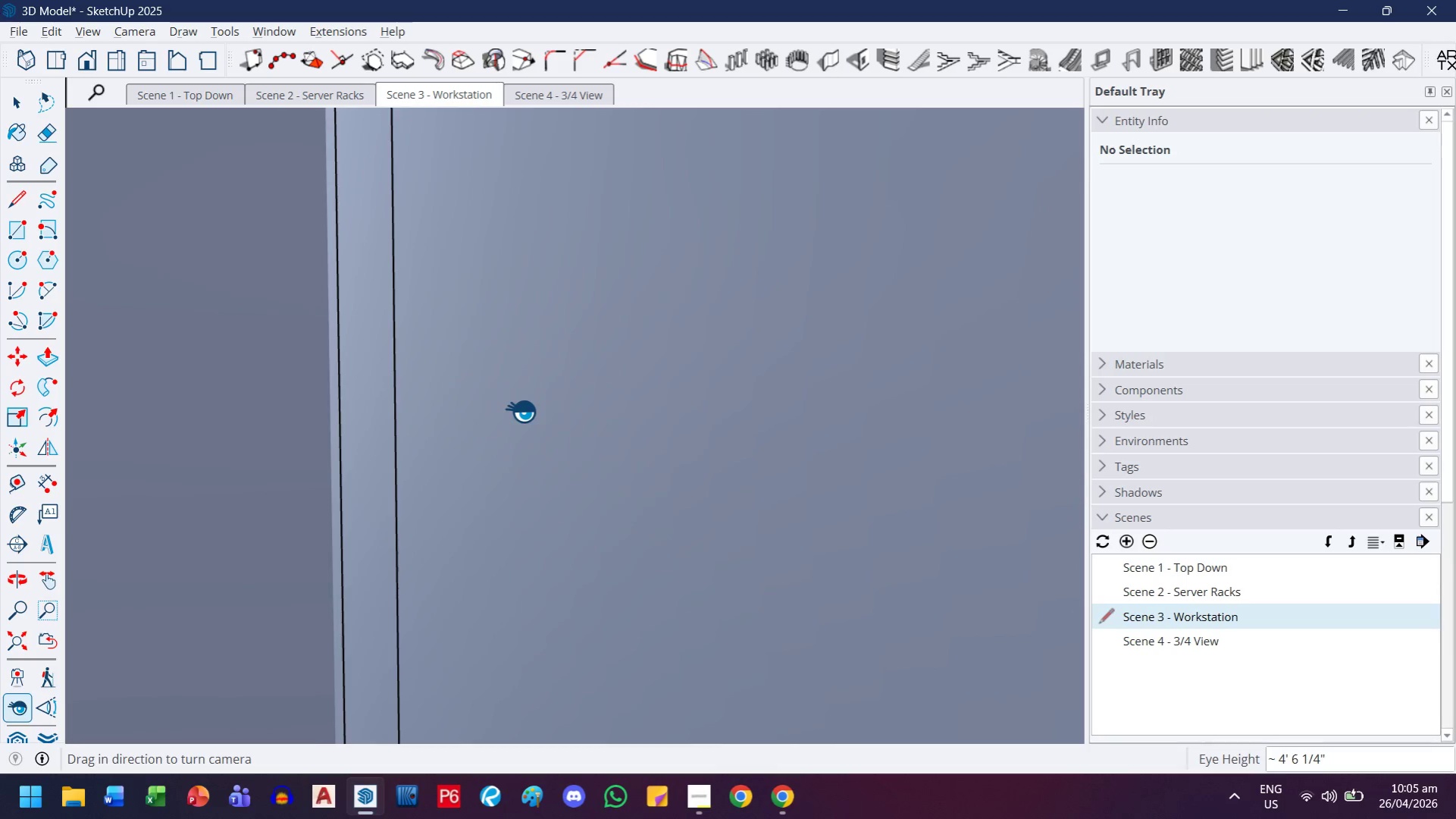 
left_click_drag(start_coordinate=[521, 411], to_coordinate=[784, 434])
 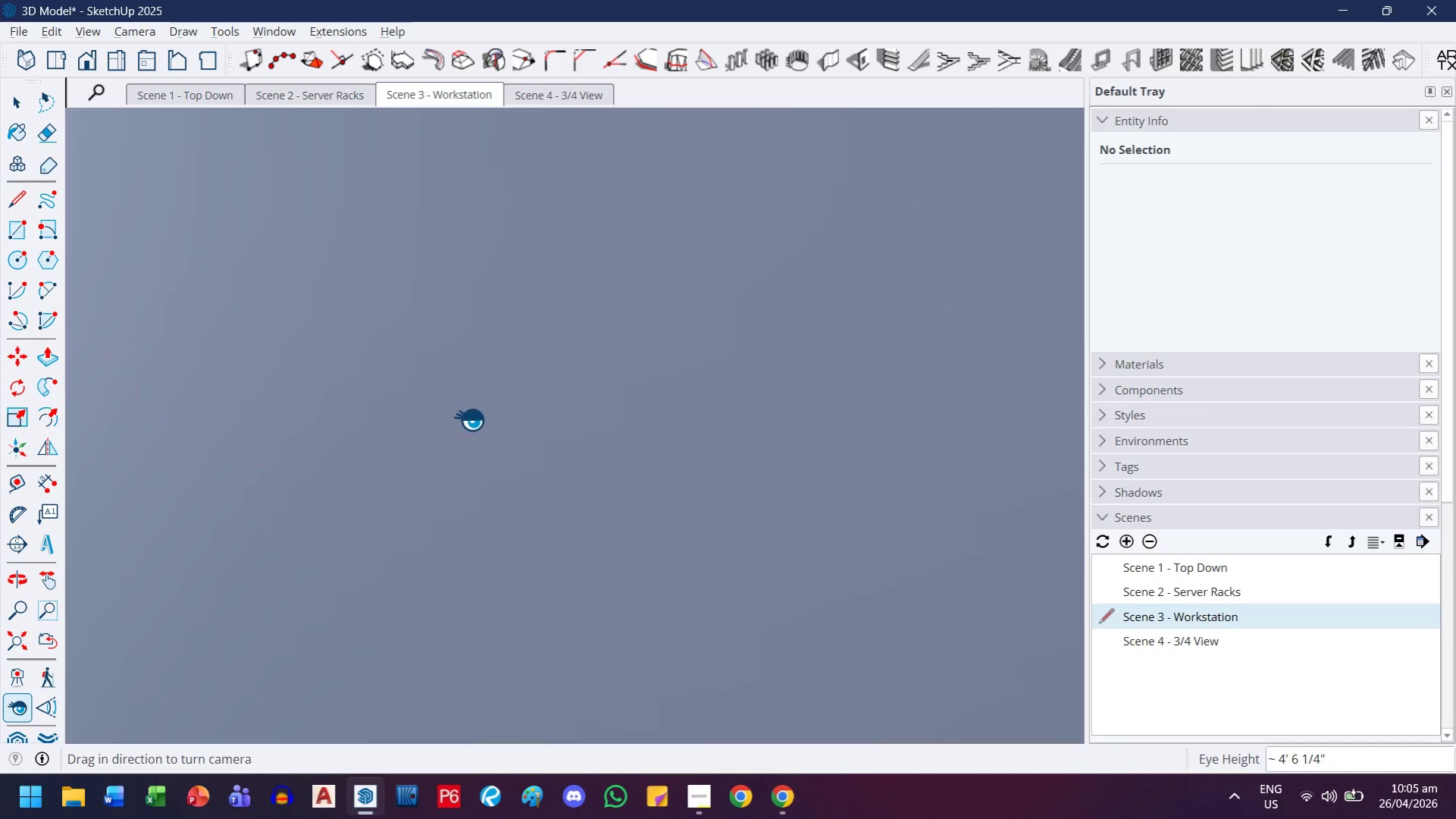 
left_click_drag(start_coordinate=[469, 419], to_coordinate=[807, 433])
 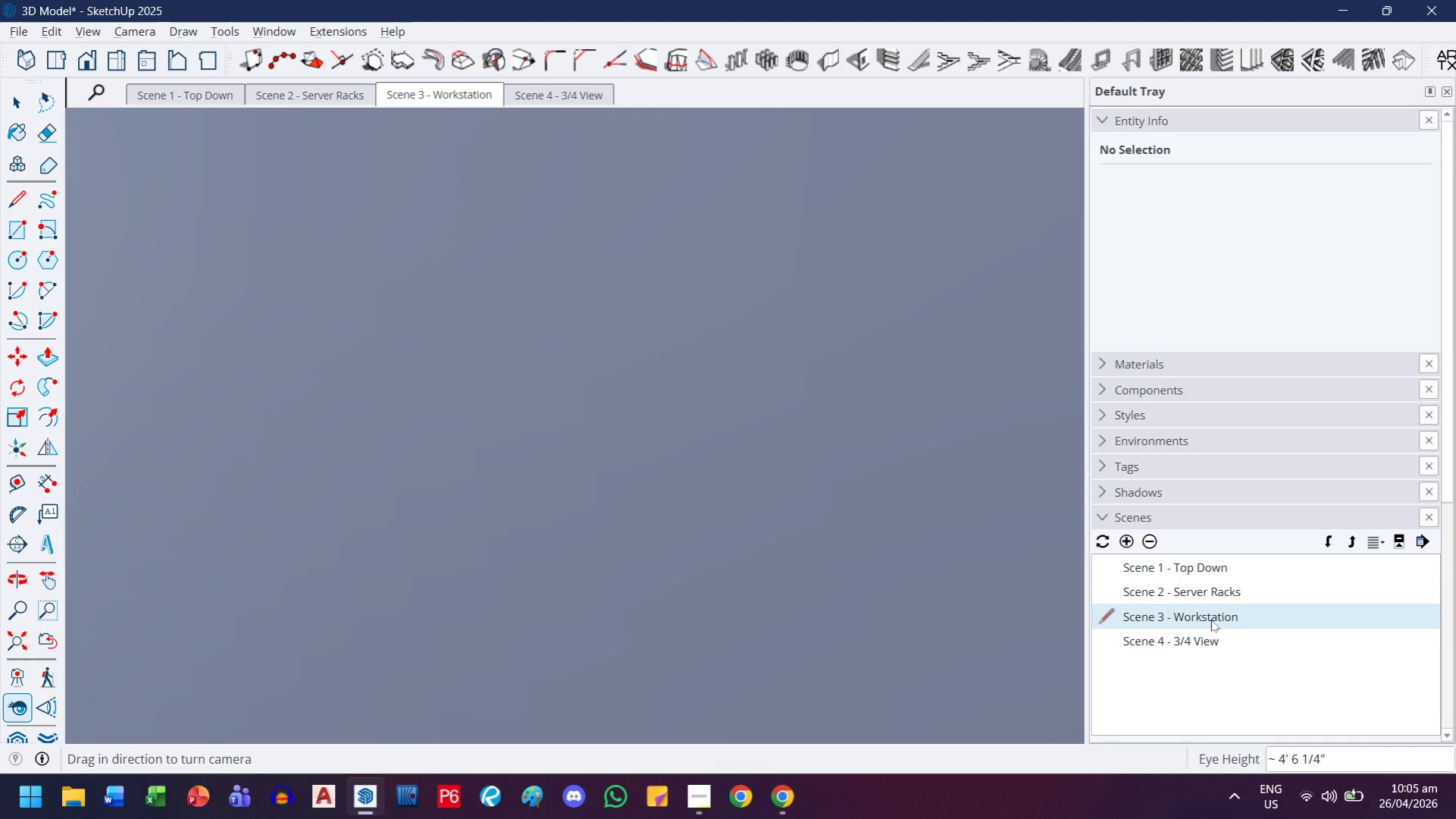 
left_click([1267, 619])
 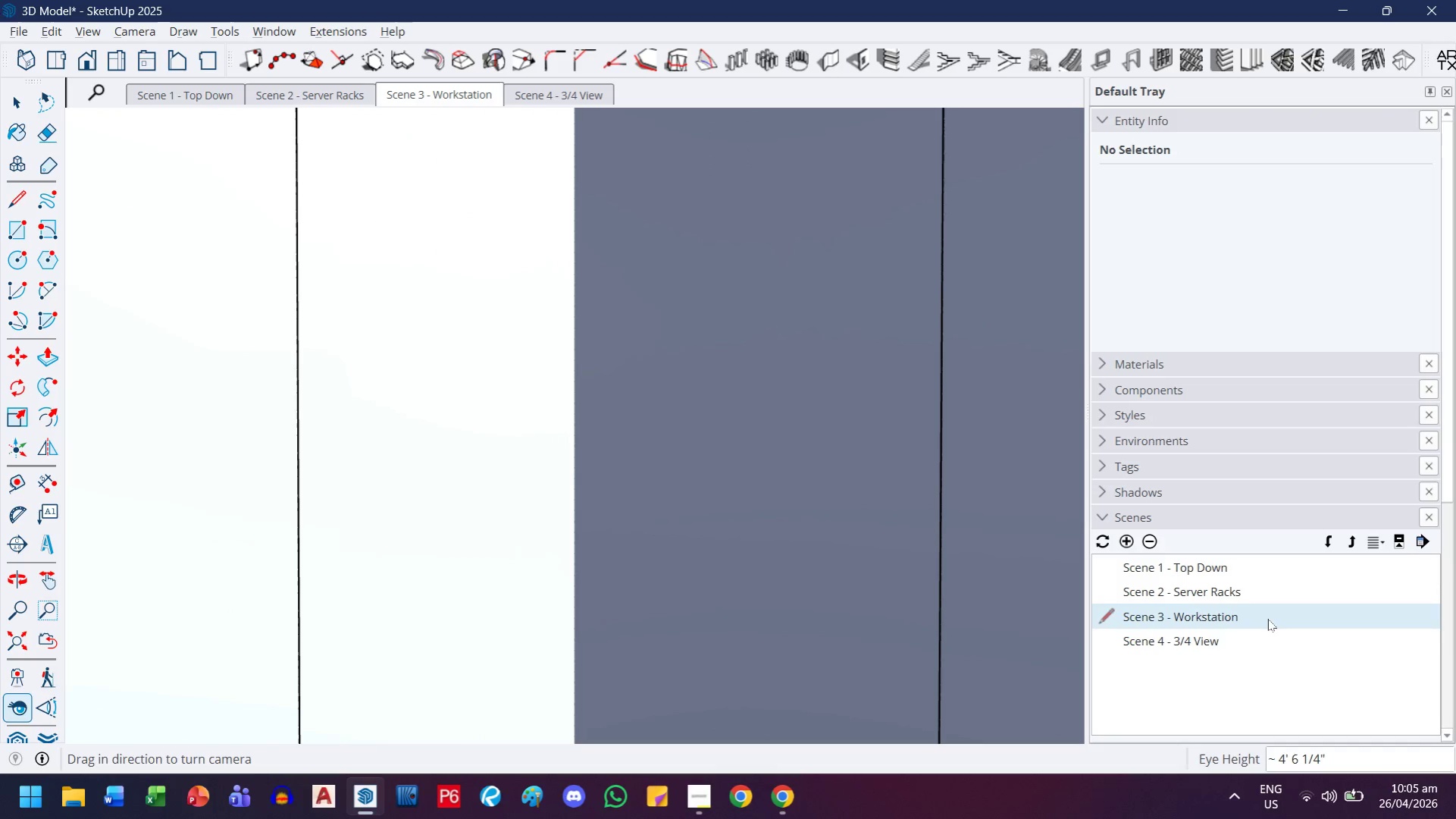 
double_click([1189, 646])
 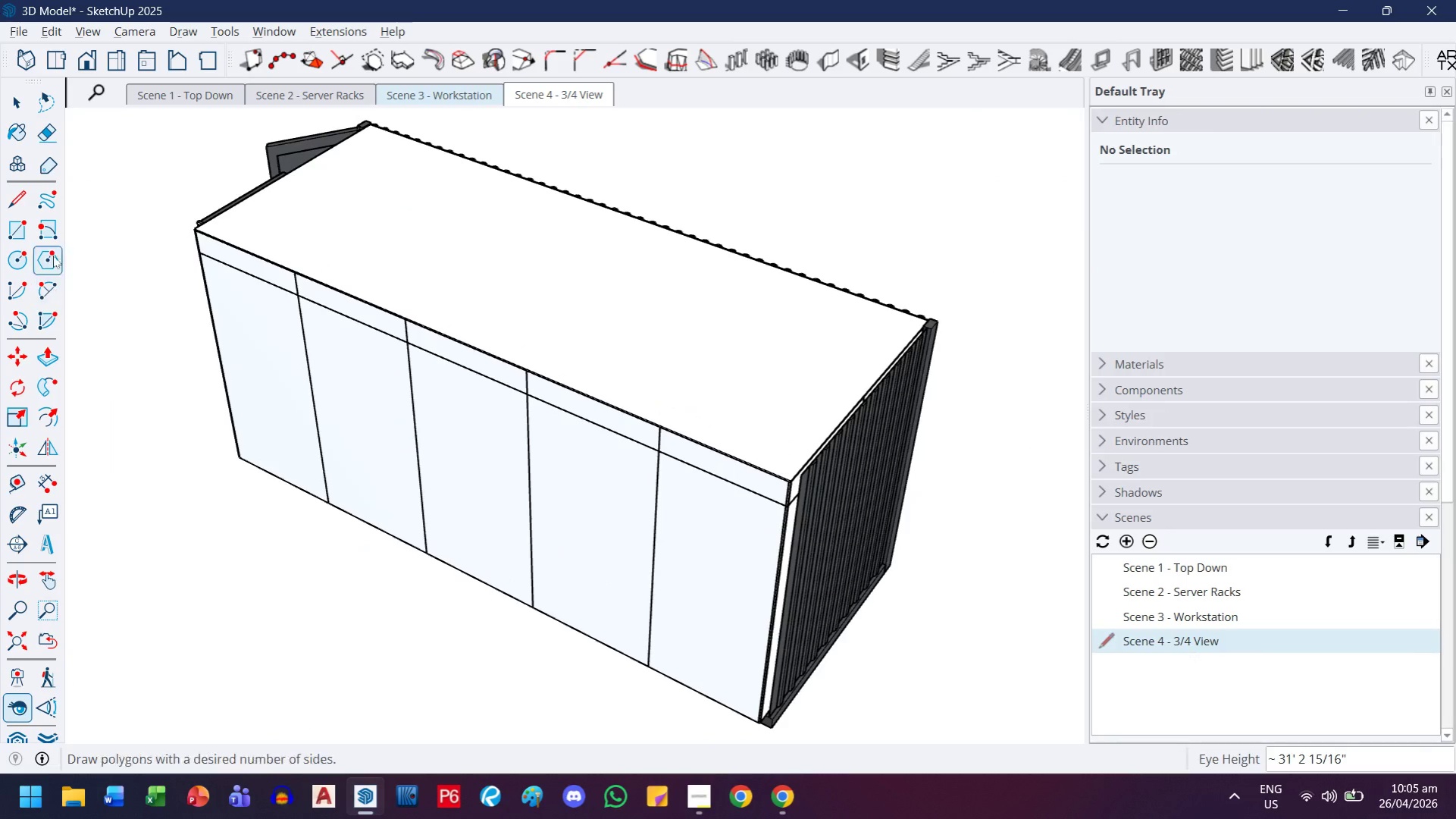 
double_click([370, 228])
 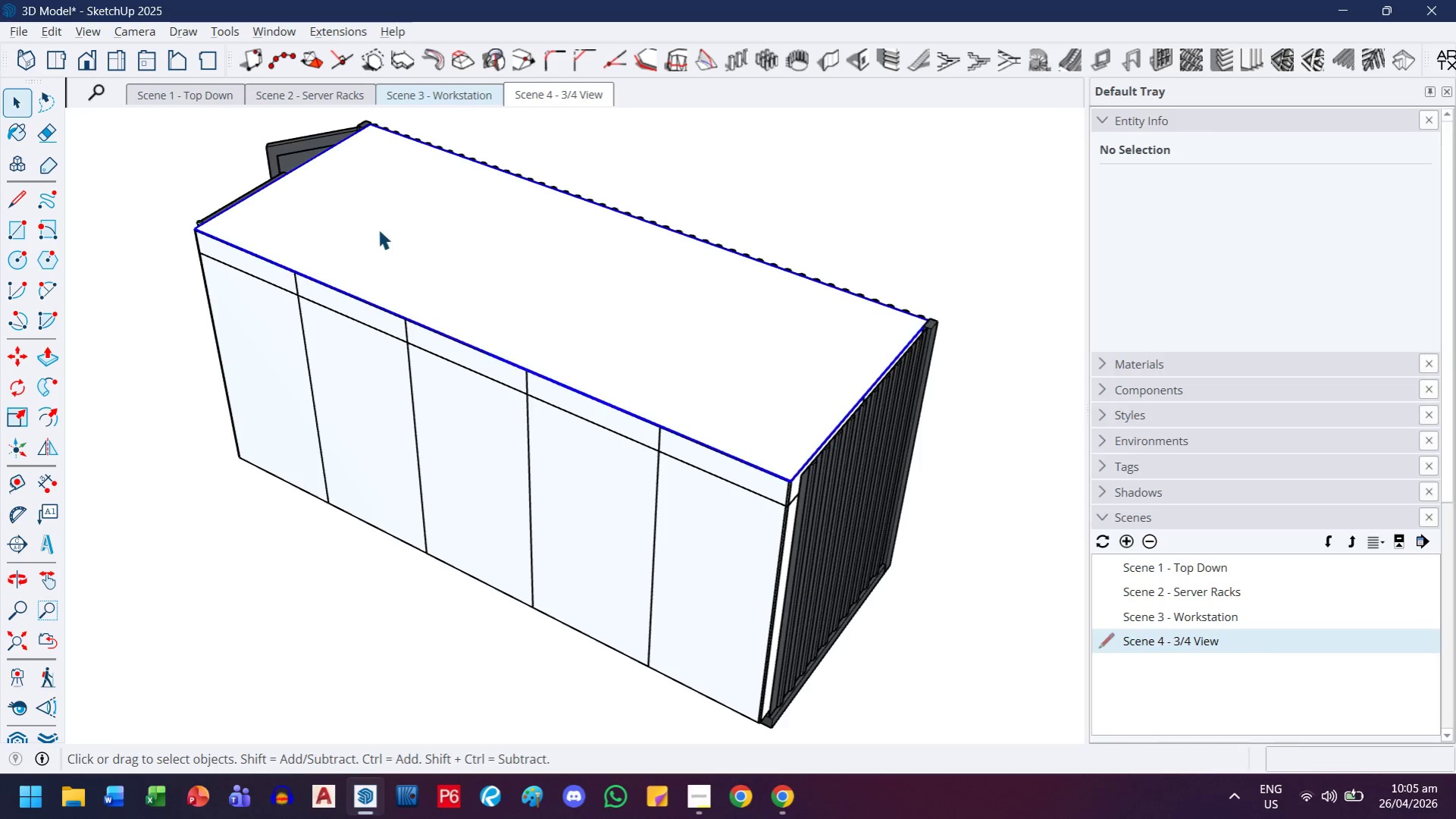 
right_click([378, 229])
 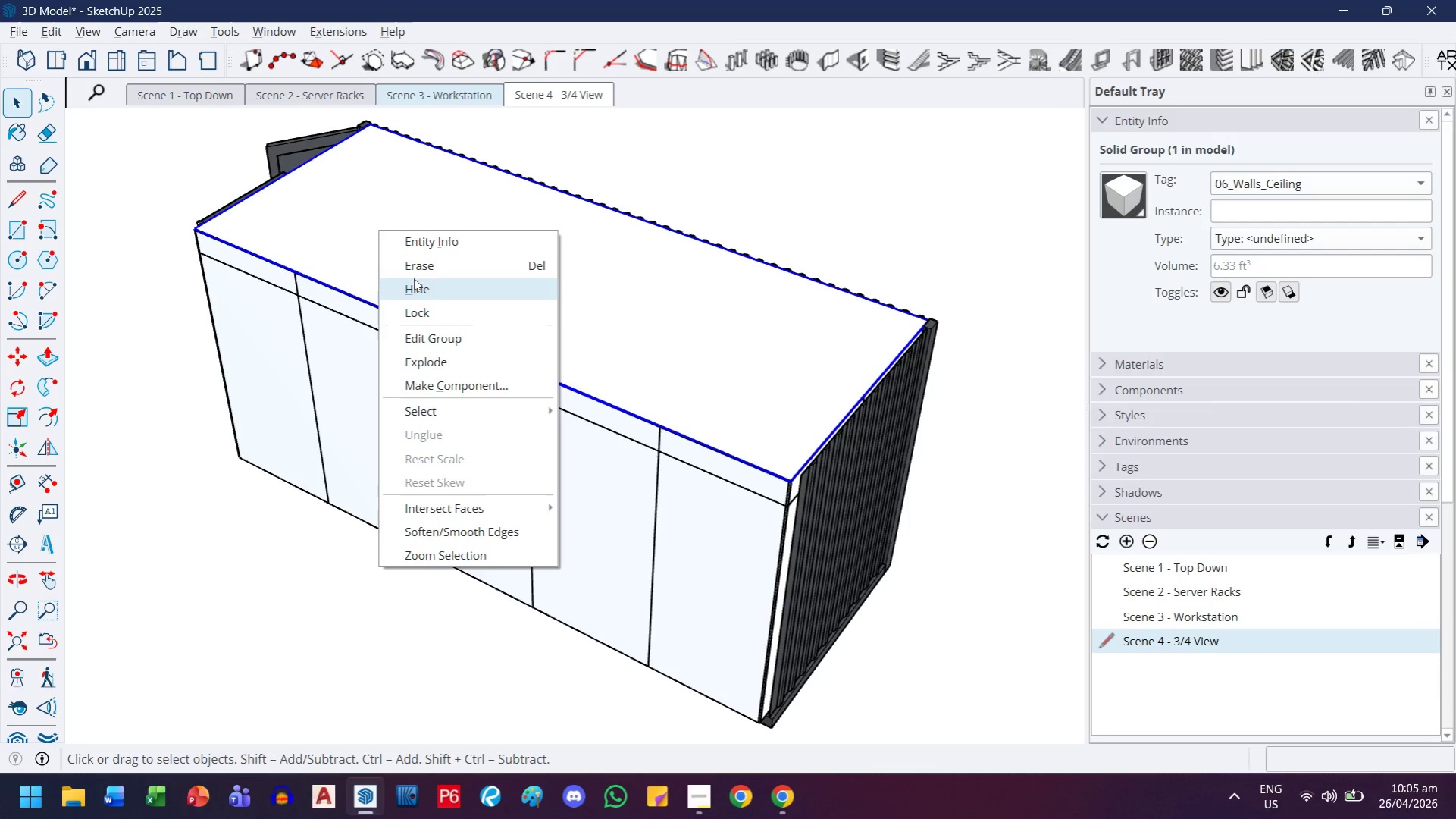 
left_click([418, 288])
 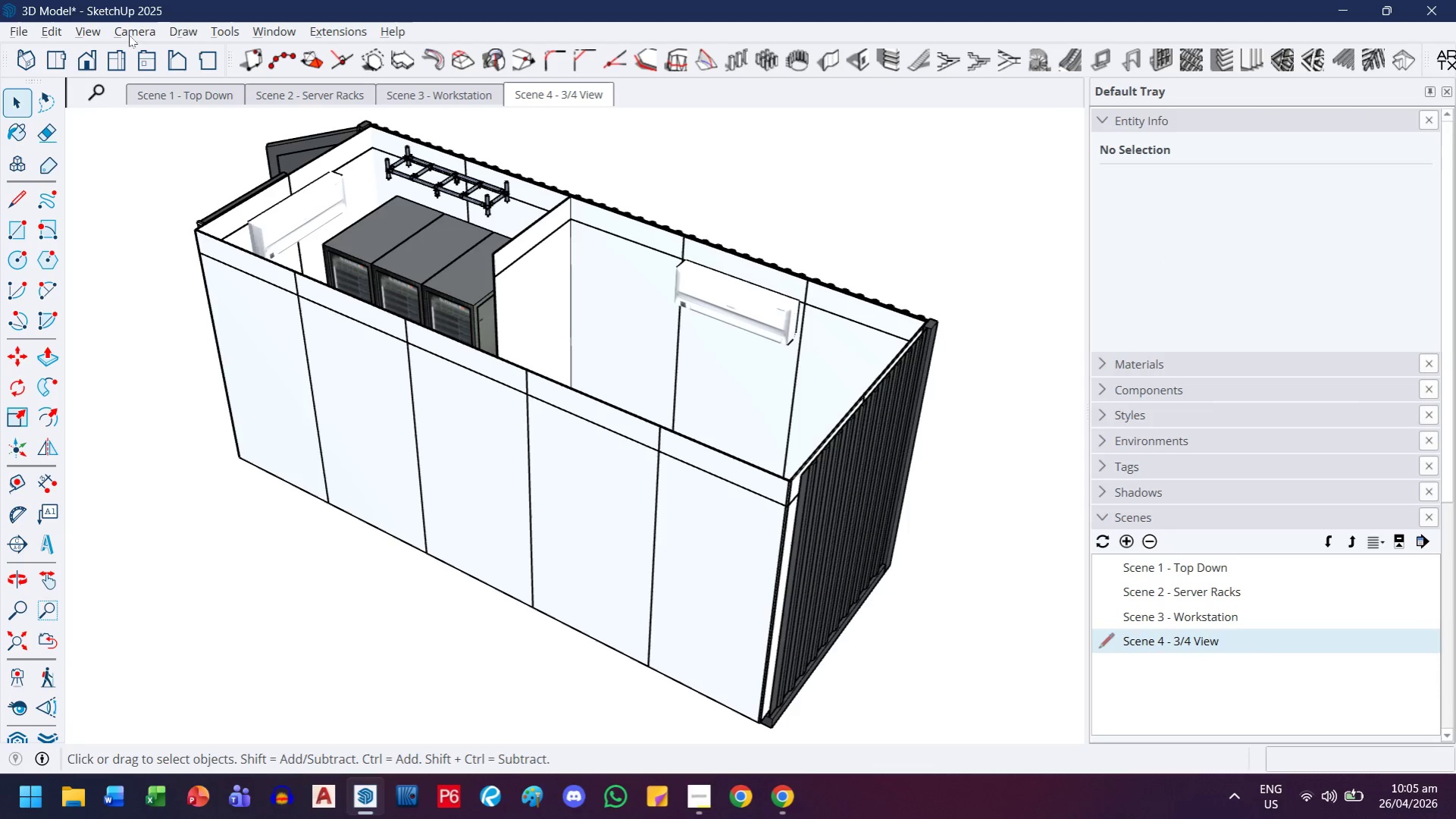 
left_click([84, 33])
 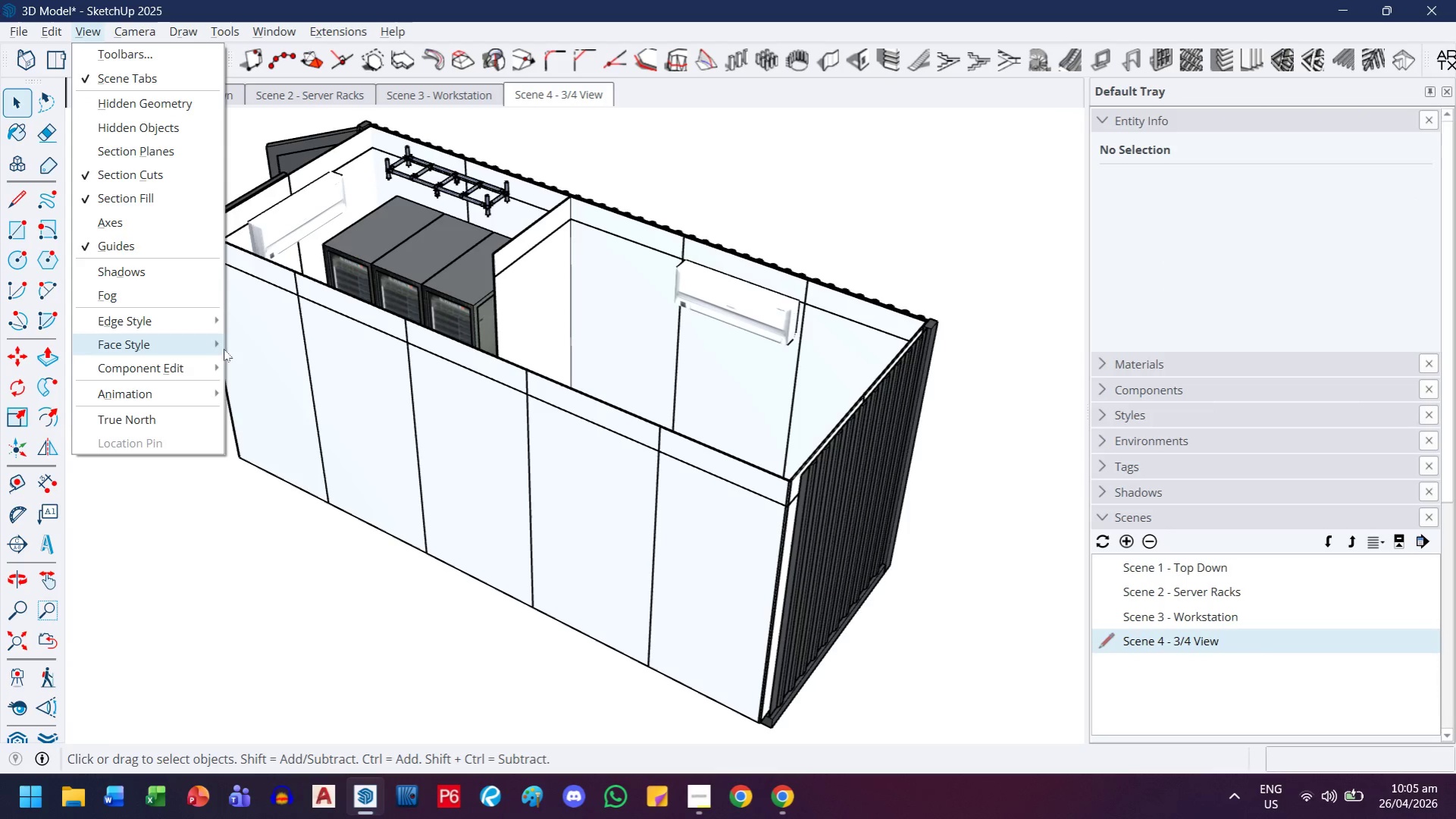 
left_click([255, 347])
 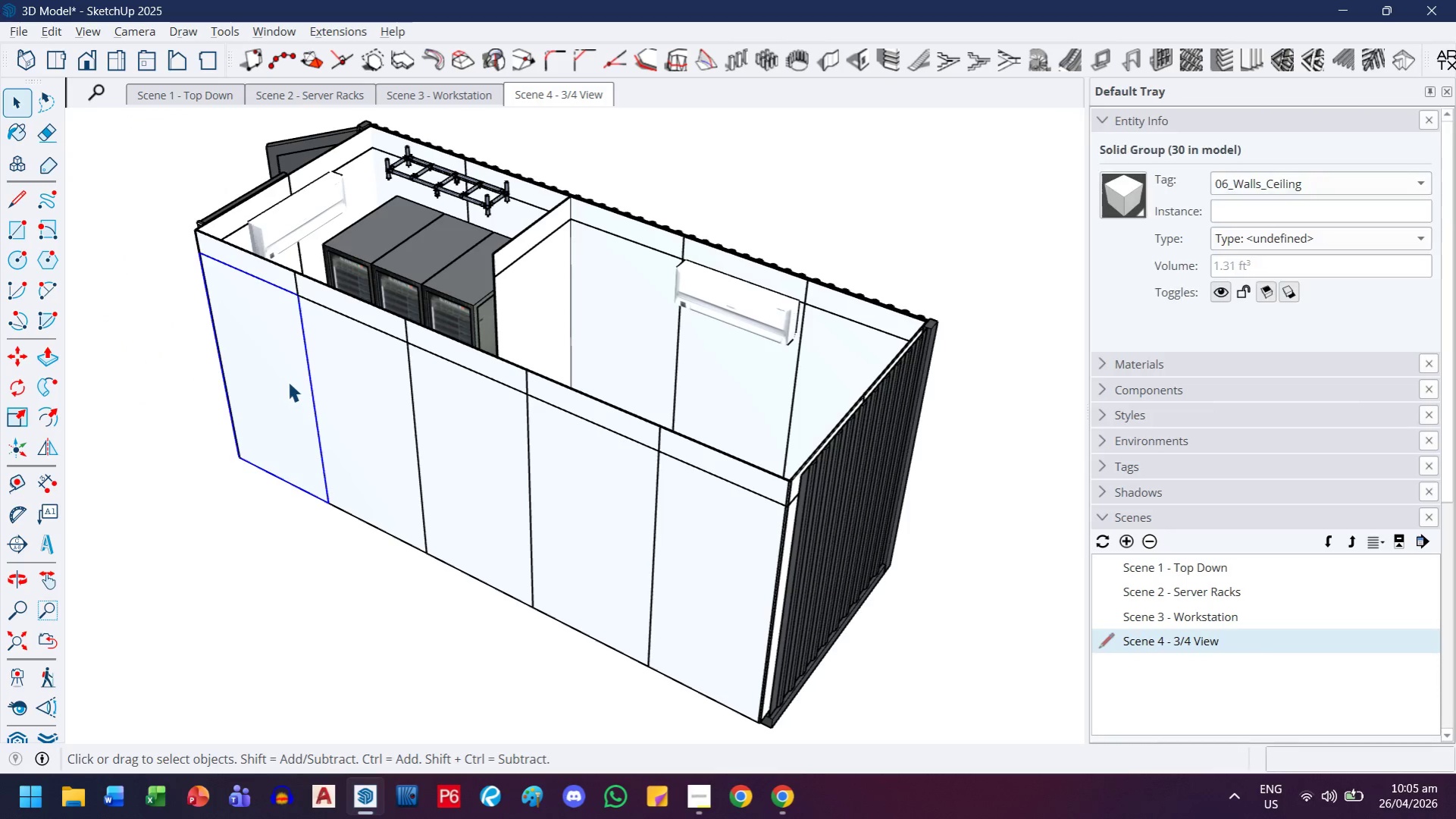 
hold_key(key=ControlLeft, duration=0.95)
left_click([310, 383])
 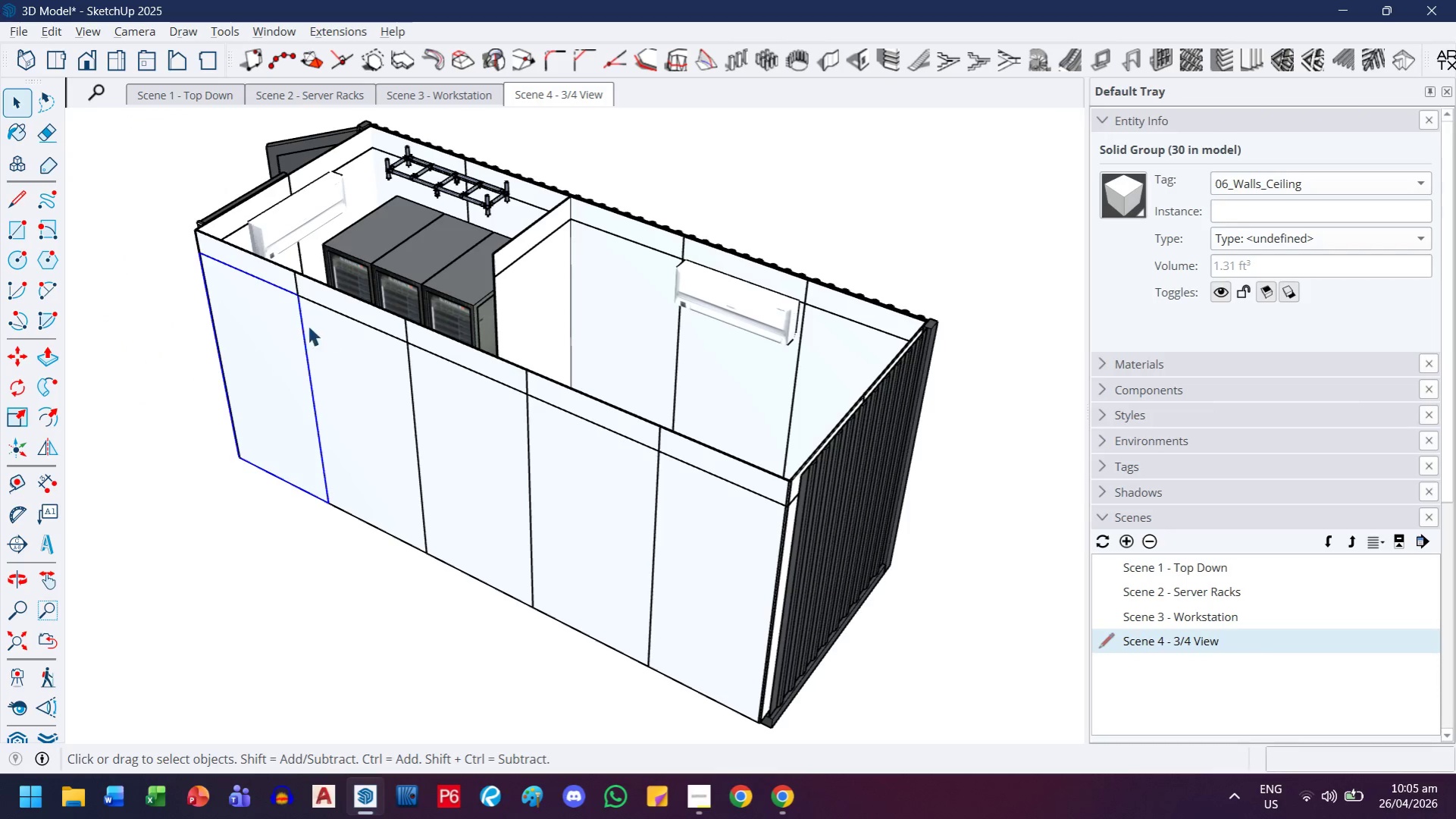 
left_click([276, 277])
 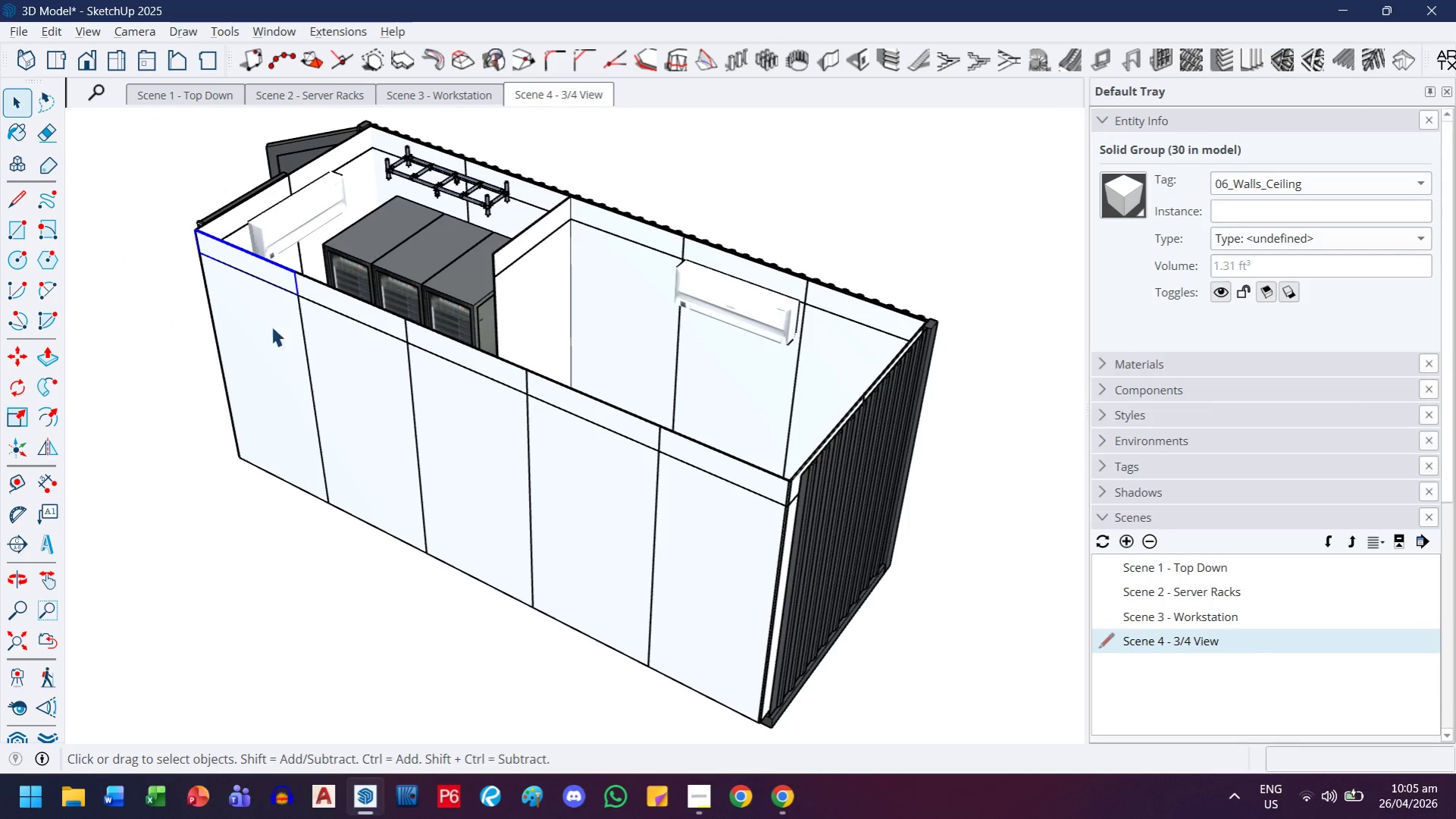 
hold_key(key=ControlLeft, duration=4.05)
double_click([271, 342])
 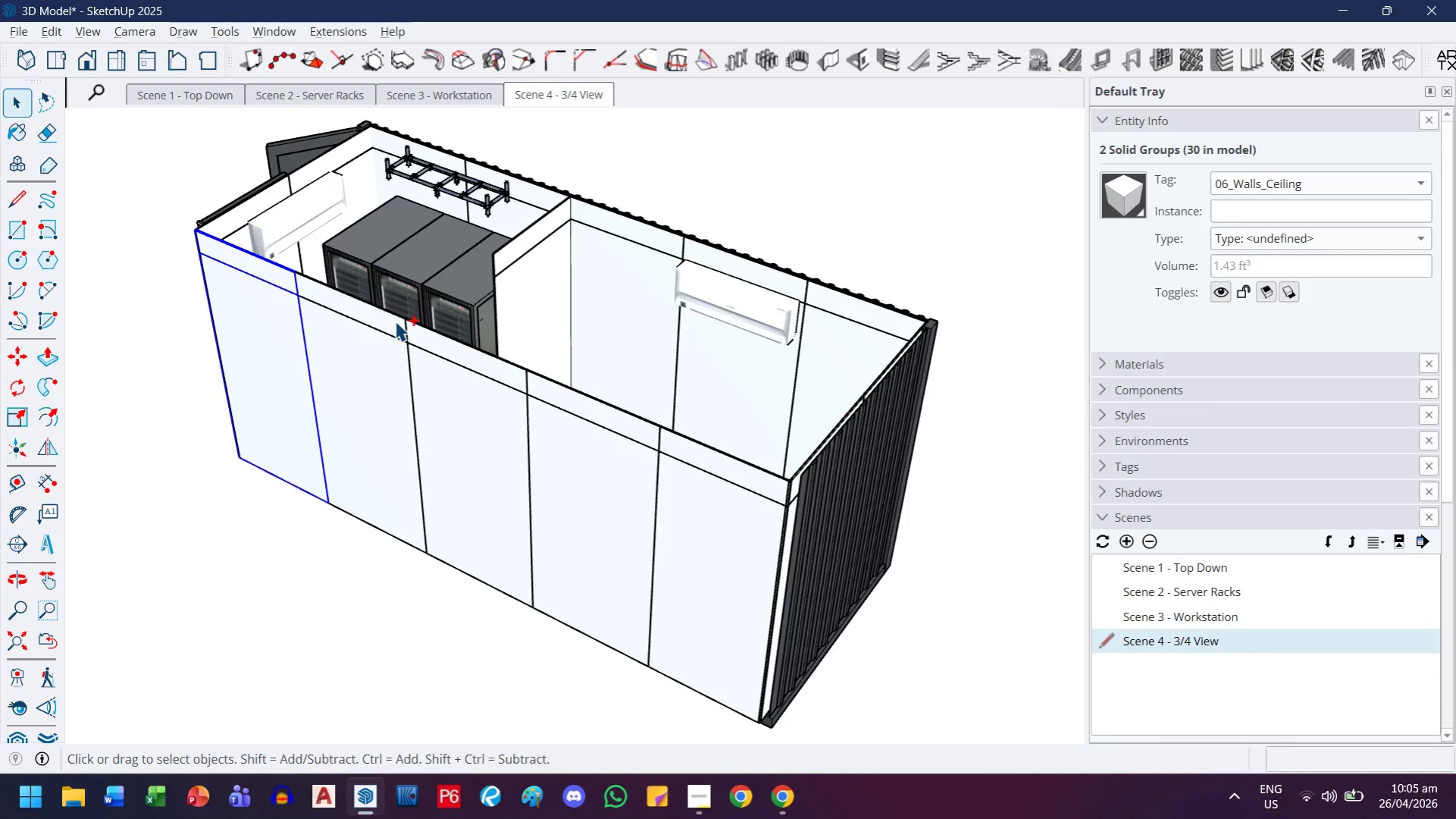 
double_click([382, 382])
 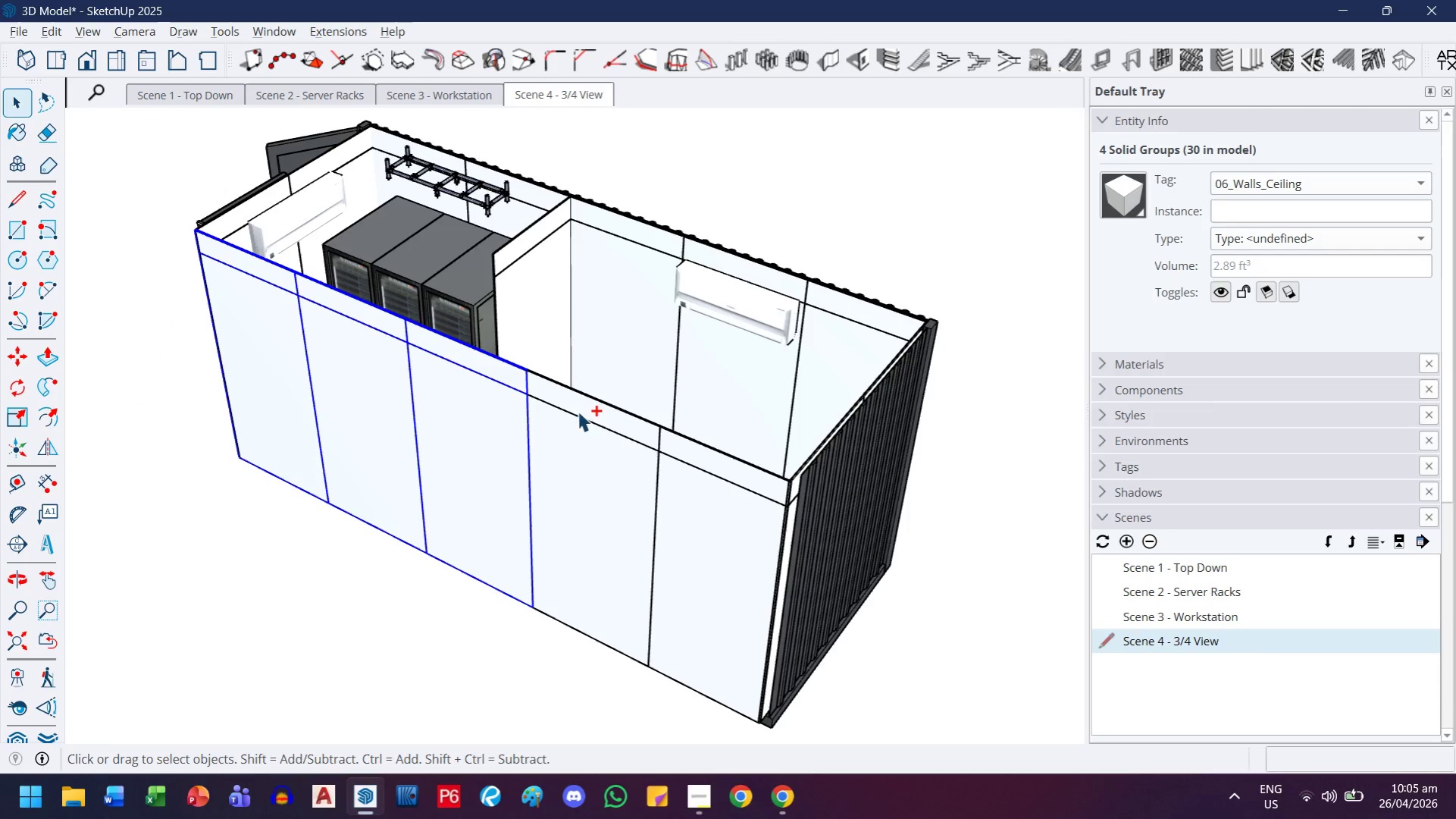 
triple_click([590, 404])
 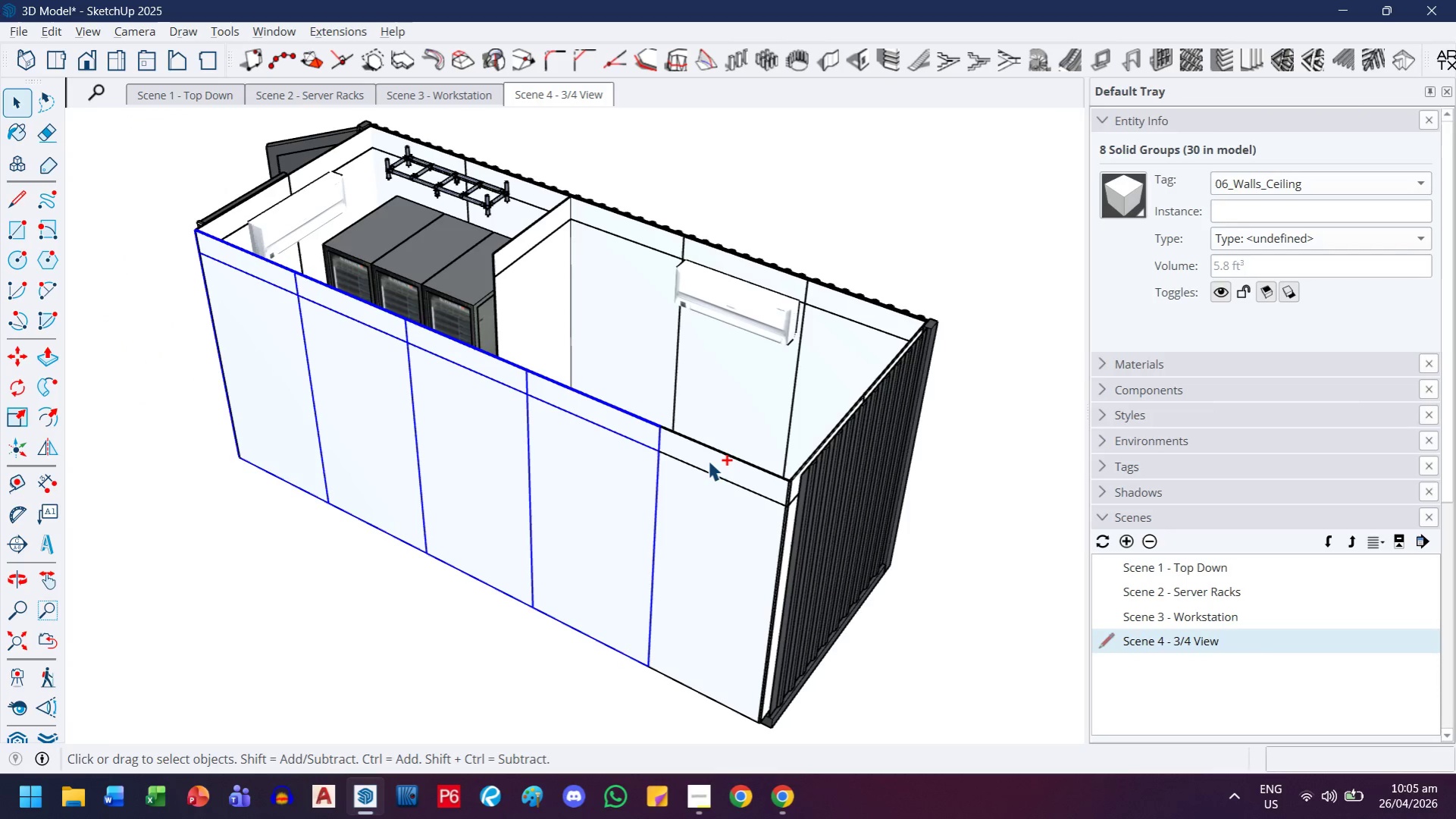 
double_click([694, 497])
 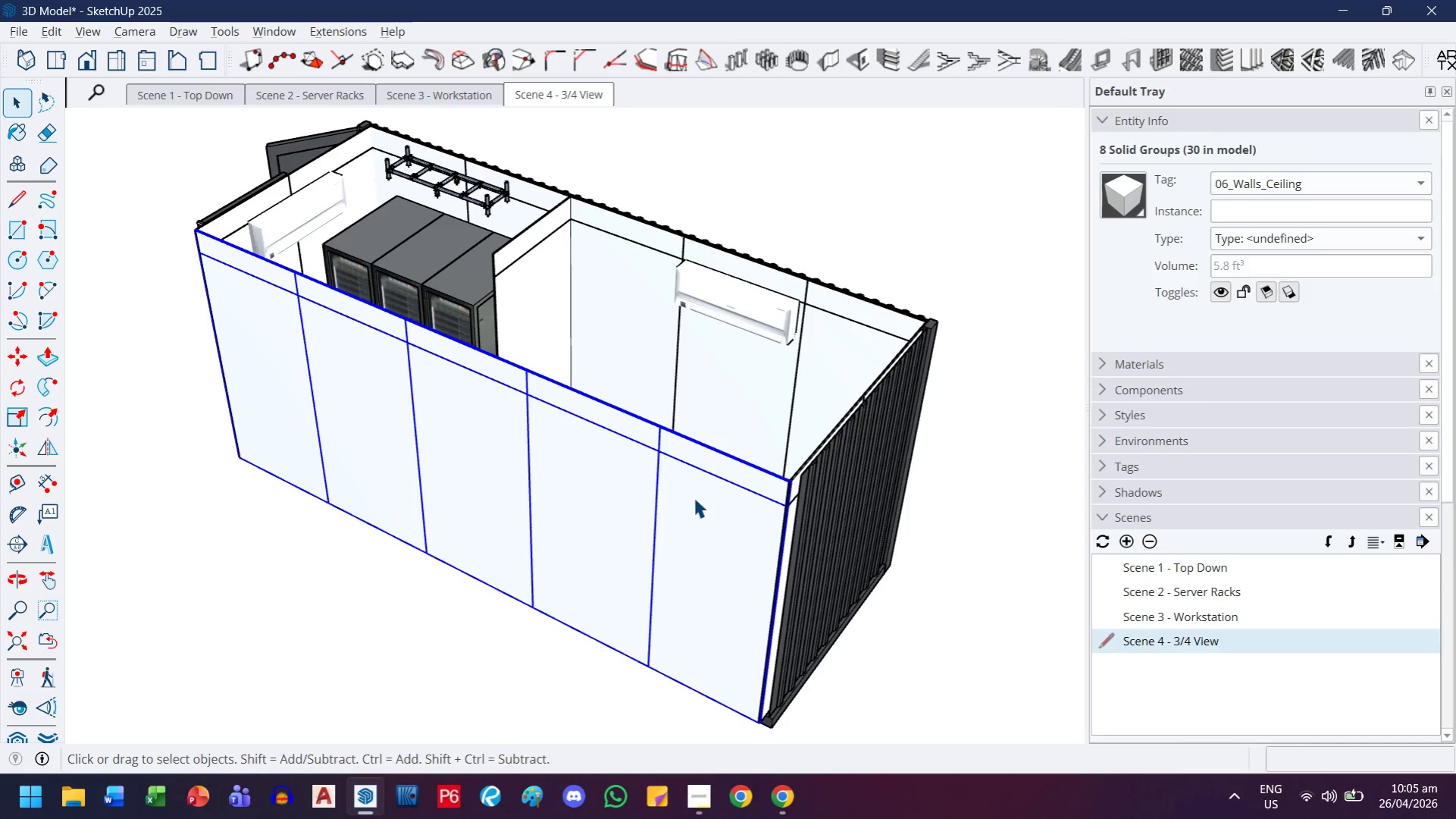 
right_click([694, 497])
 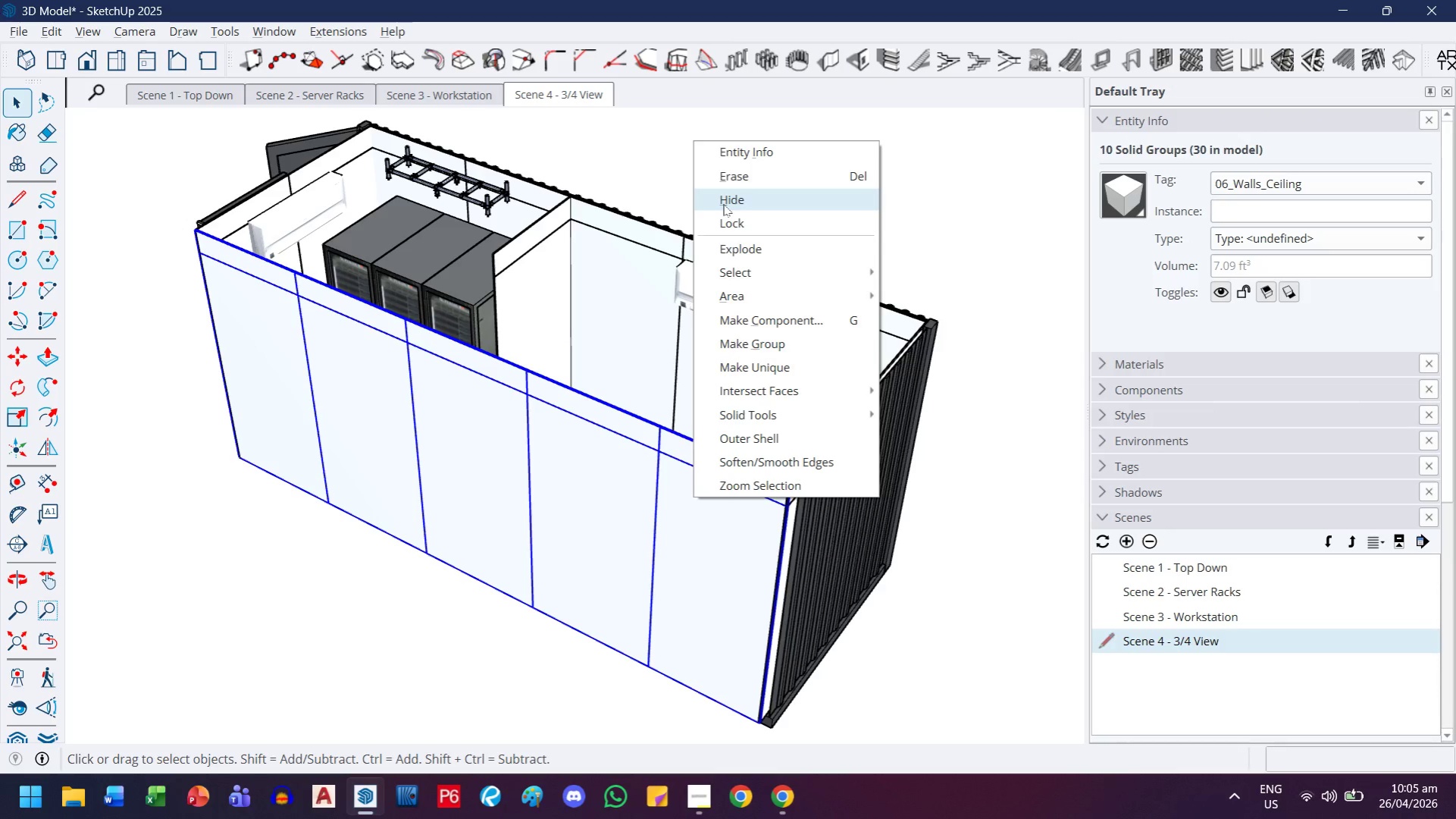 
double_click([903, 200])
 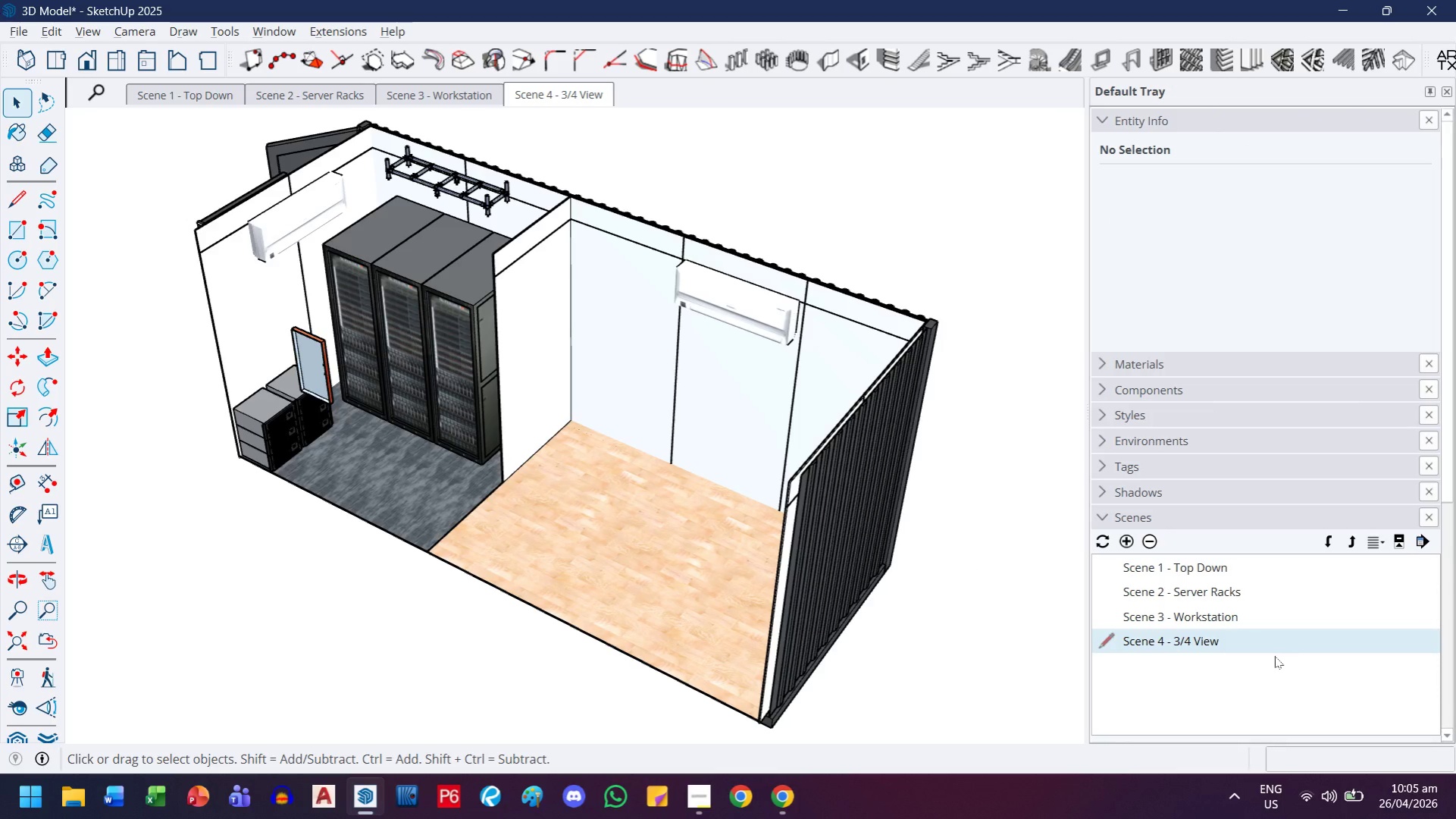 
right_click([538, 97])
 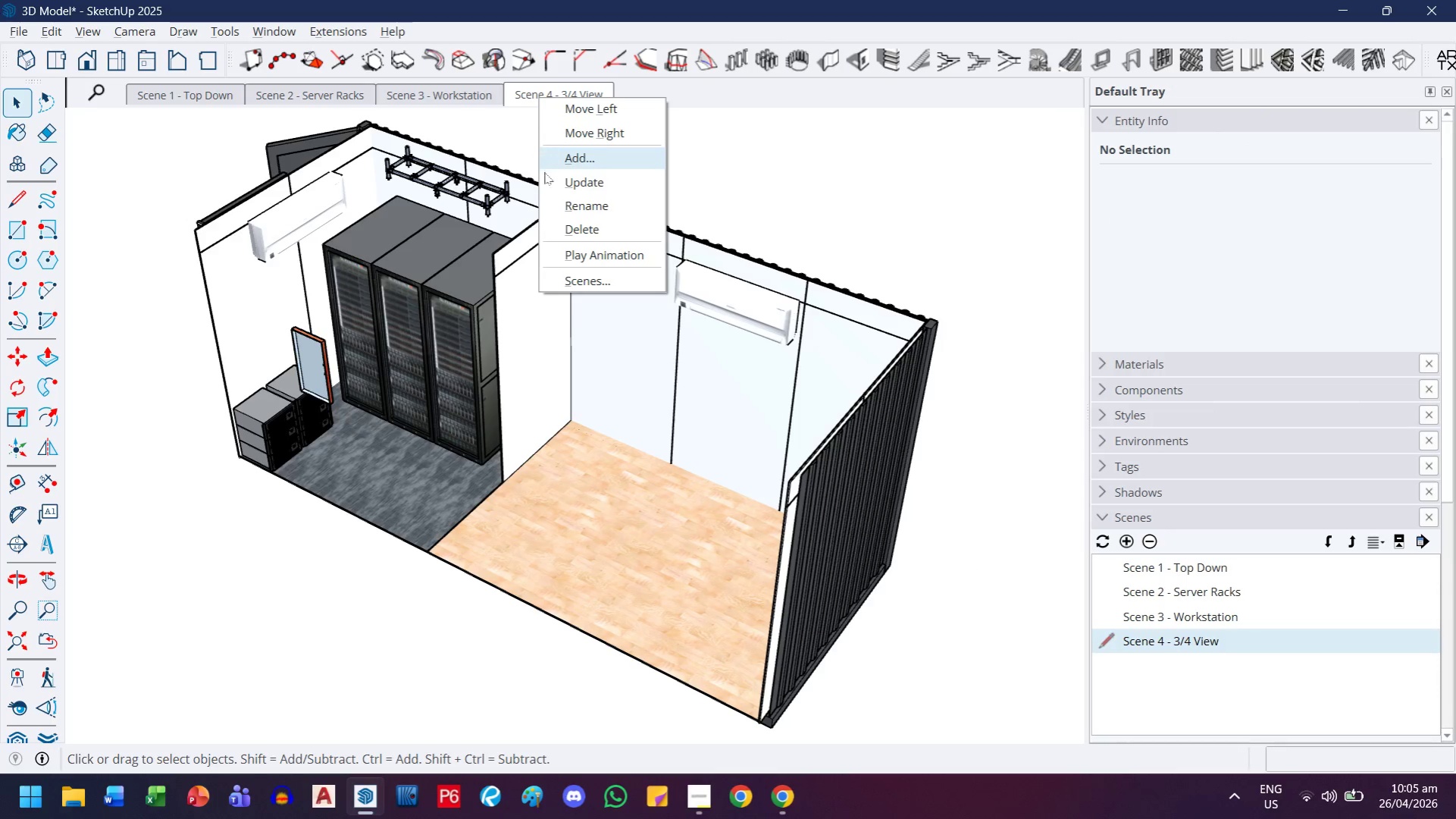 
left_click([544, 177])
 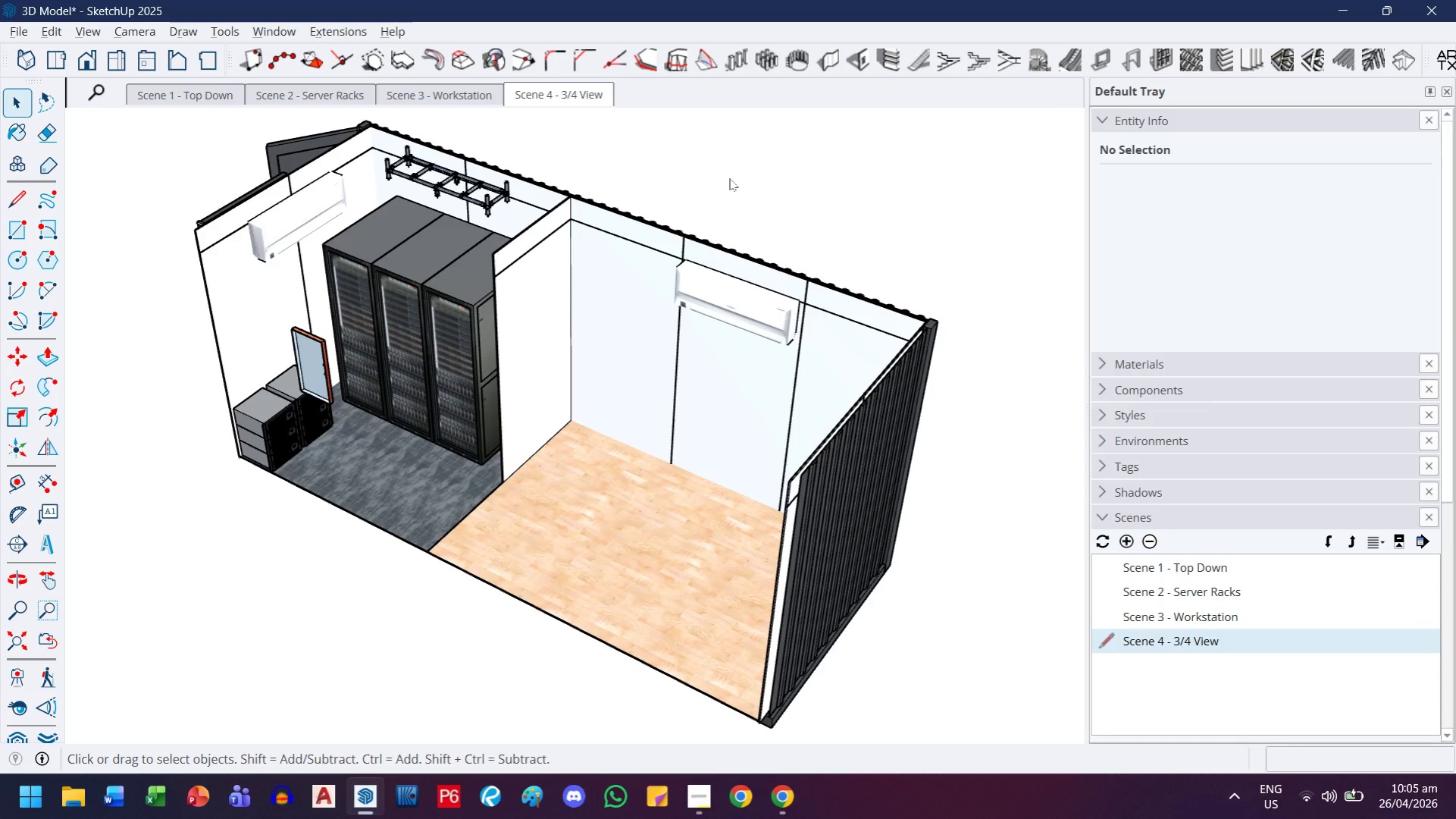 
left_click([729, 178])
 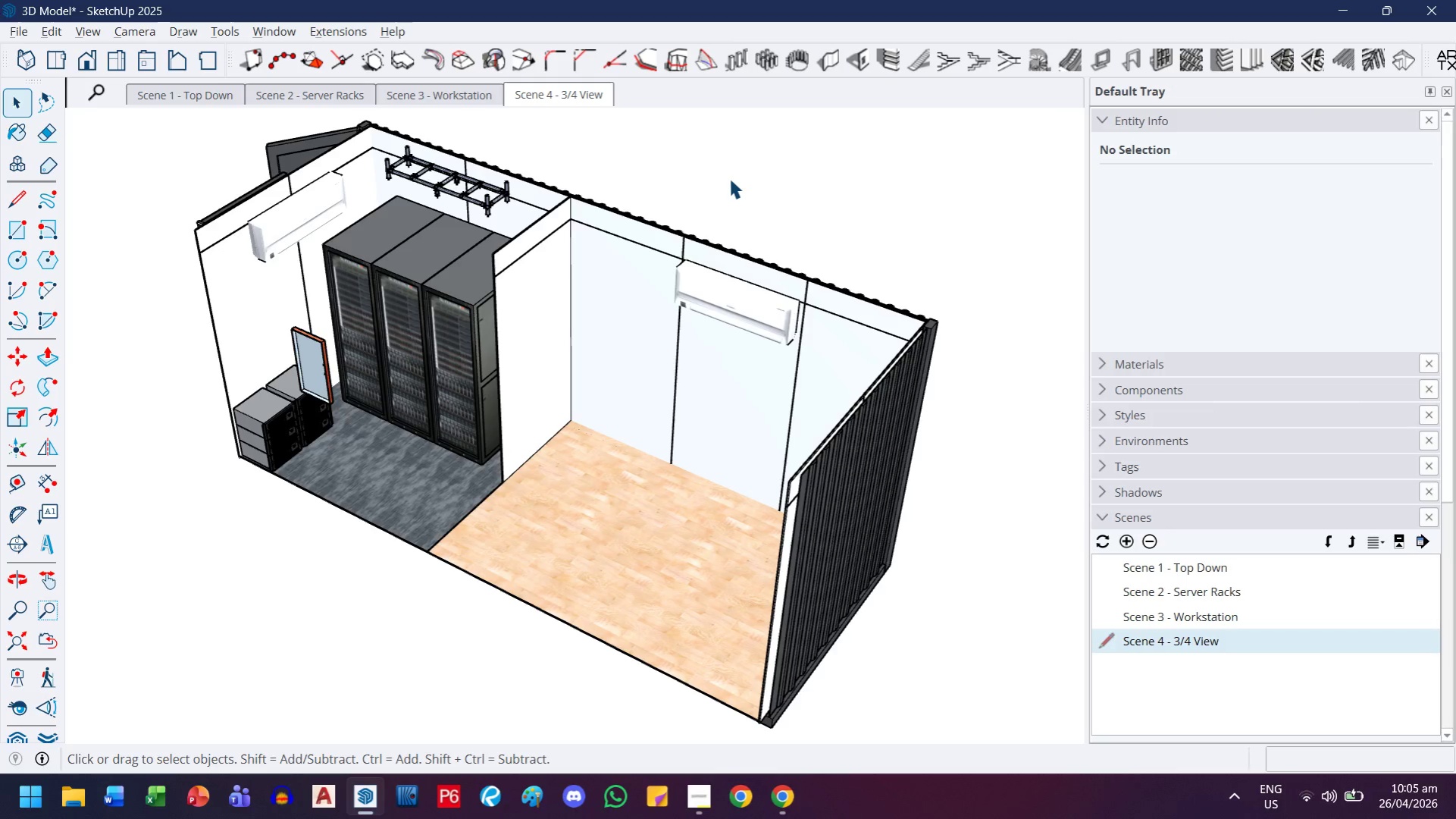 
wait(5.86)
 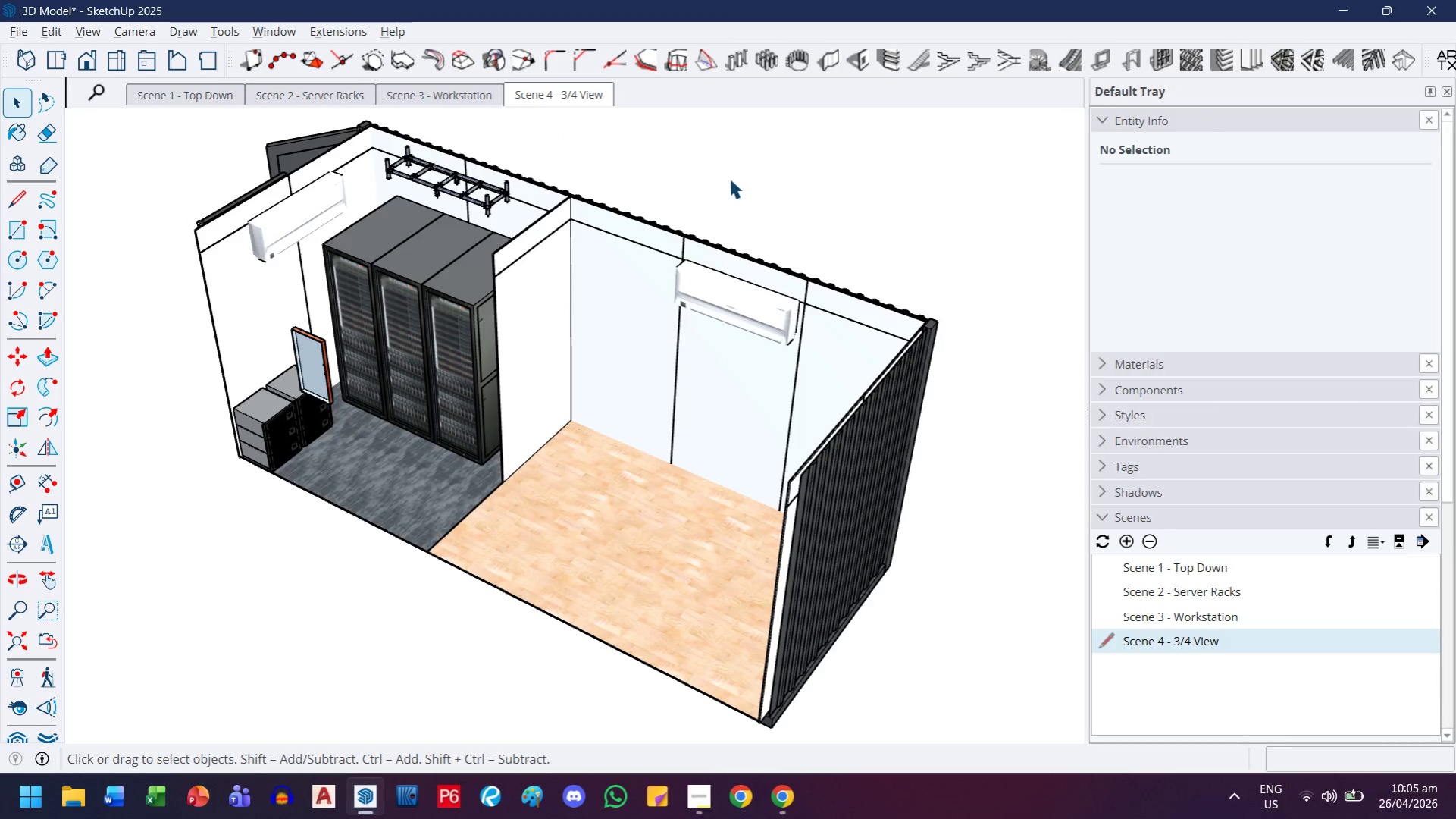 
left_click([711, 812])